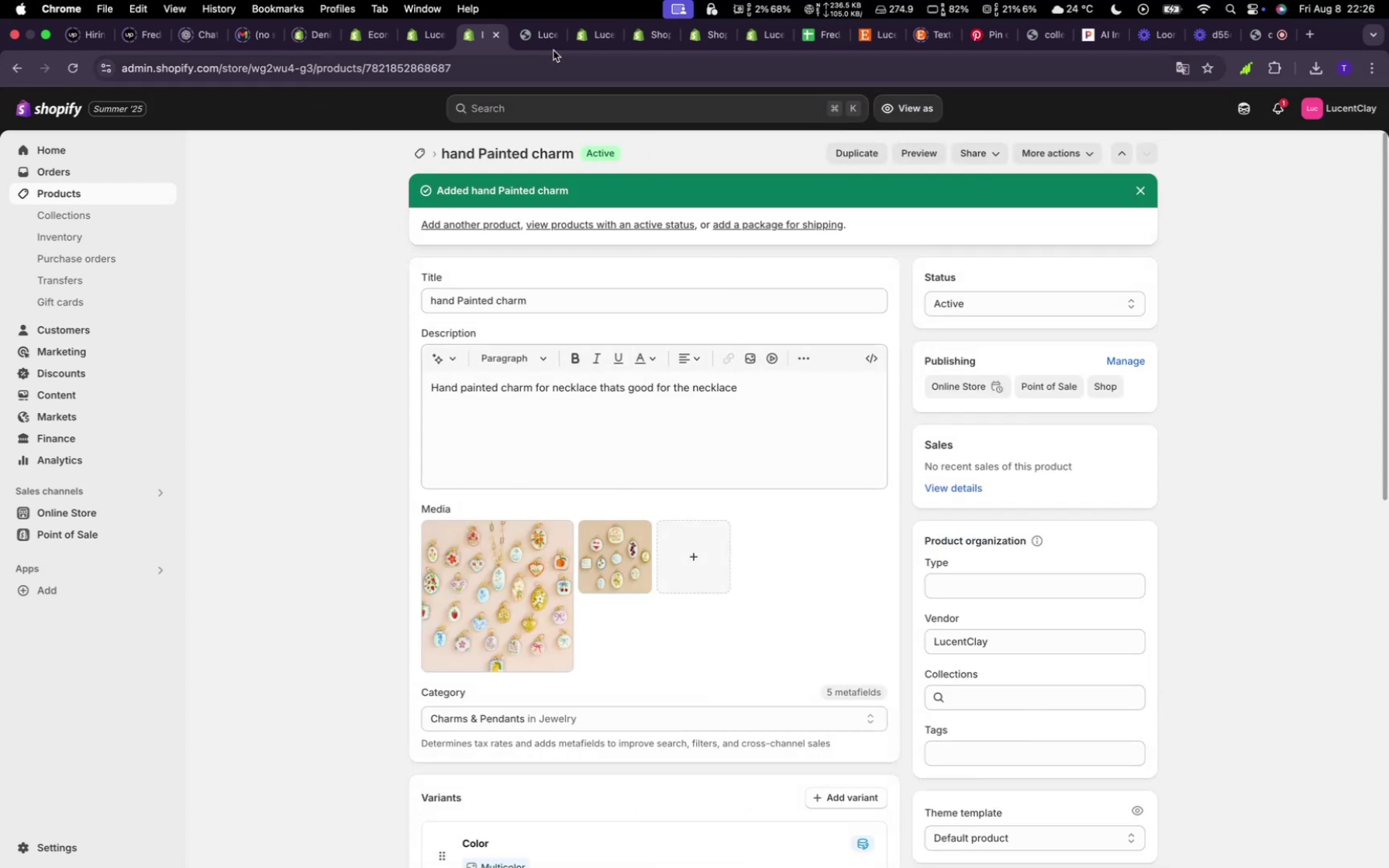 
left_click([74, 74])
 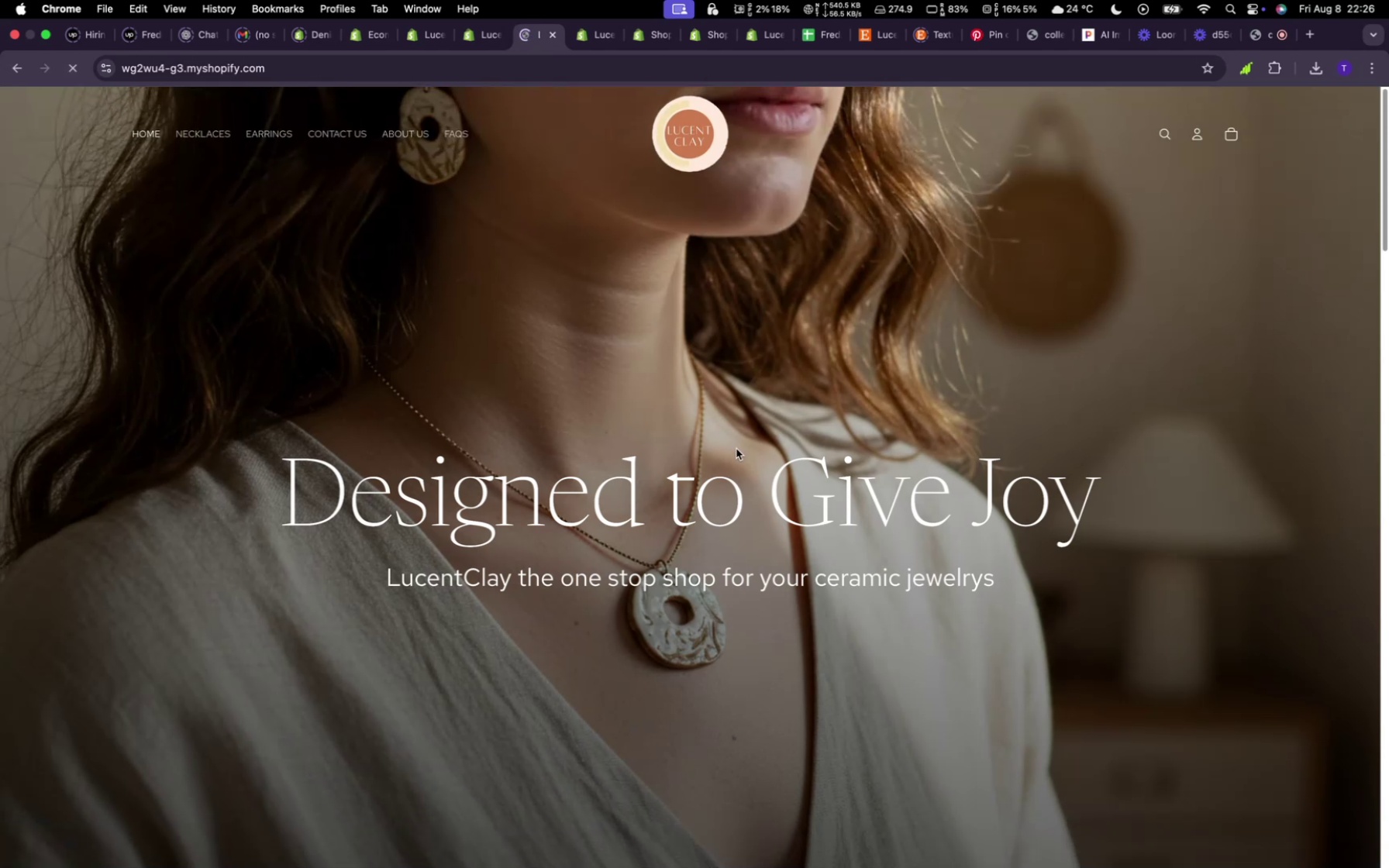 
scroll: coordinate [697, 511], scroll_direction: up, amount: 17.0
 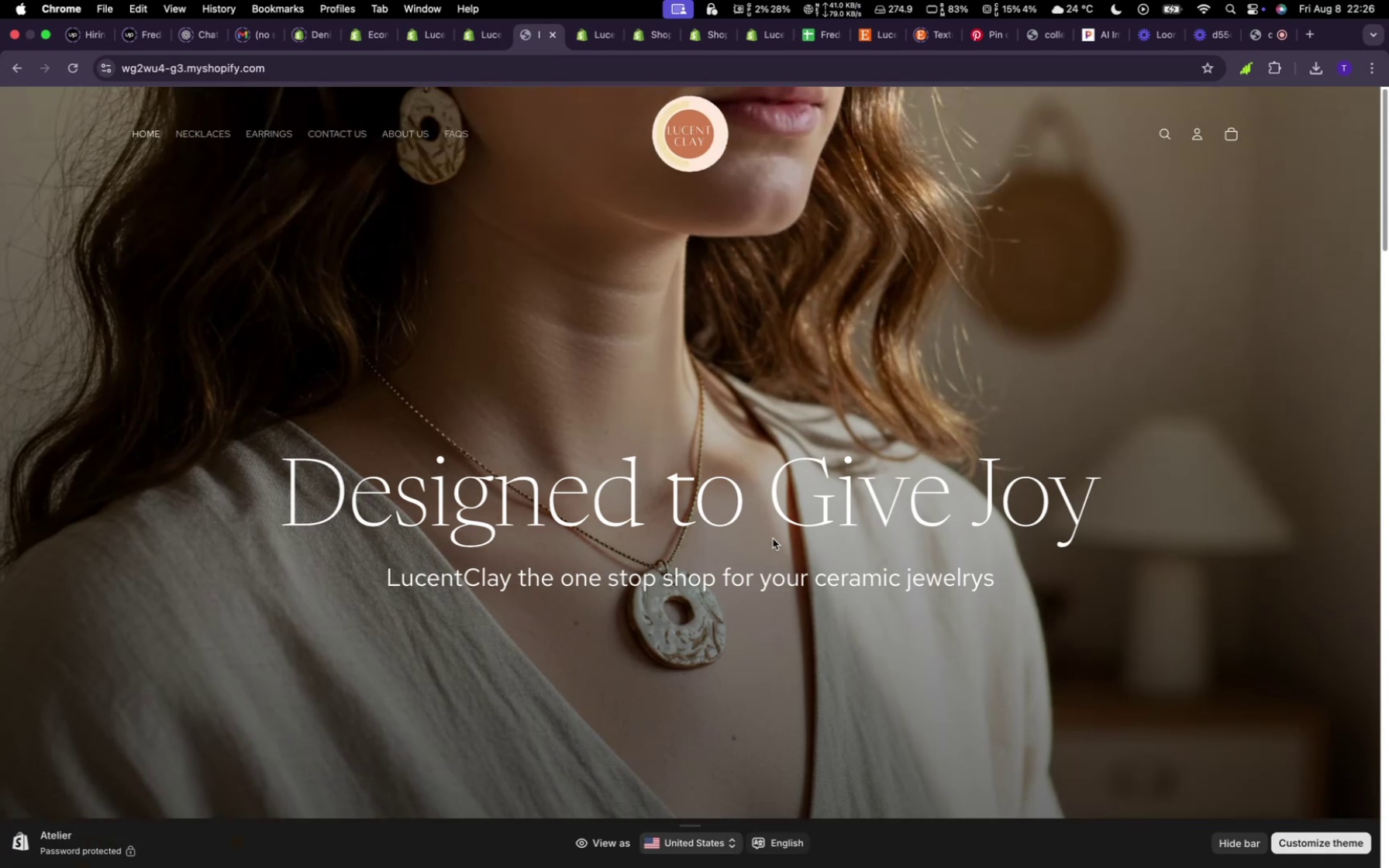 
scroll: coordinate [776, 538], scroll_direction: down, amount: 40.0
 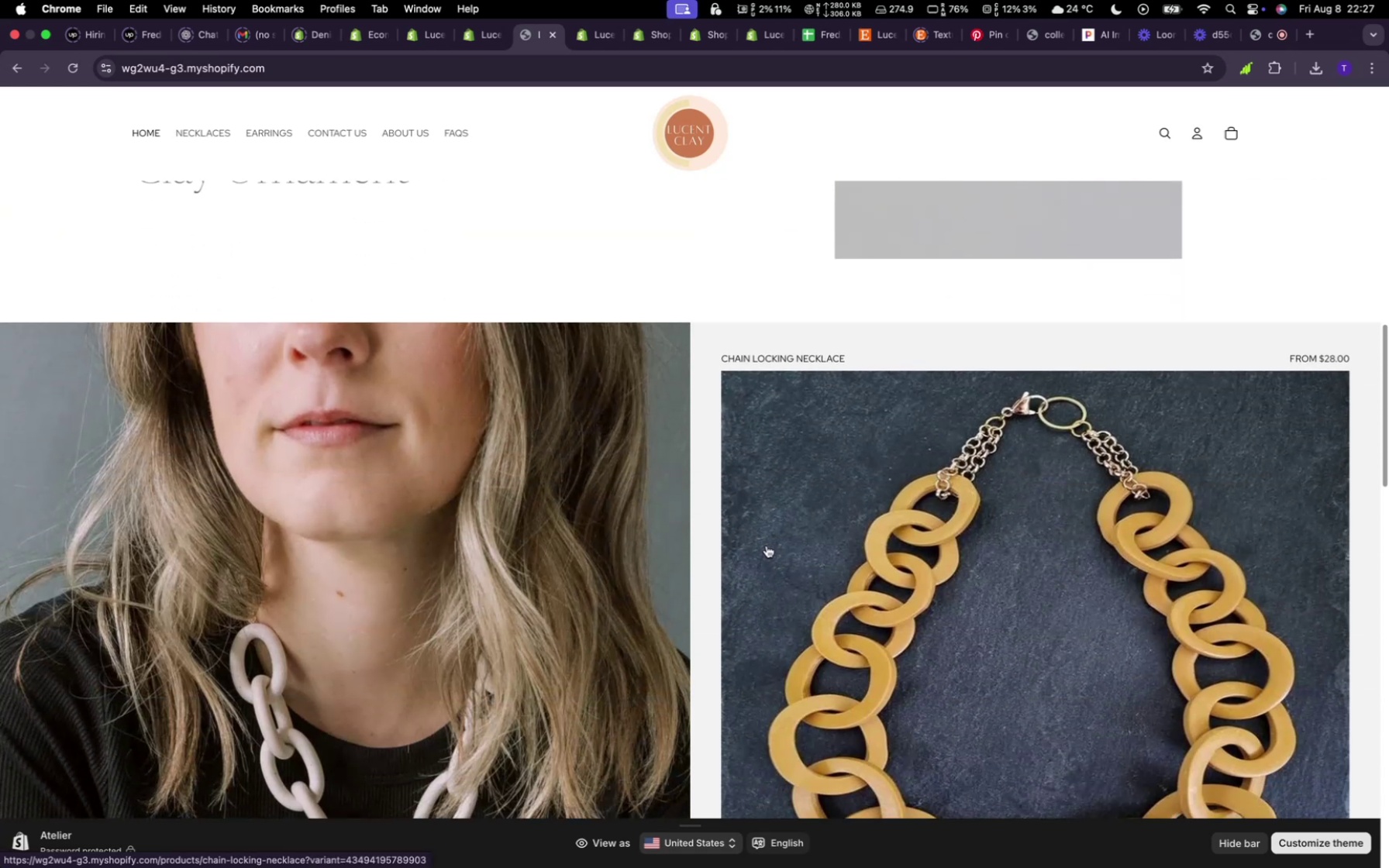 
wait(9.57)
 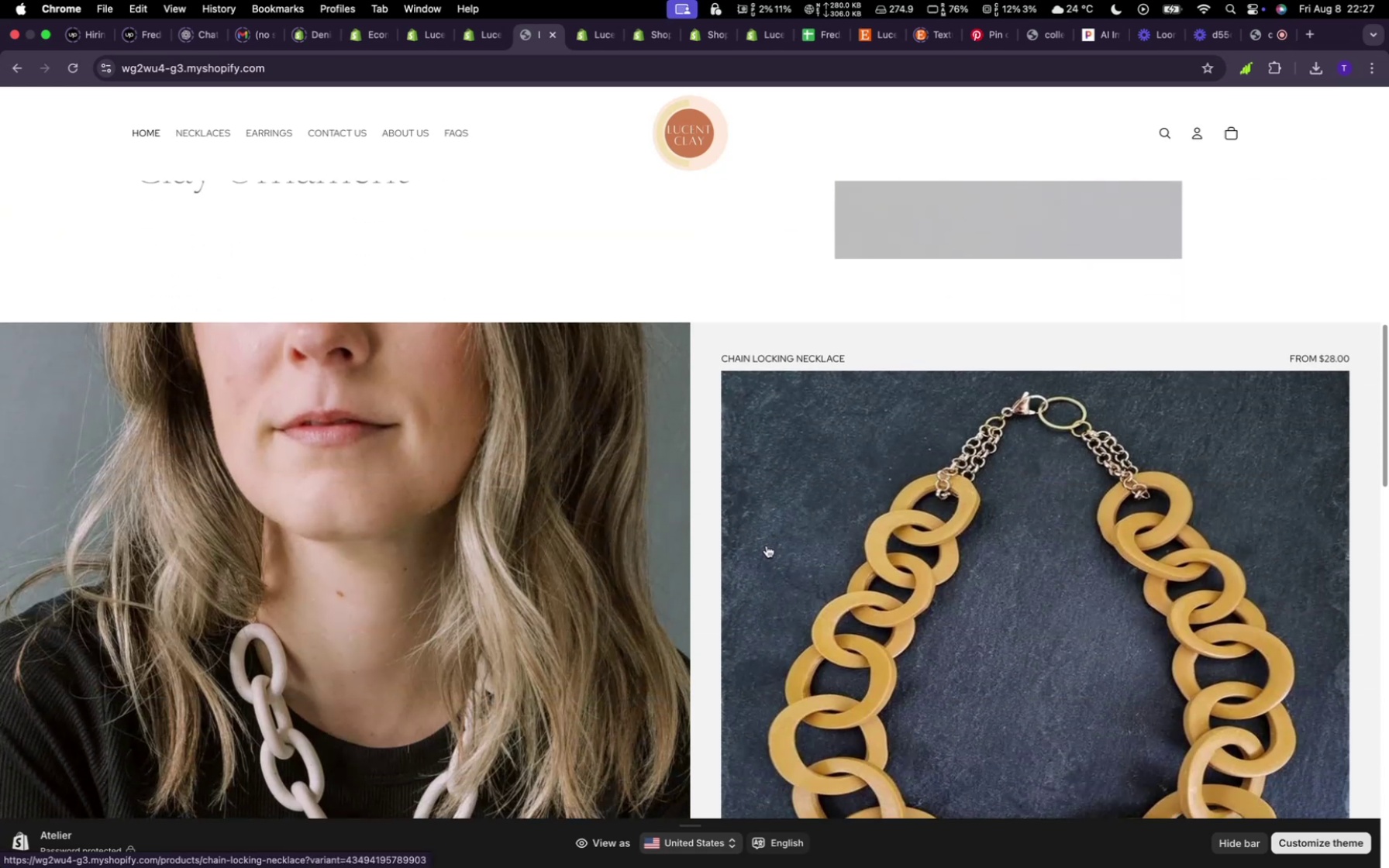 
scroll: coordinate [769, 542], scroll_direction: up, amount: 2.0
 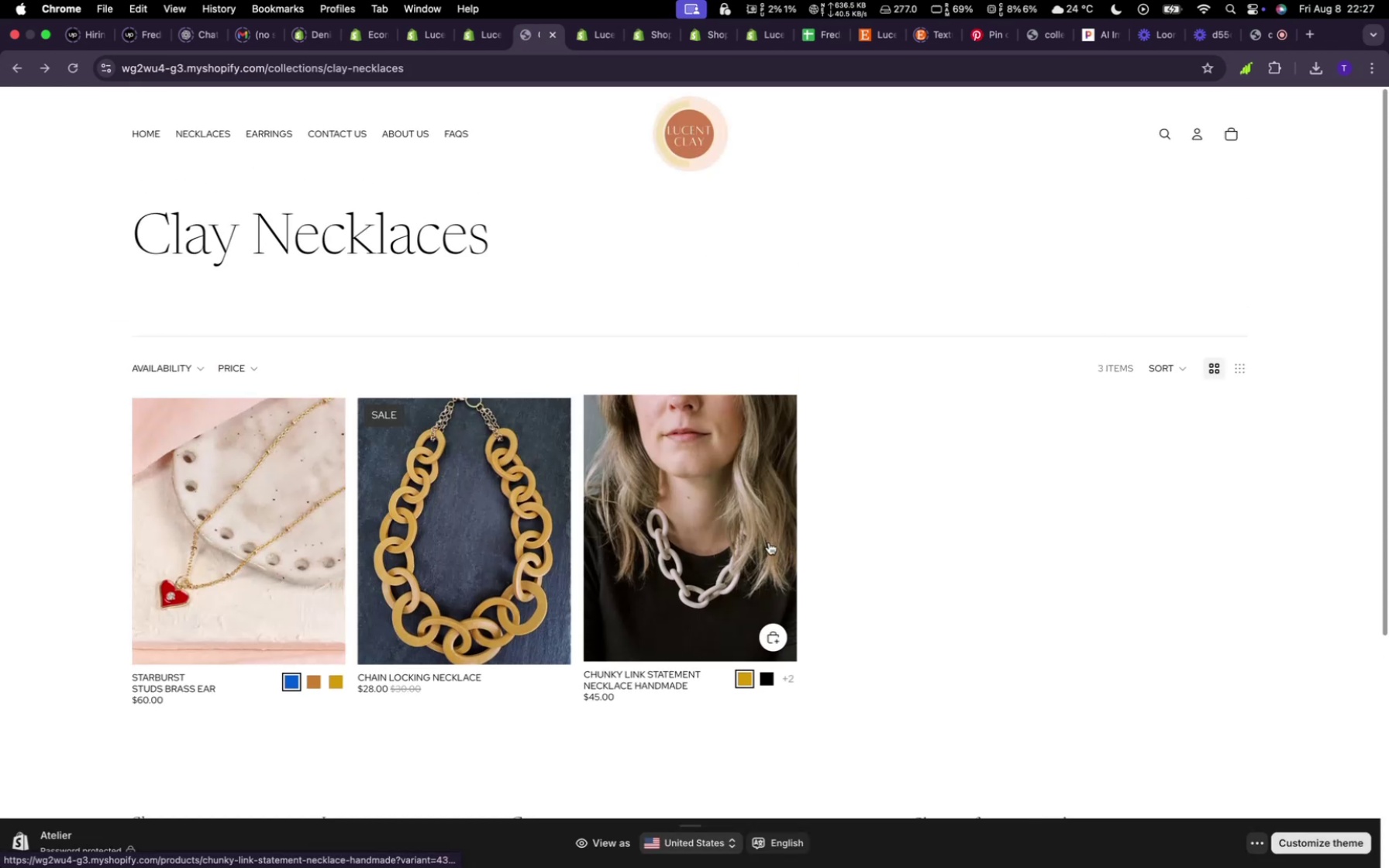 
scroll: coordinate [770, 542], scroll_direction: down, amount: 26.0
 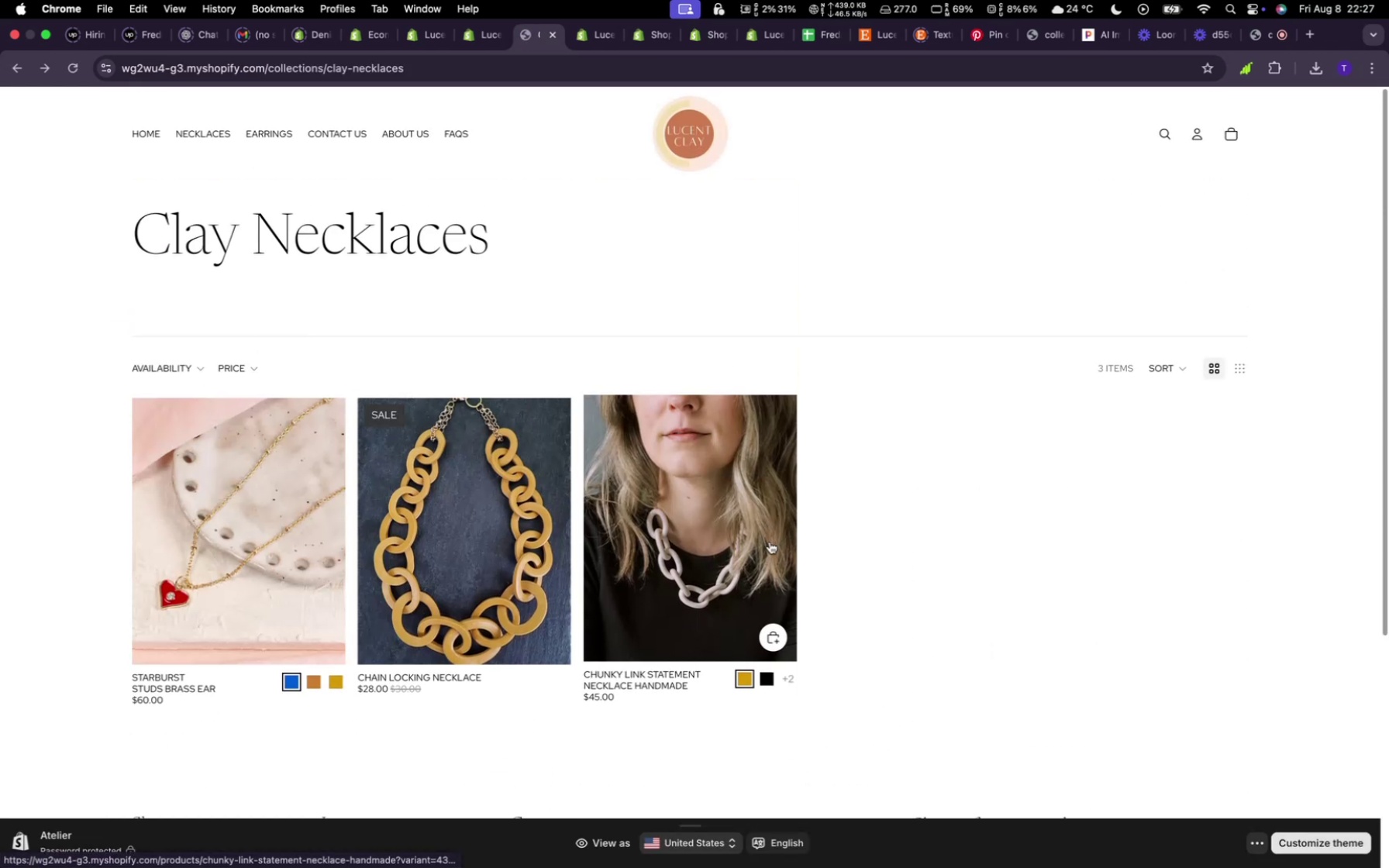 
left_click([770, 542])
 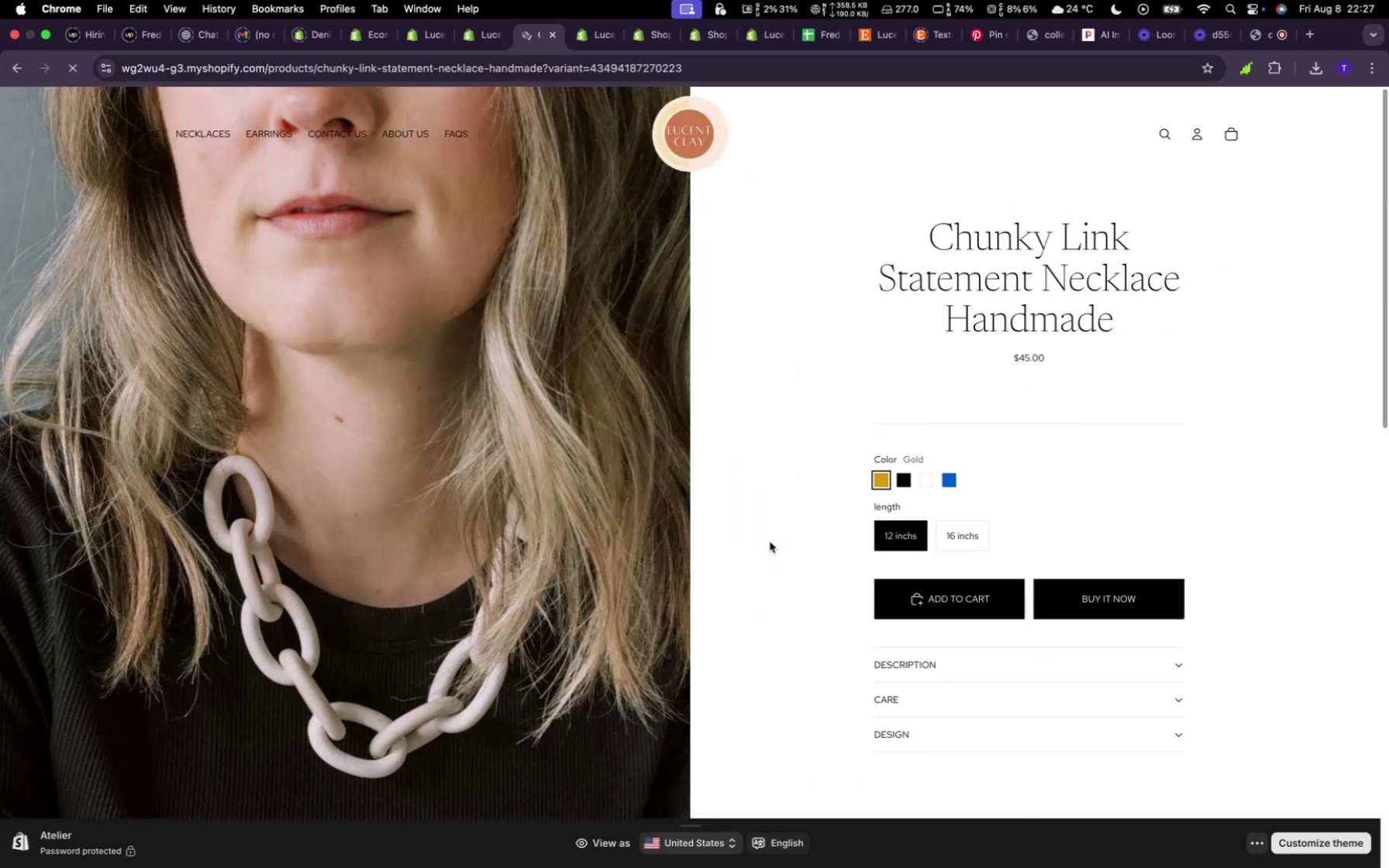 
scroll: coordinate [770, 542], scroll_direction: down, amount: 15.0
 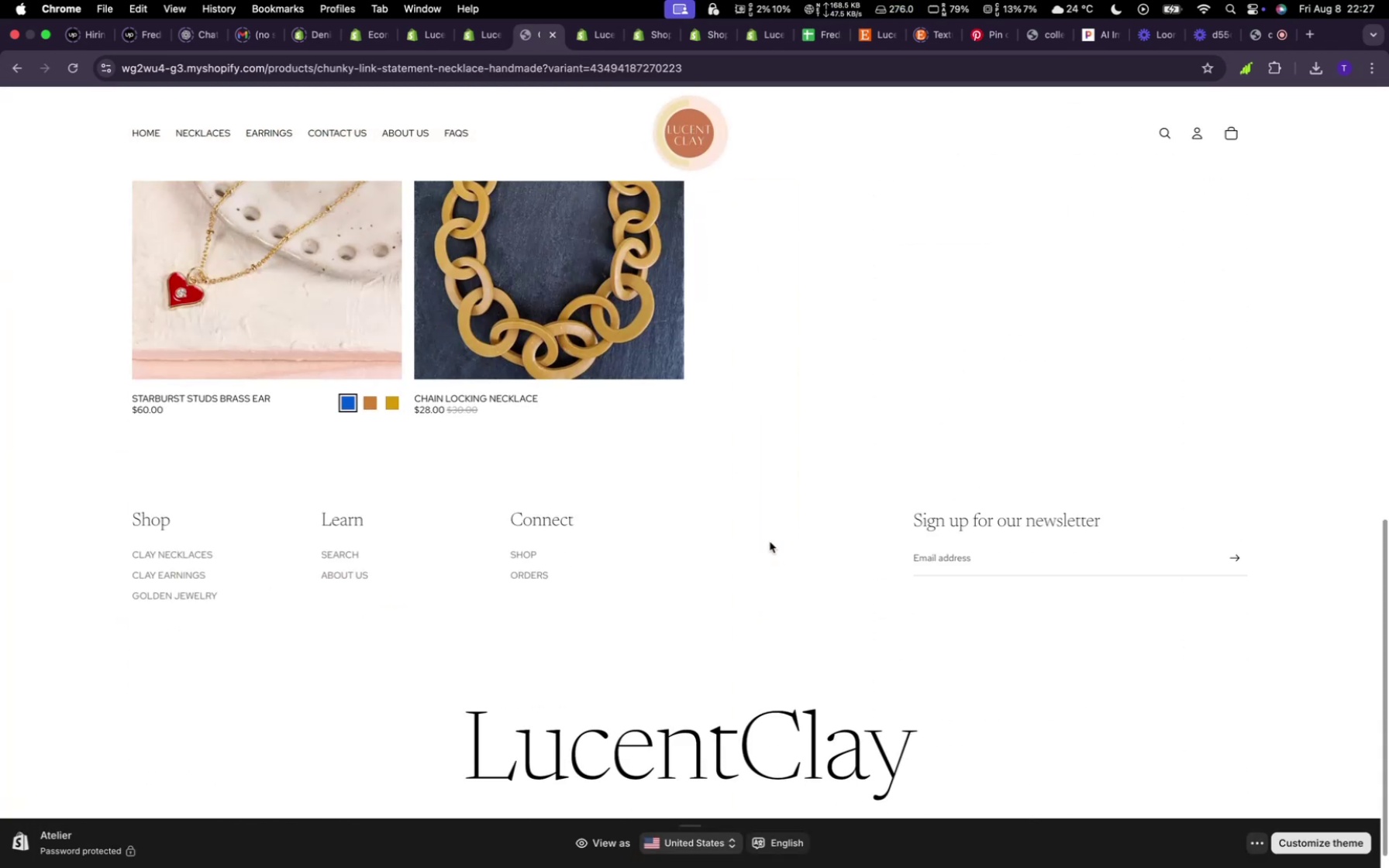 
scroll: coordinate [770, 542], scroll_direction: up, amount: 16.0
 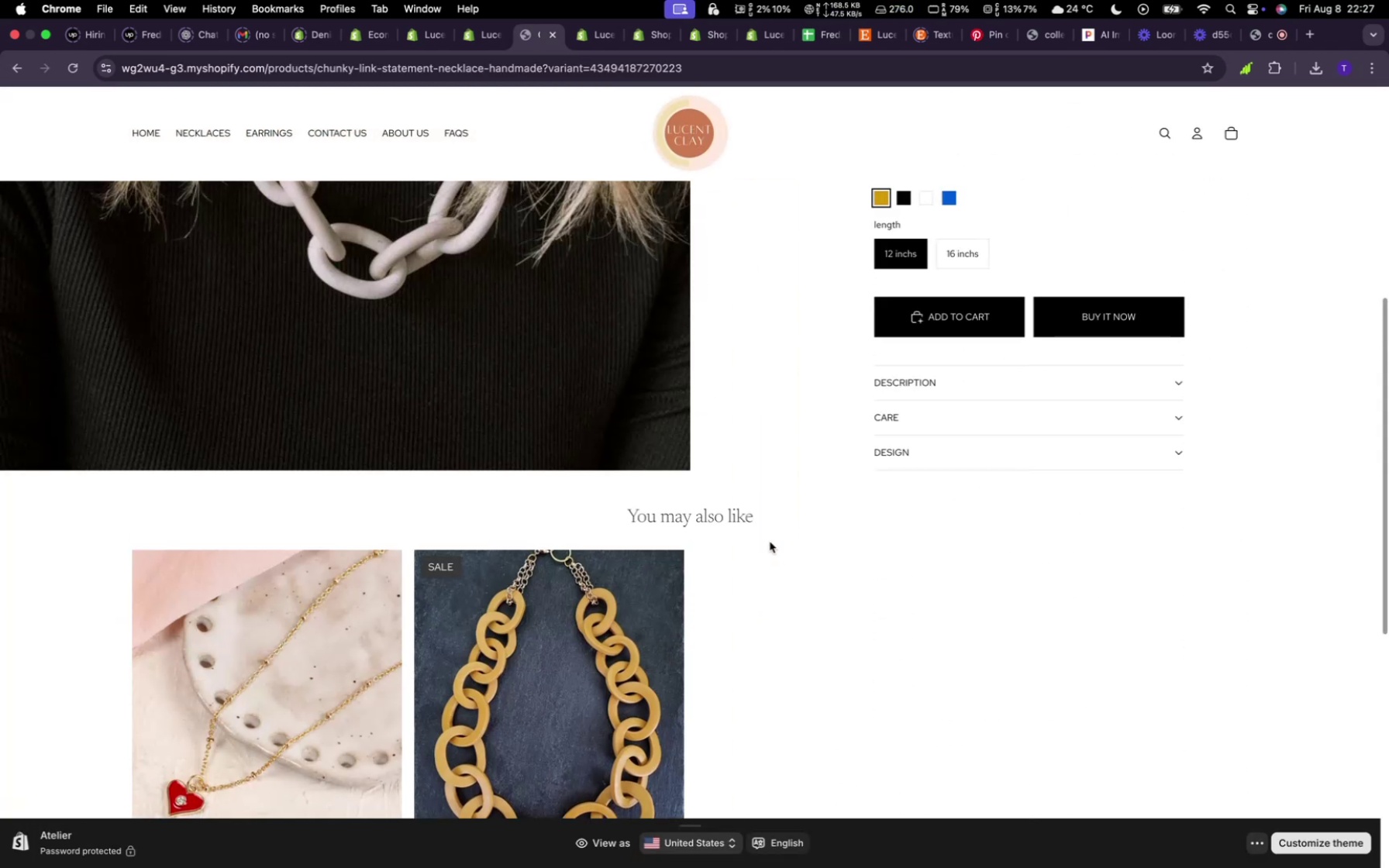 
scroll: coordinate [770, 542], scroll_direction: down, amount: 32.0
 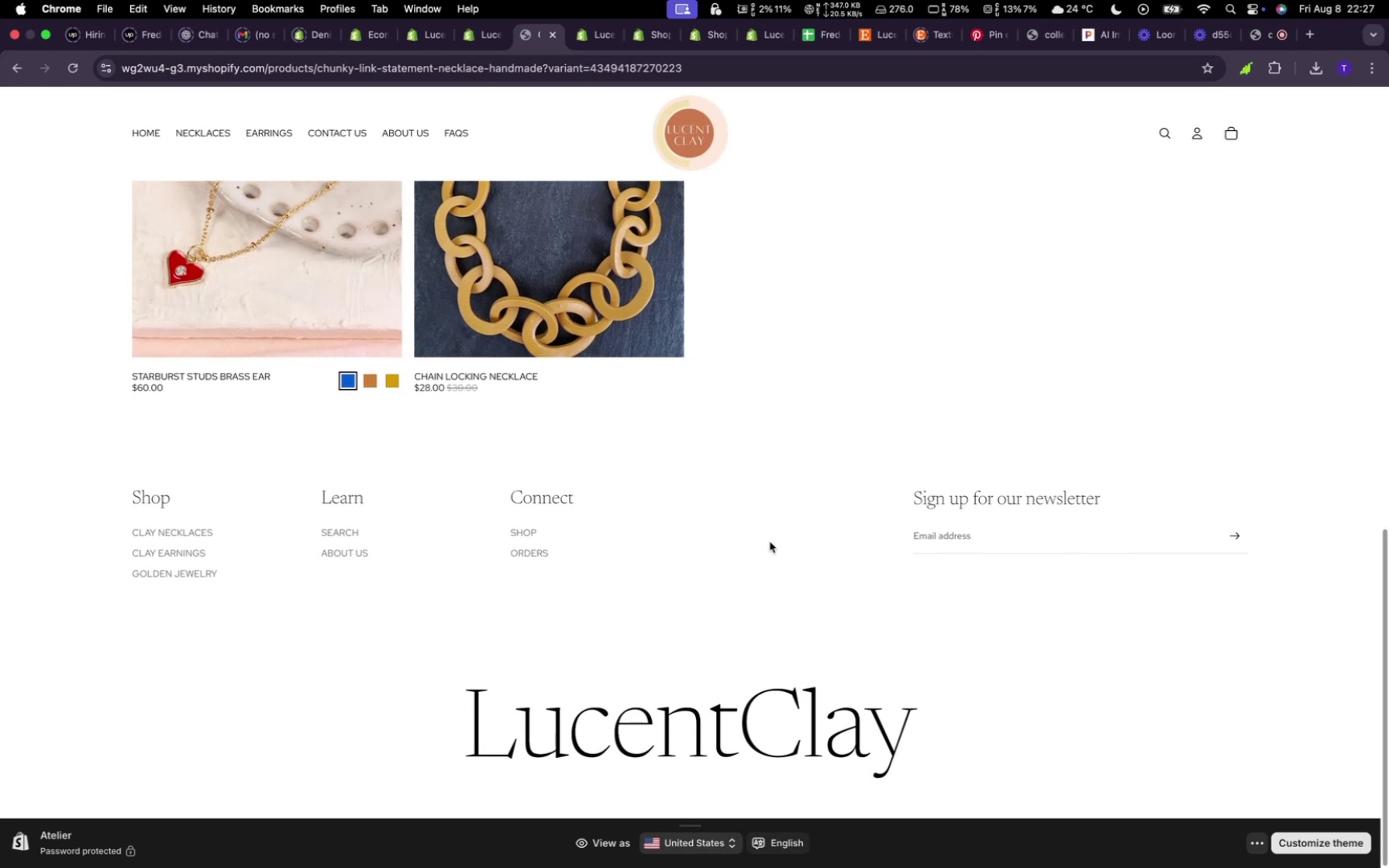 
scroll: coordinate [770, 542], scroll_direction: up, amount: 22.0
 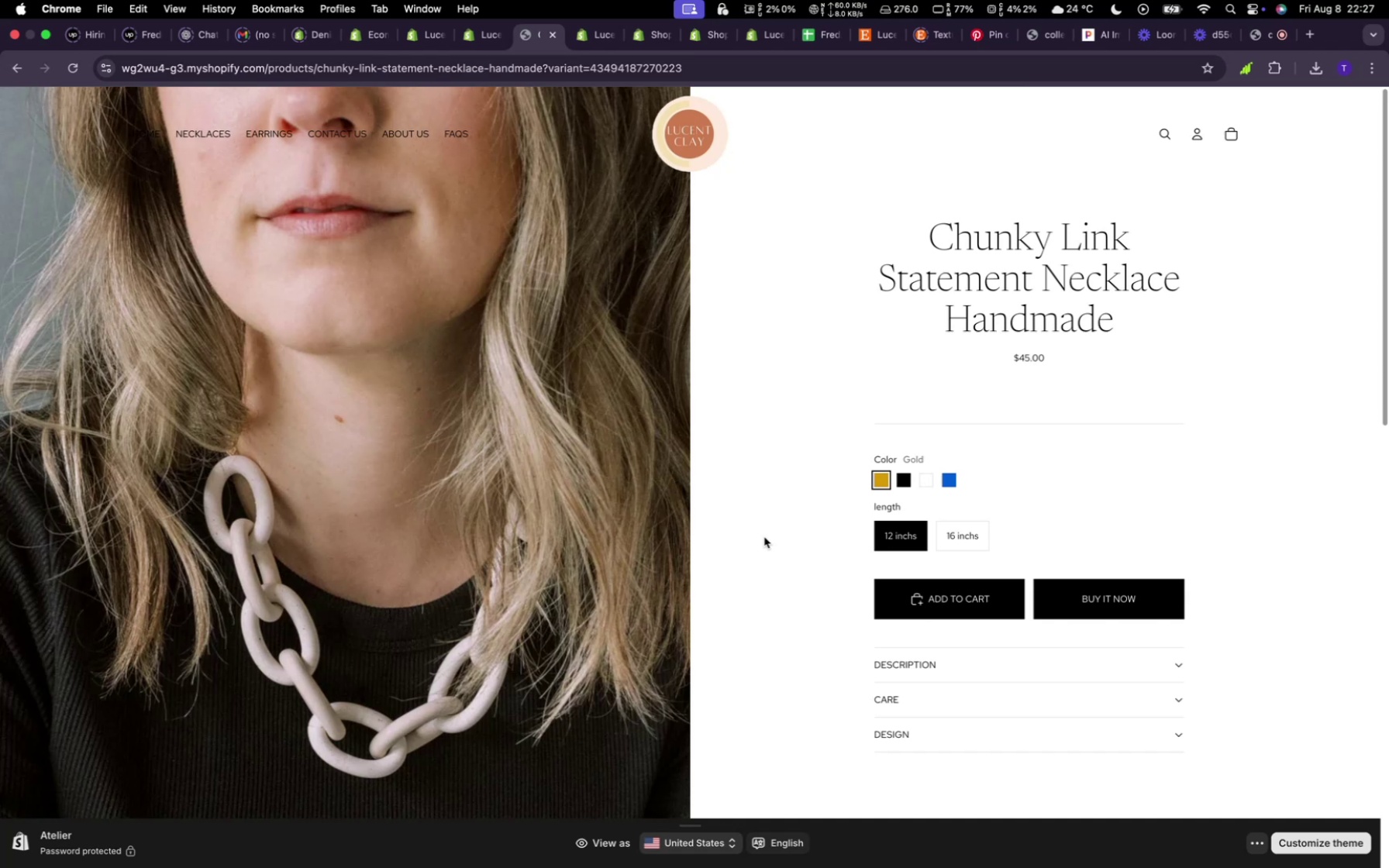 
wait(13.29)
 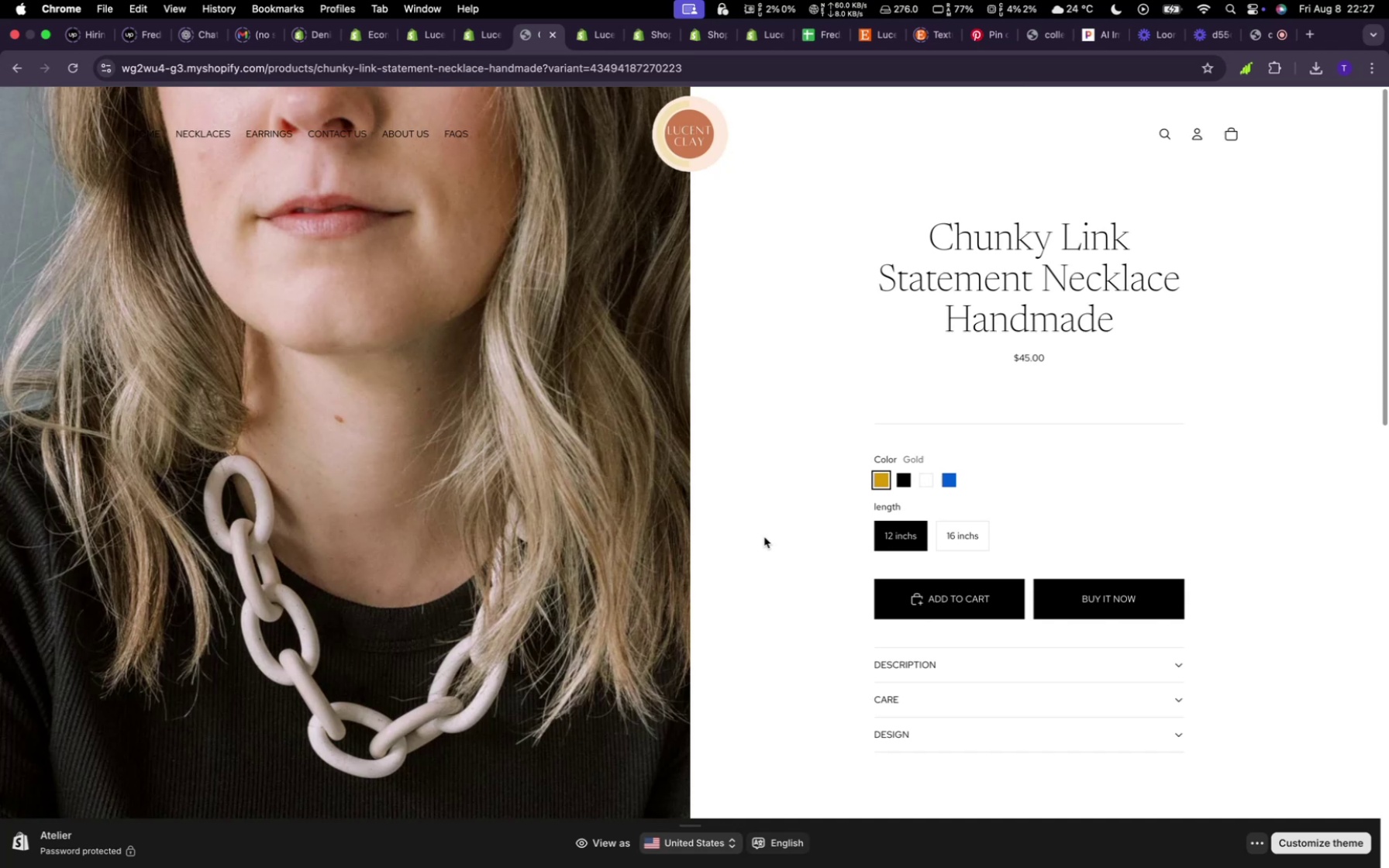 
left_click_drag(start_coordinate=[674, 153], to_coordinate=[674, 157])
 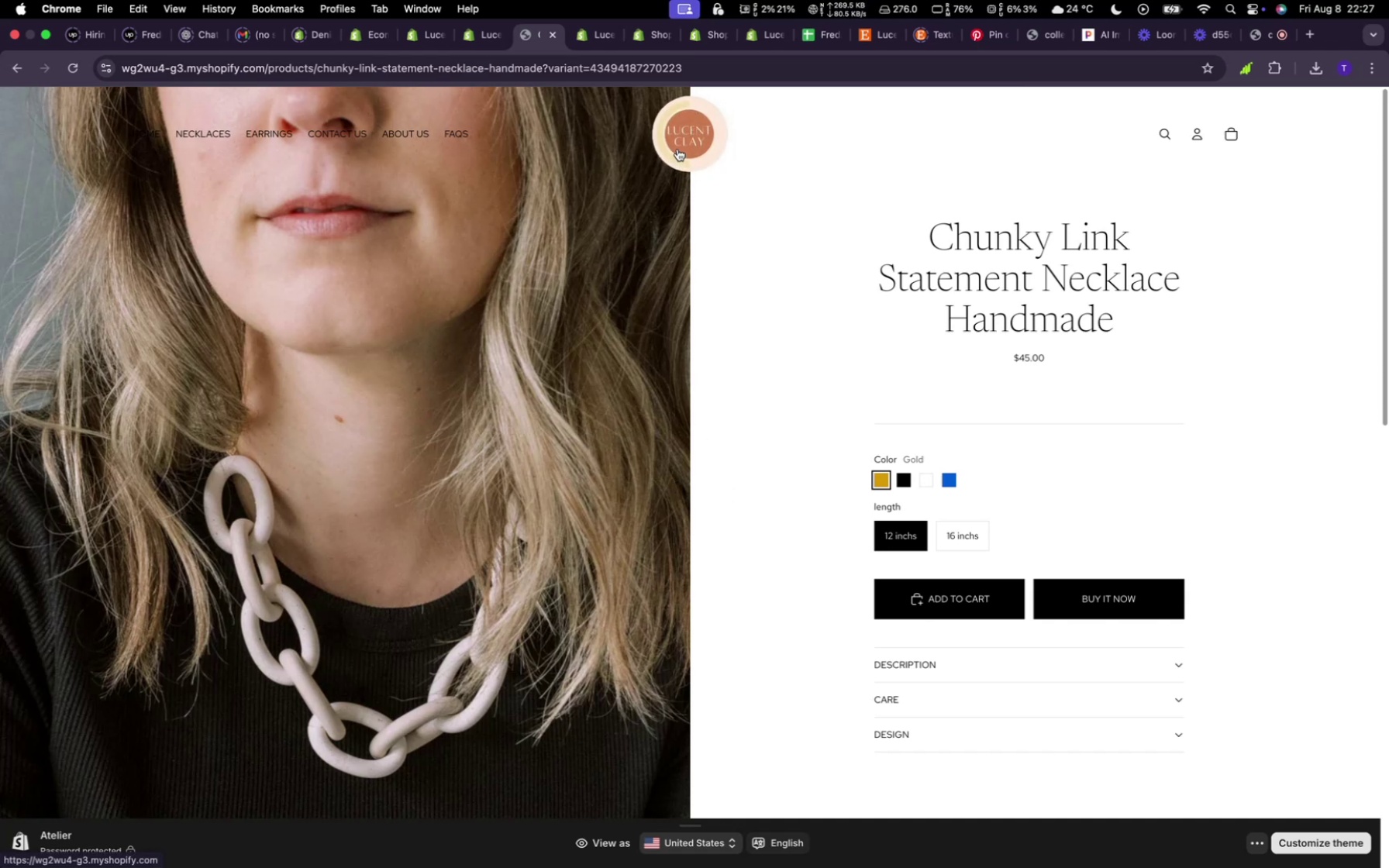 
left_click([681, 136])
 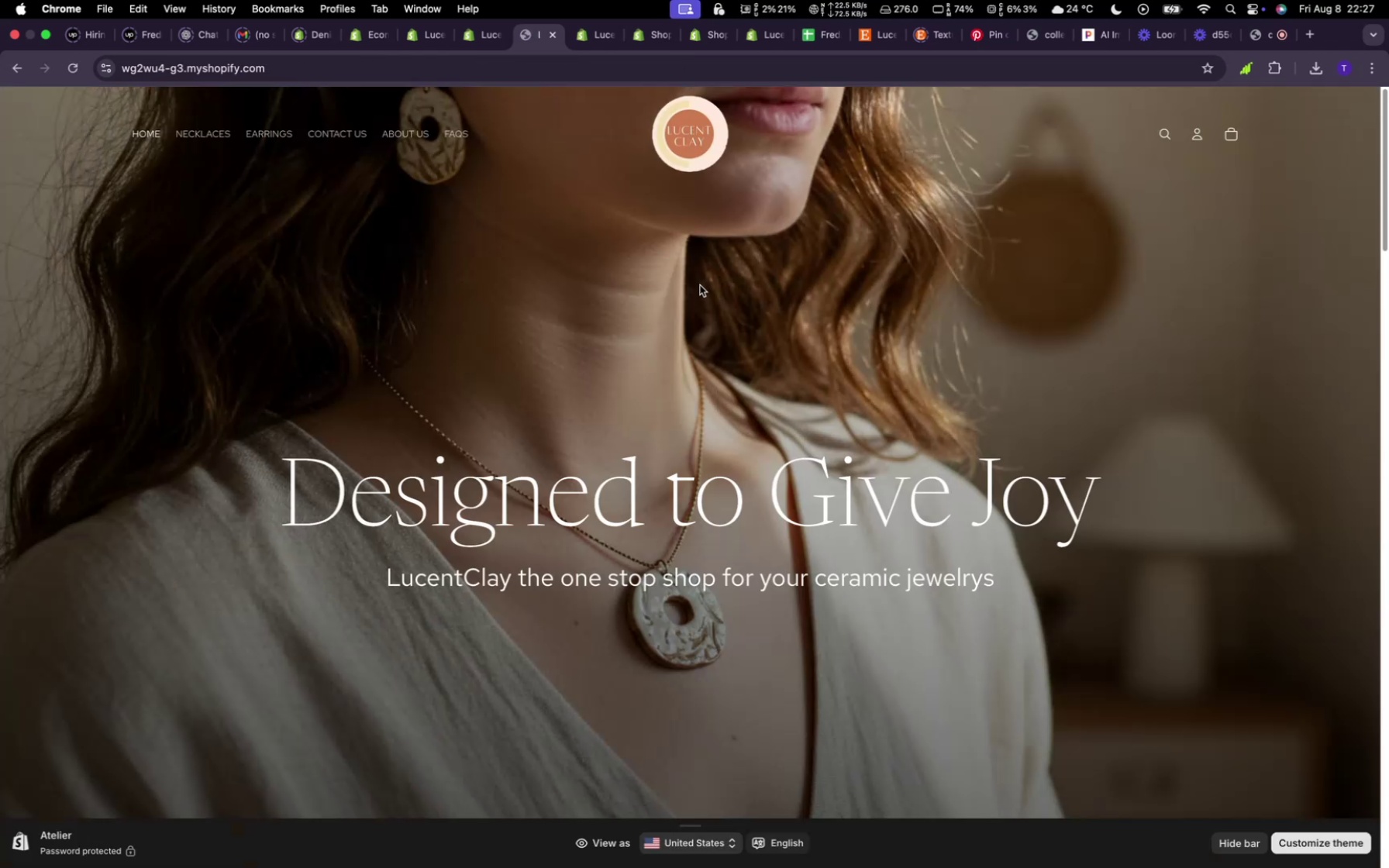 
scroll: coordinate [636, 358], scroll_direction: down, amount: 46.0
 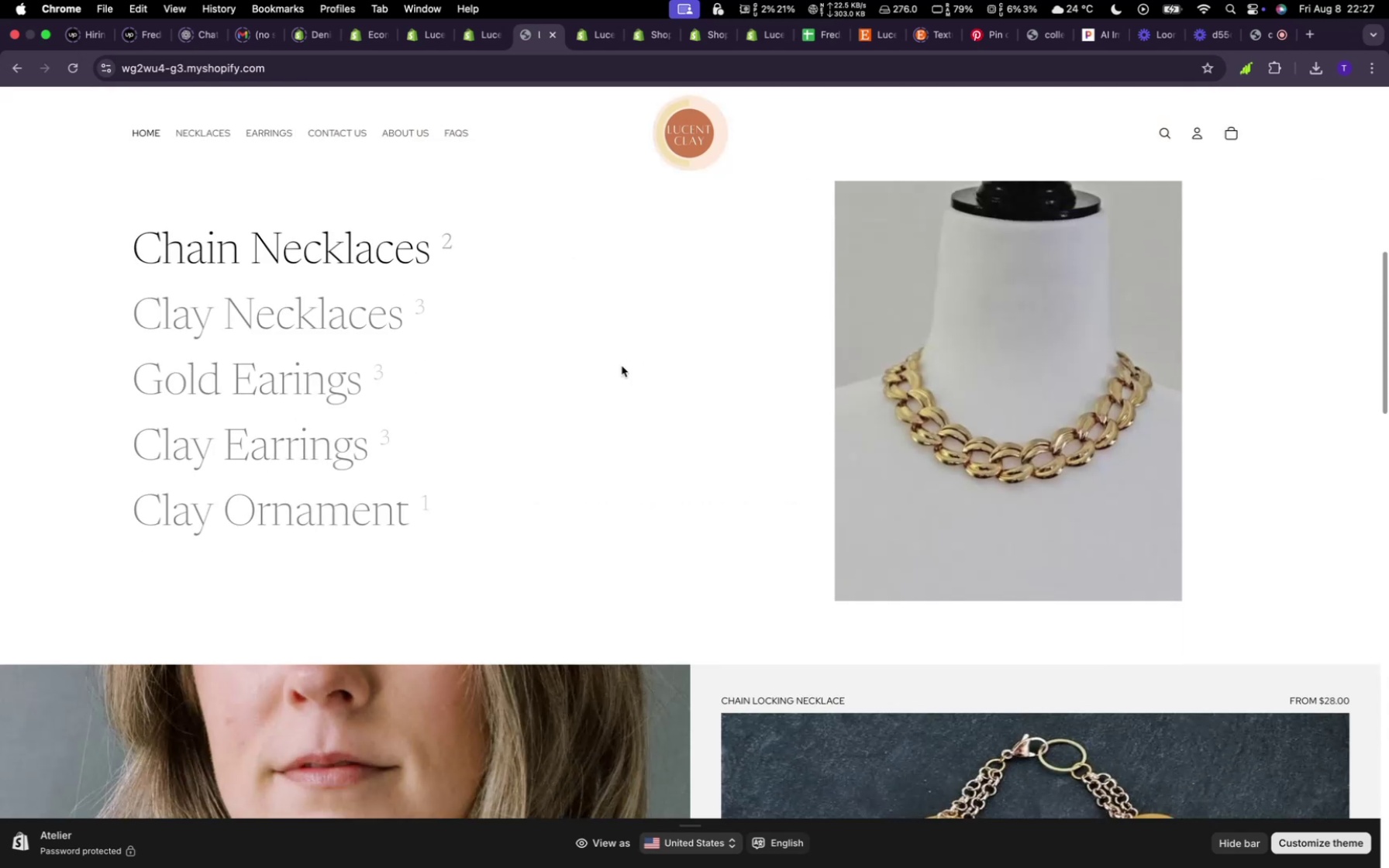 
scroll: coordinate [622, 363], scroll_direction: up, amount: 9.0
 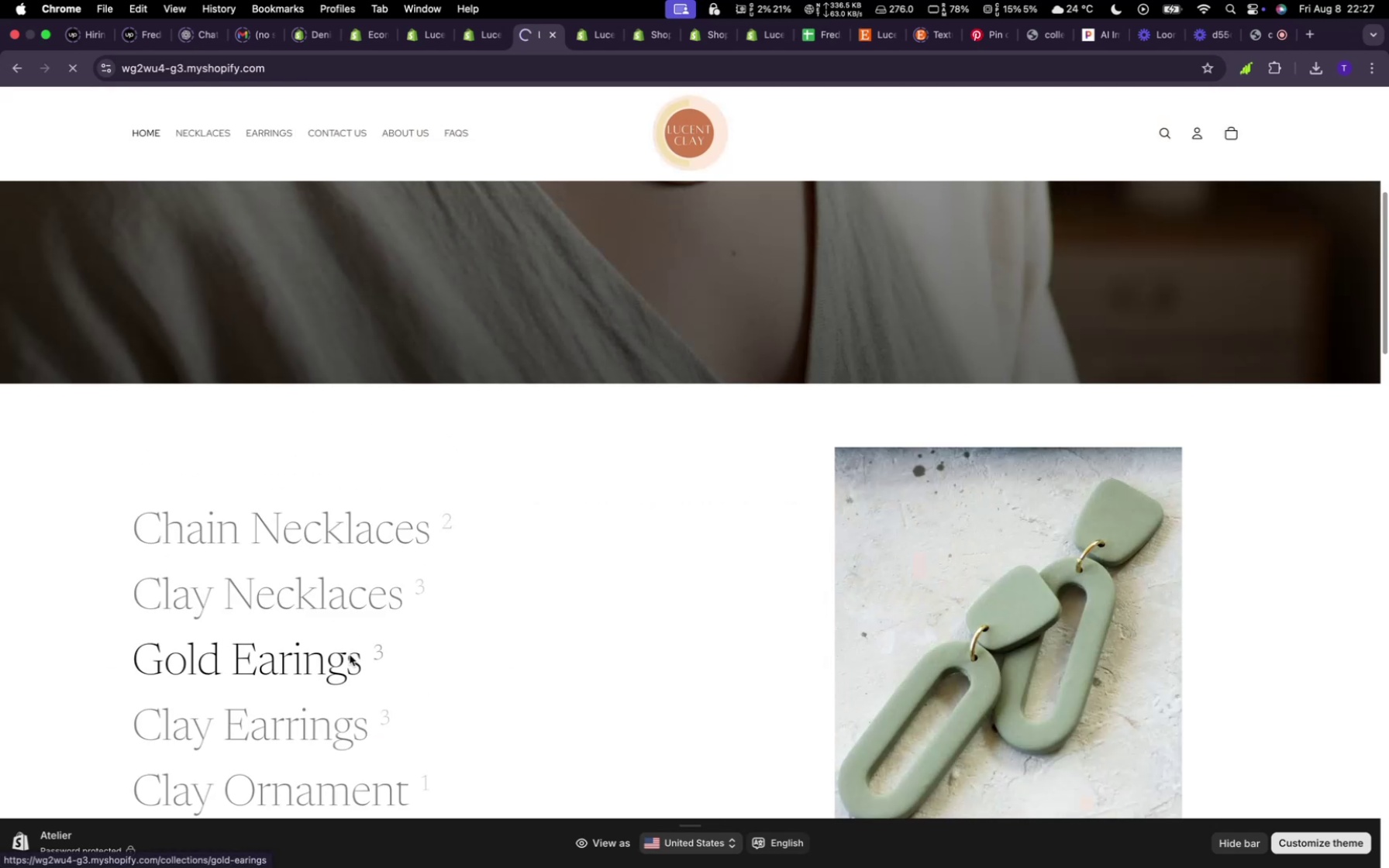 
scroll: coordinate [378, 612], scroll_direction: down, amount: 4.0
 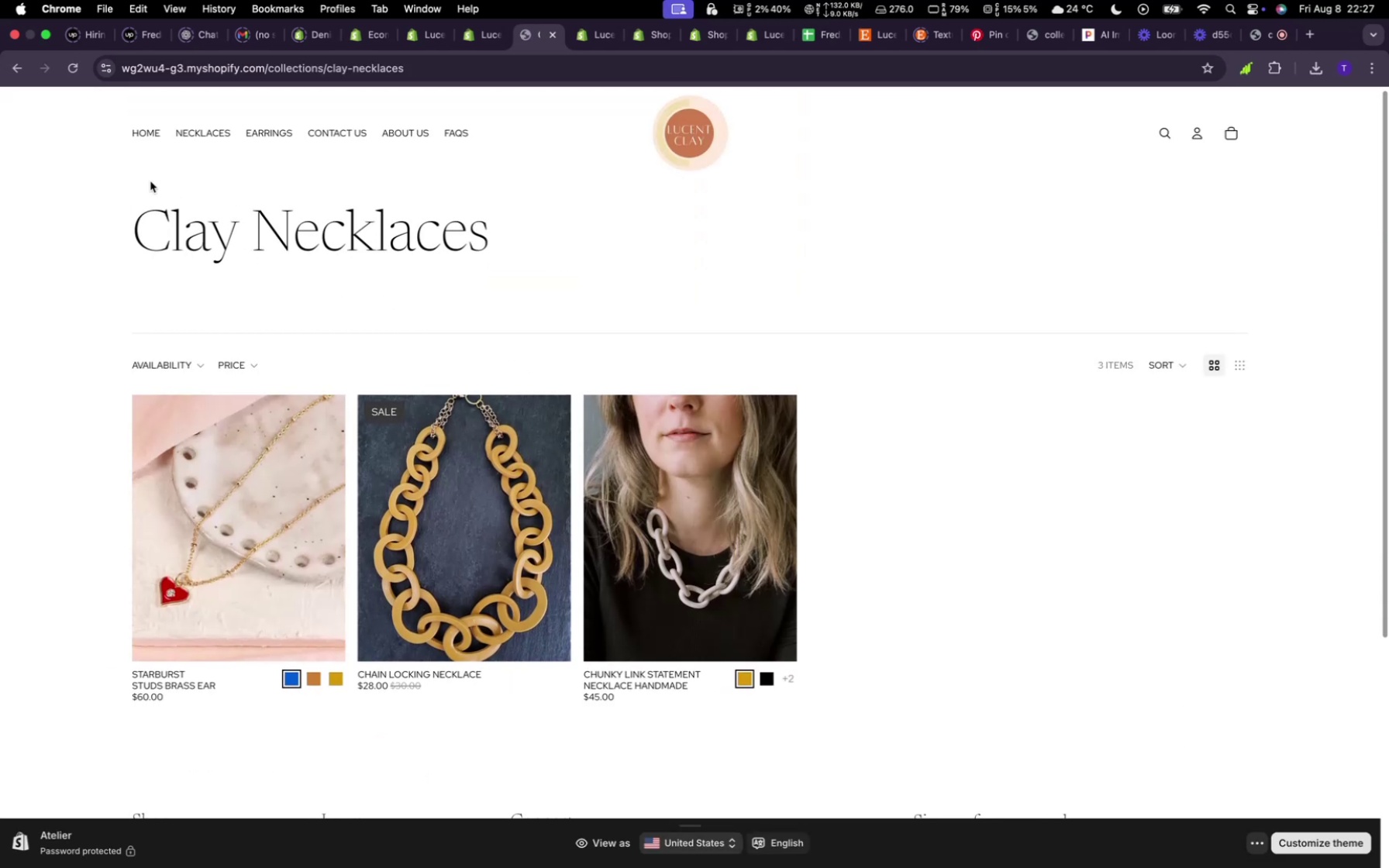 
scroll: coordinate [209, 207], scroll_direction: up, amount: 524.0
 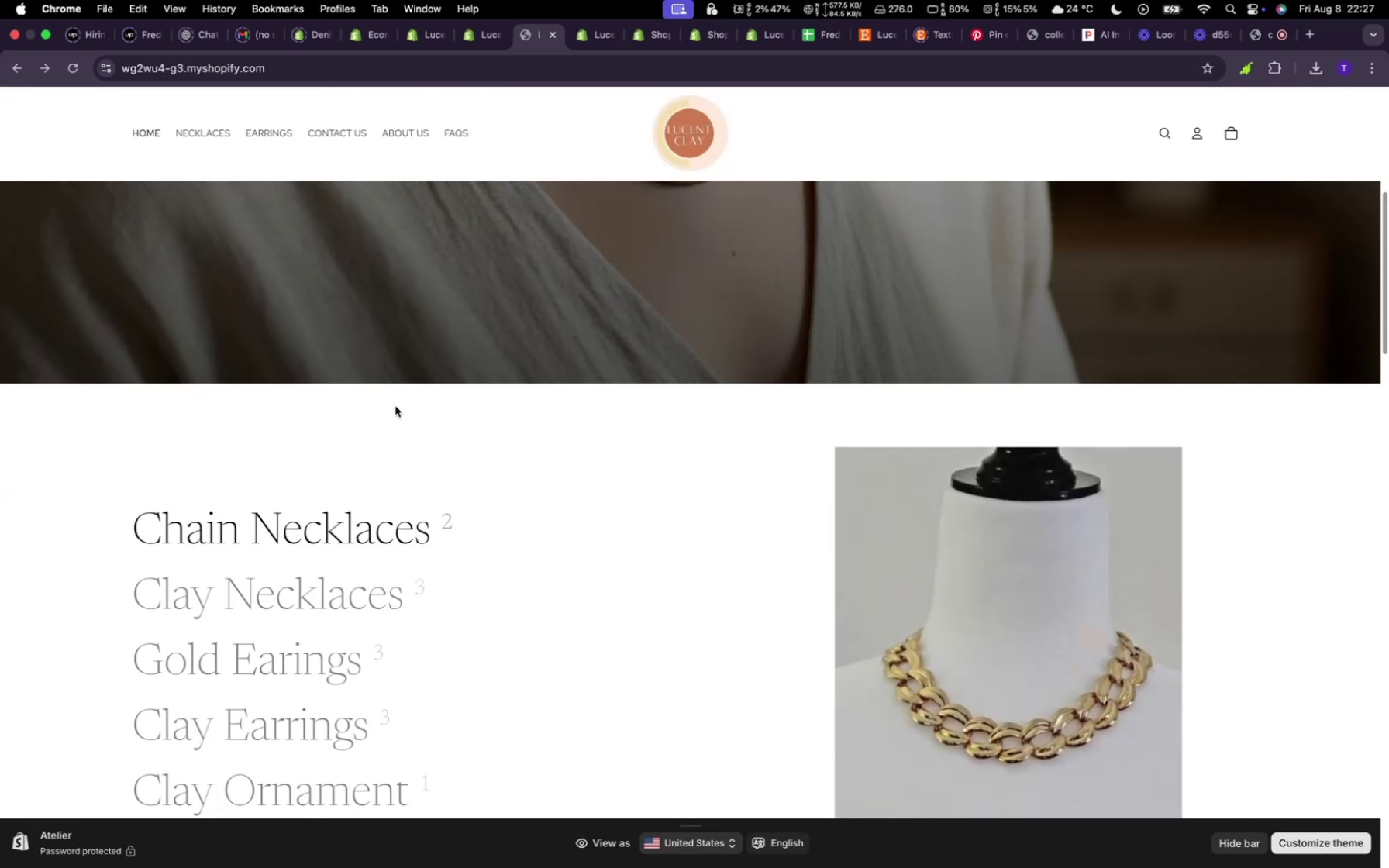 
scroll: coordinate [434, 360], scroll_direction: down, amount: 75.0
 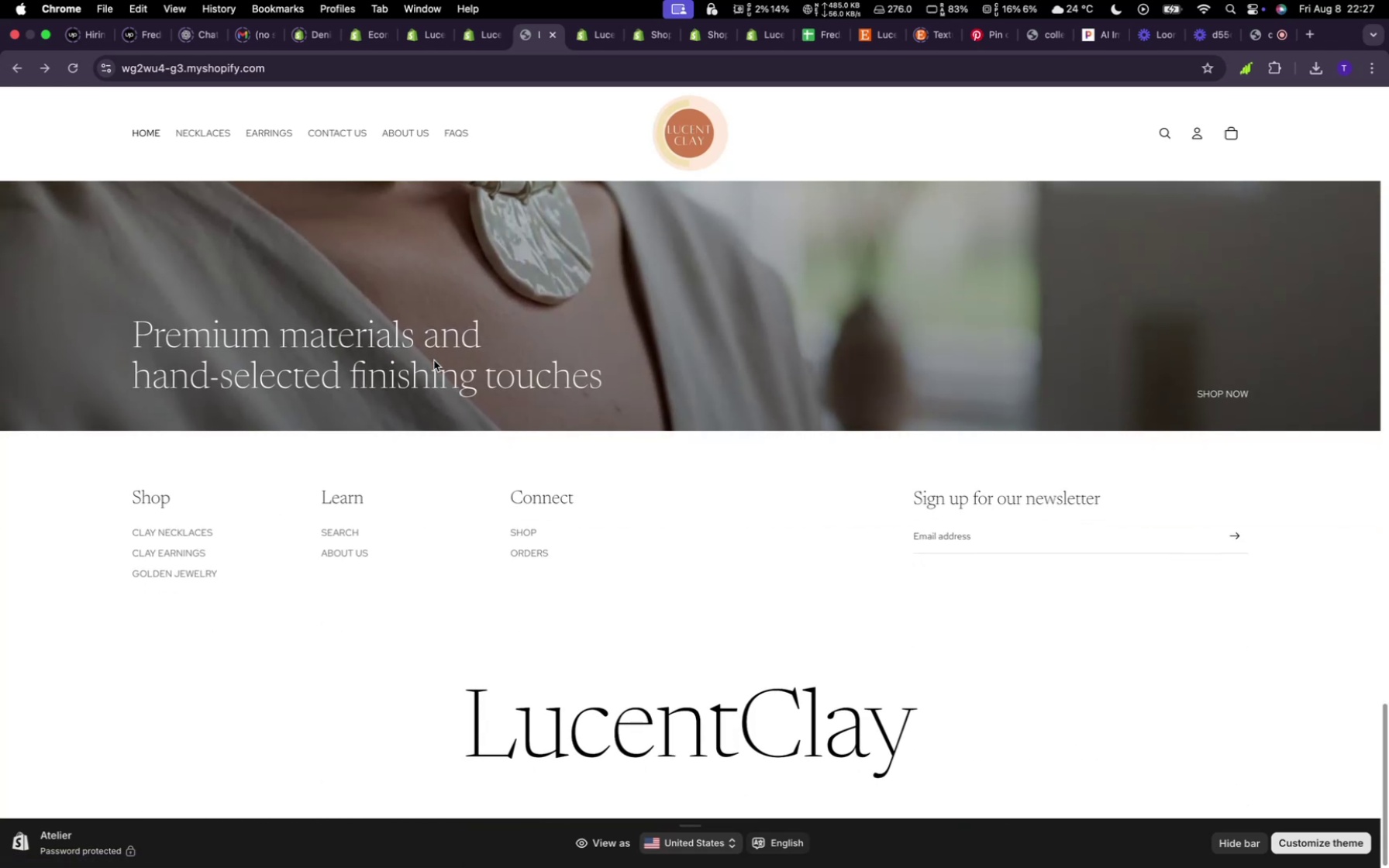 
scroll: coordinate [430, 356], scroll_direction: up, amount: 49.0
 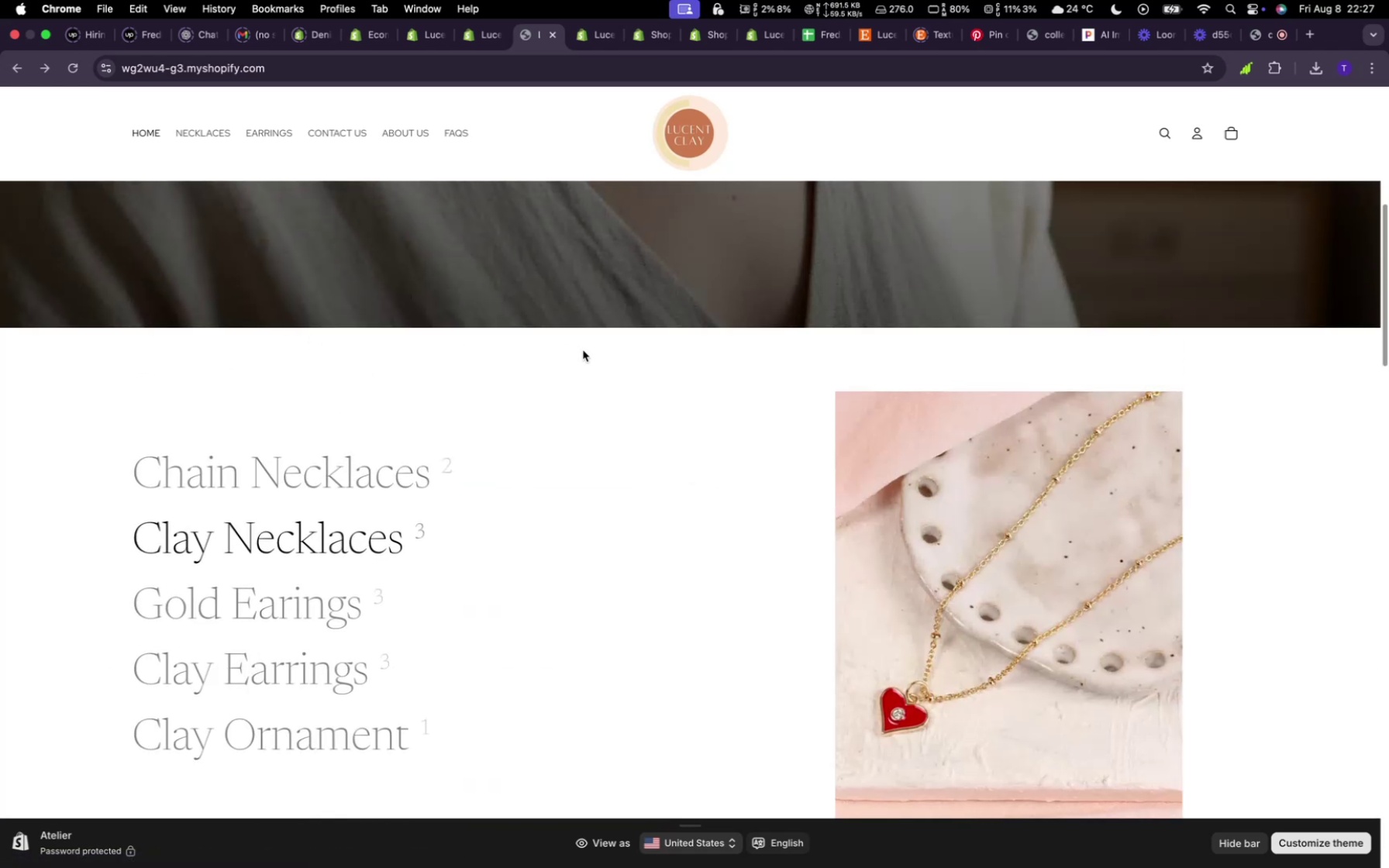 
wait(5.53)
 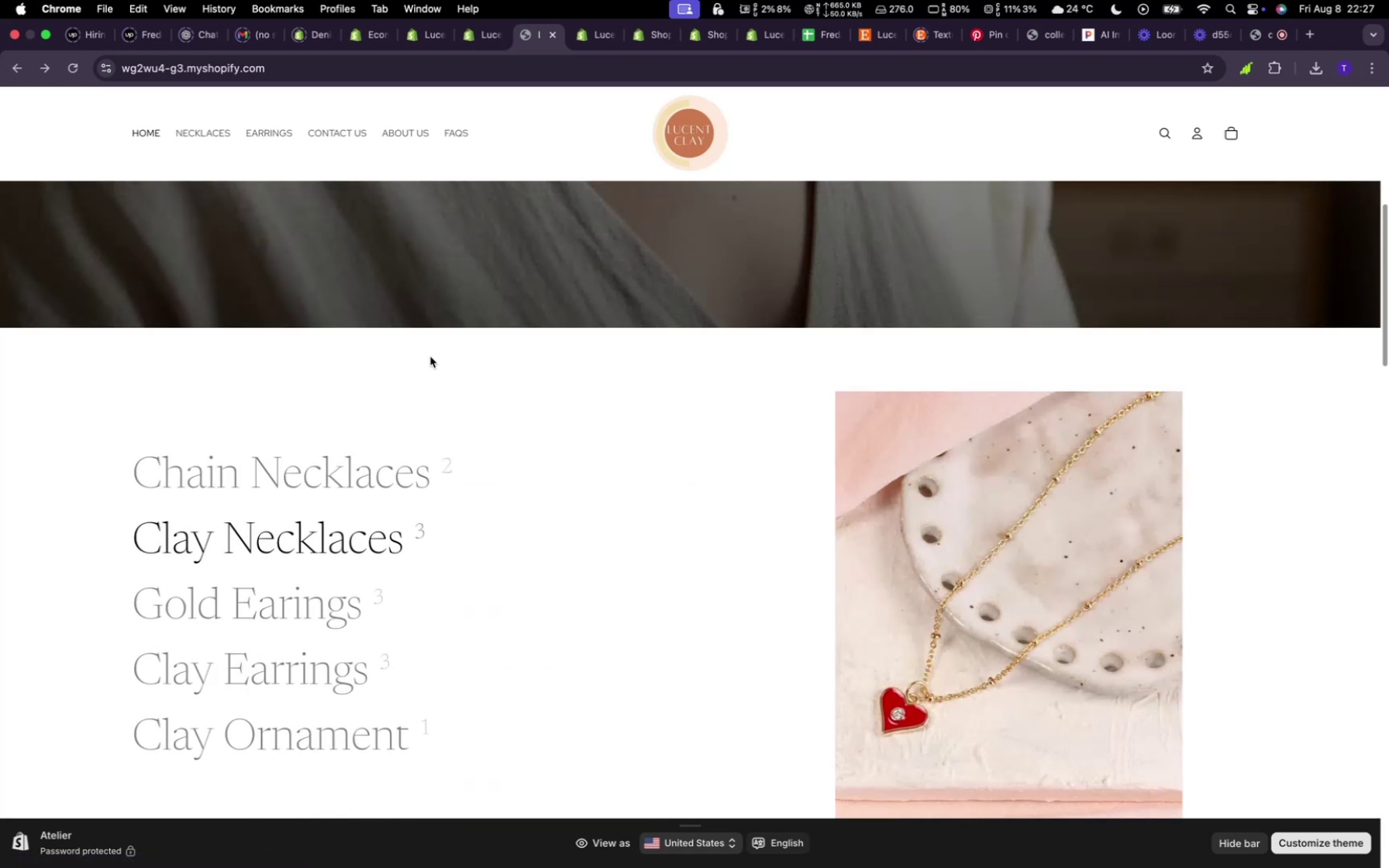 
scroll: coordinate [736, 371], scroll_direction: up, amount: 20.0
 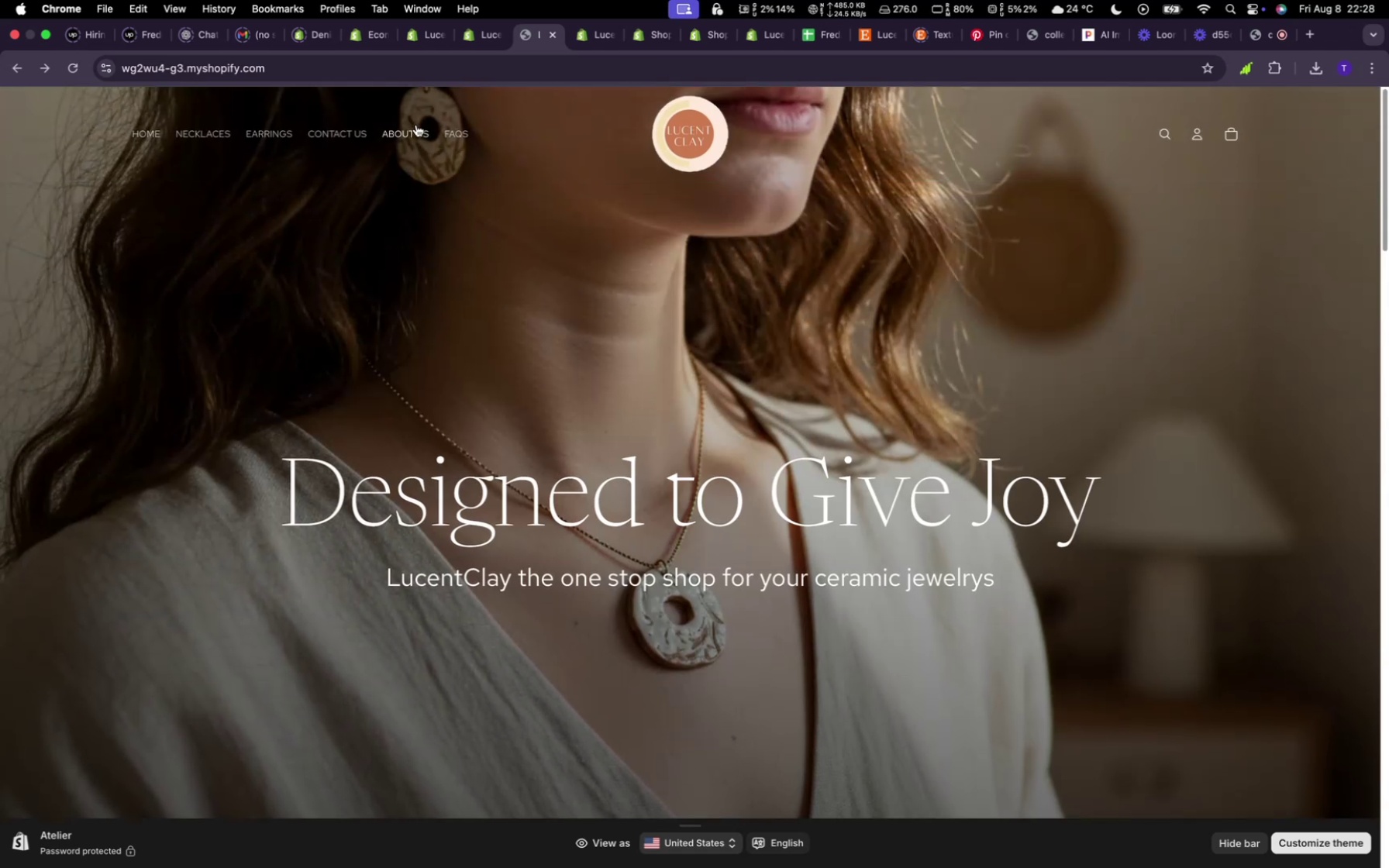 
wait(5.56)
 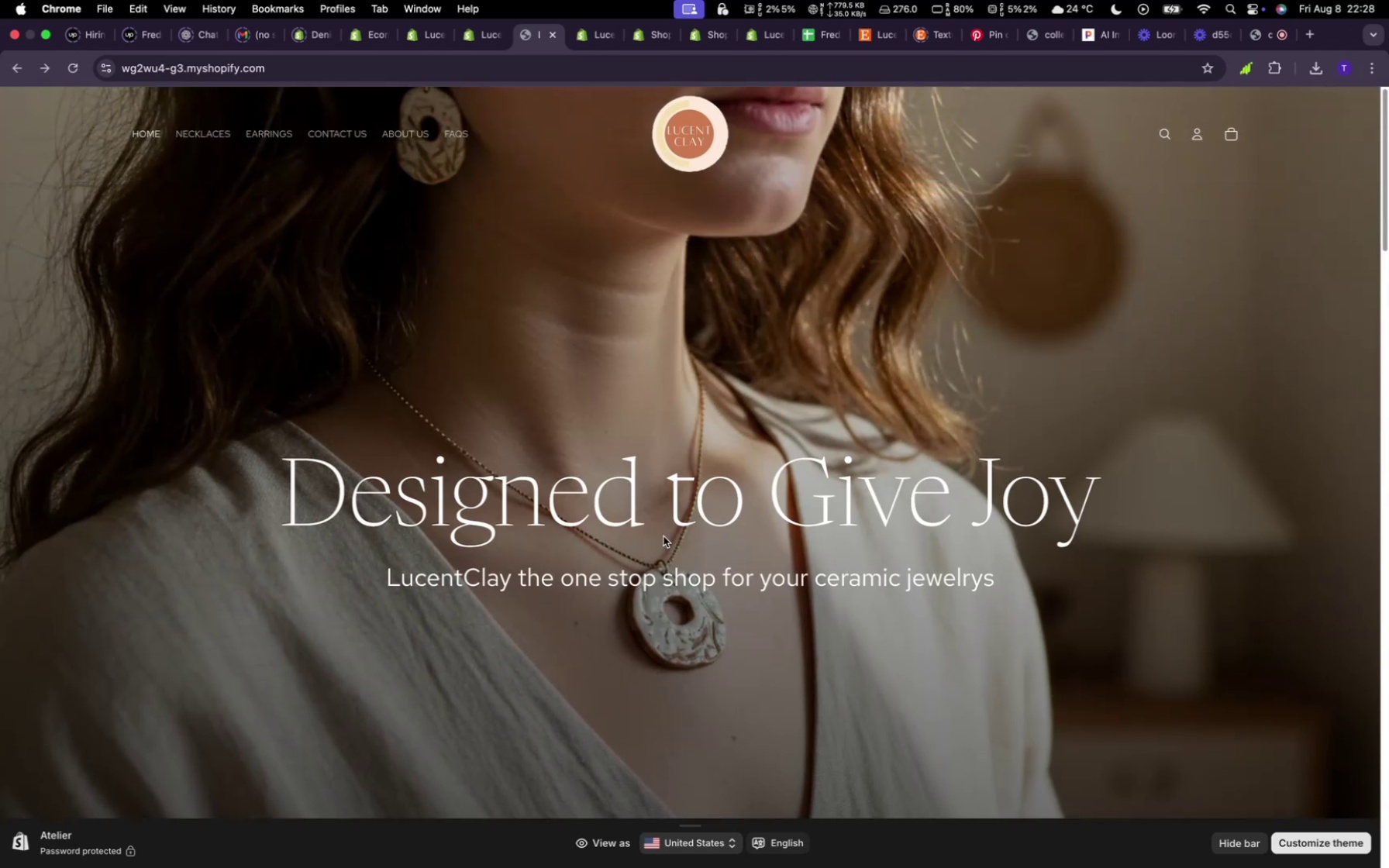 
scroll: coordinate [639, 356], scroll_direction: down, amount: 98.0
 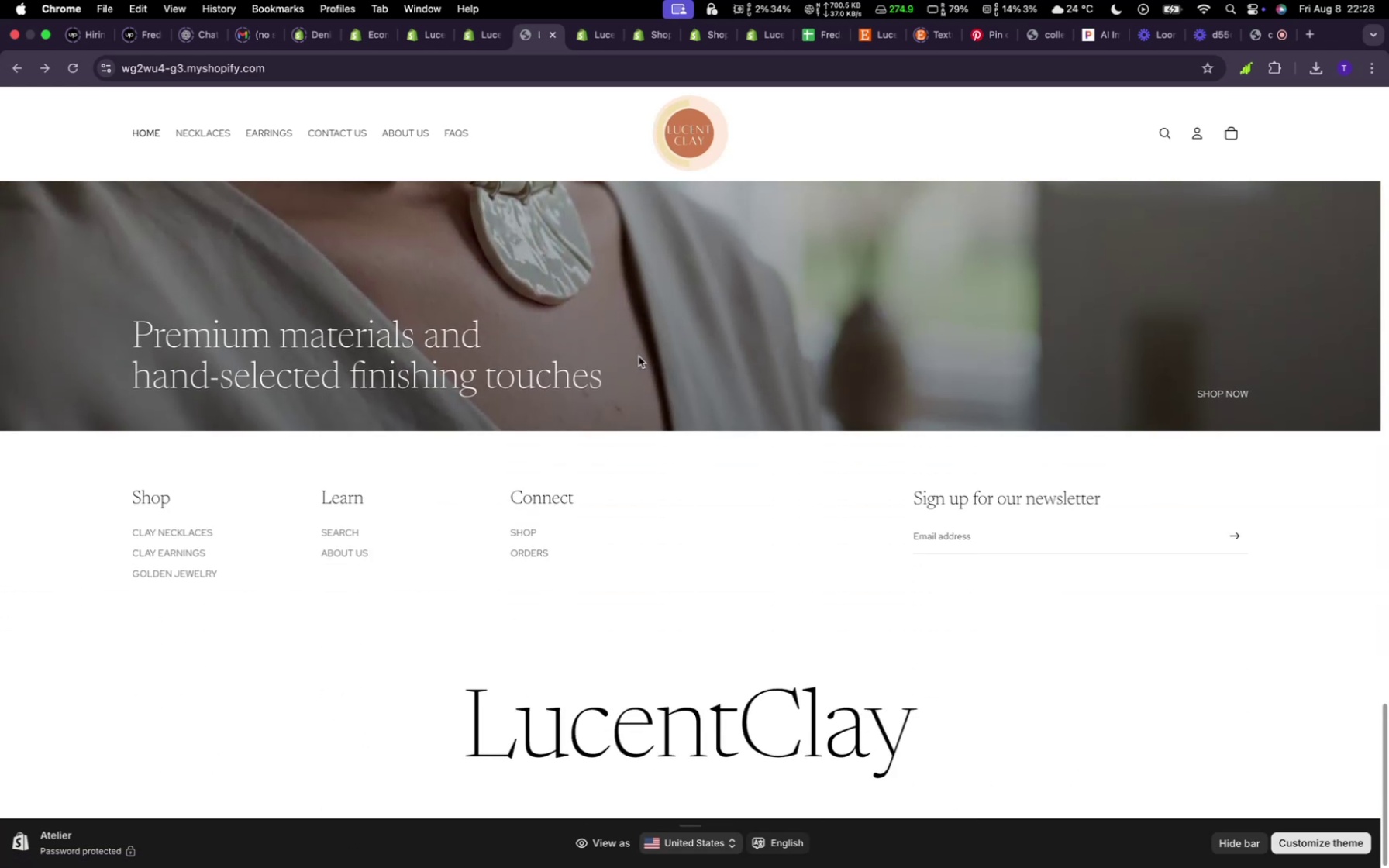 
scroll: coordinate [639, 356], scroll_direction: up, amount: 29.0
 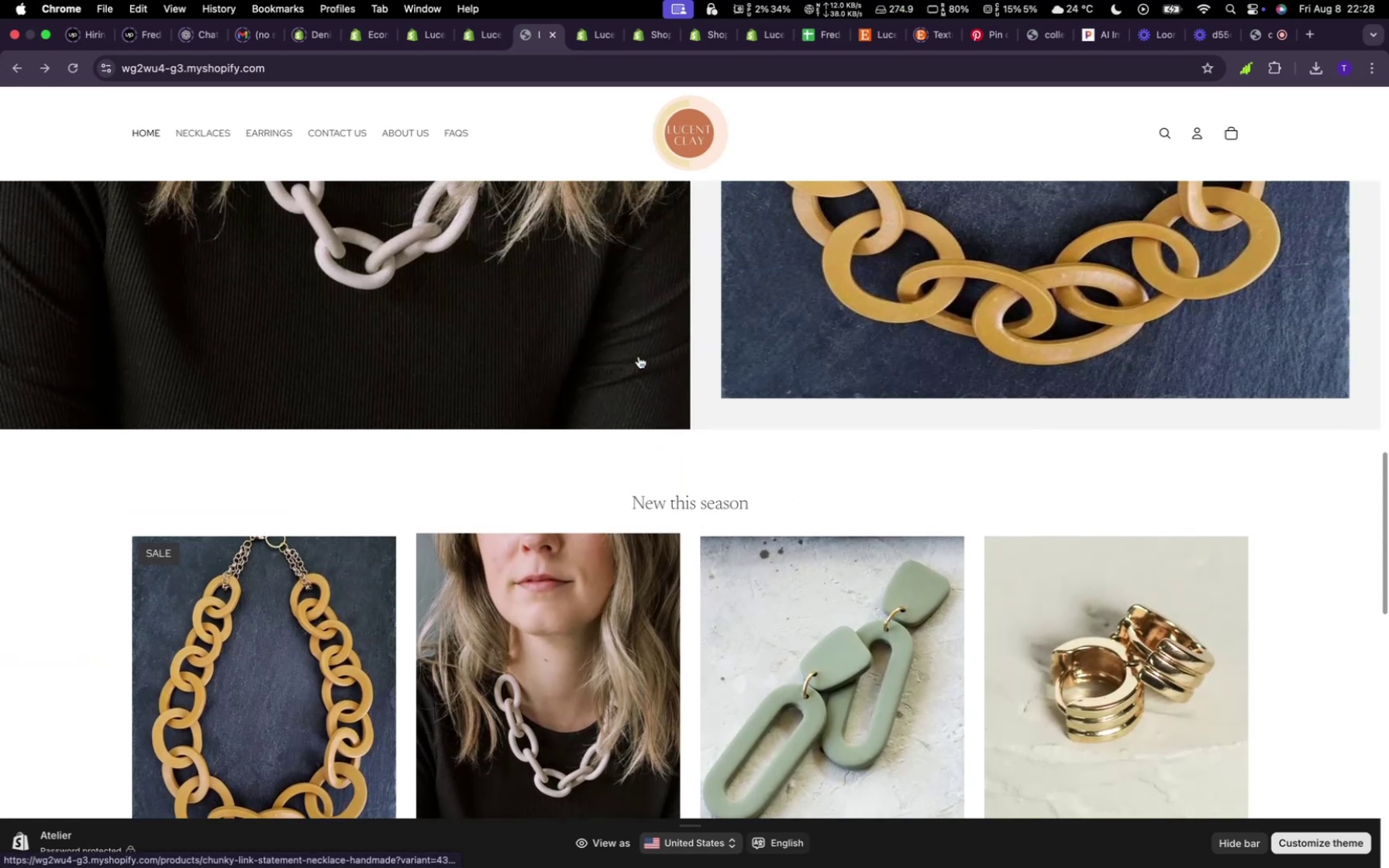 
scroll: coordinate [639, 356], scroll_direction: down, amount: 18.0
 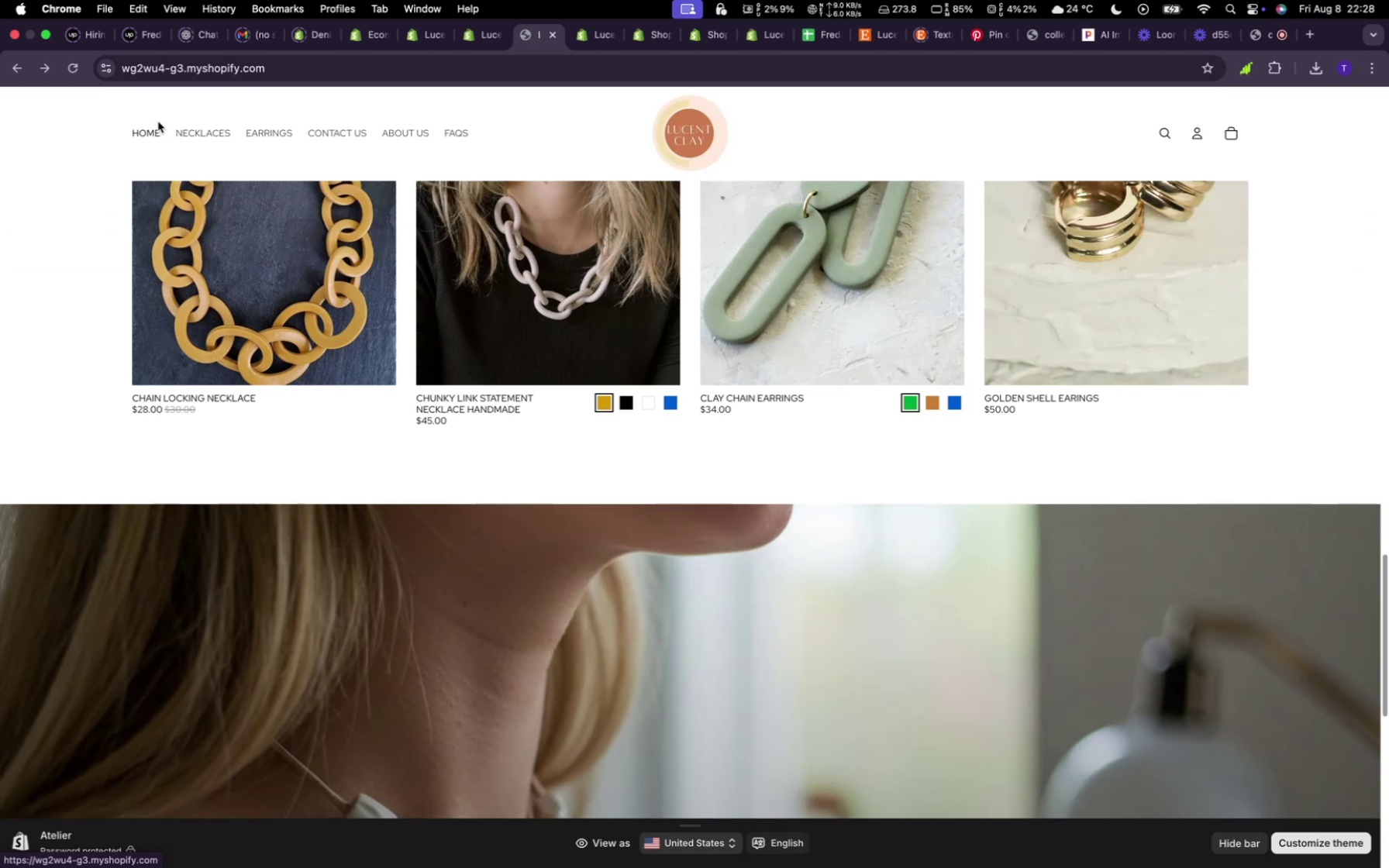 
wait(19.28)
 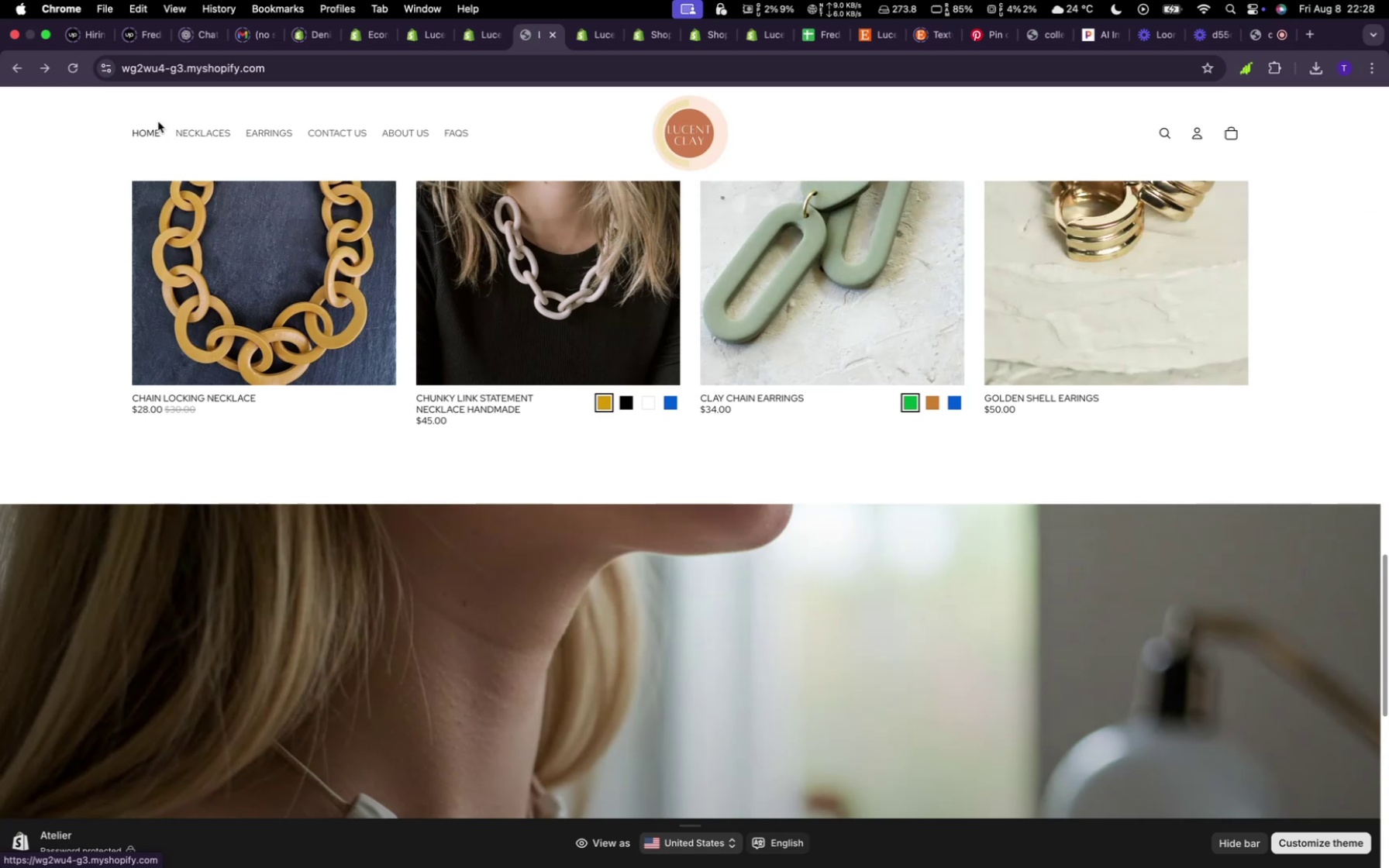 
left_click([480, 37])
 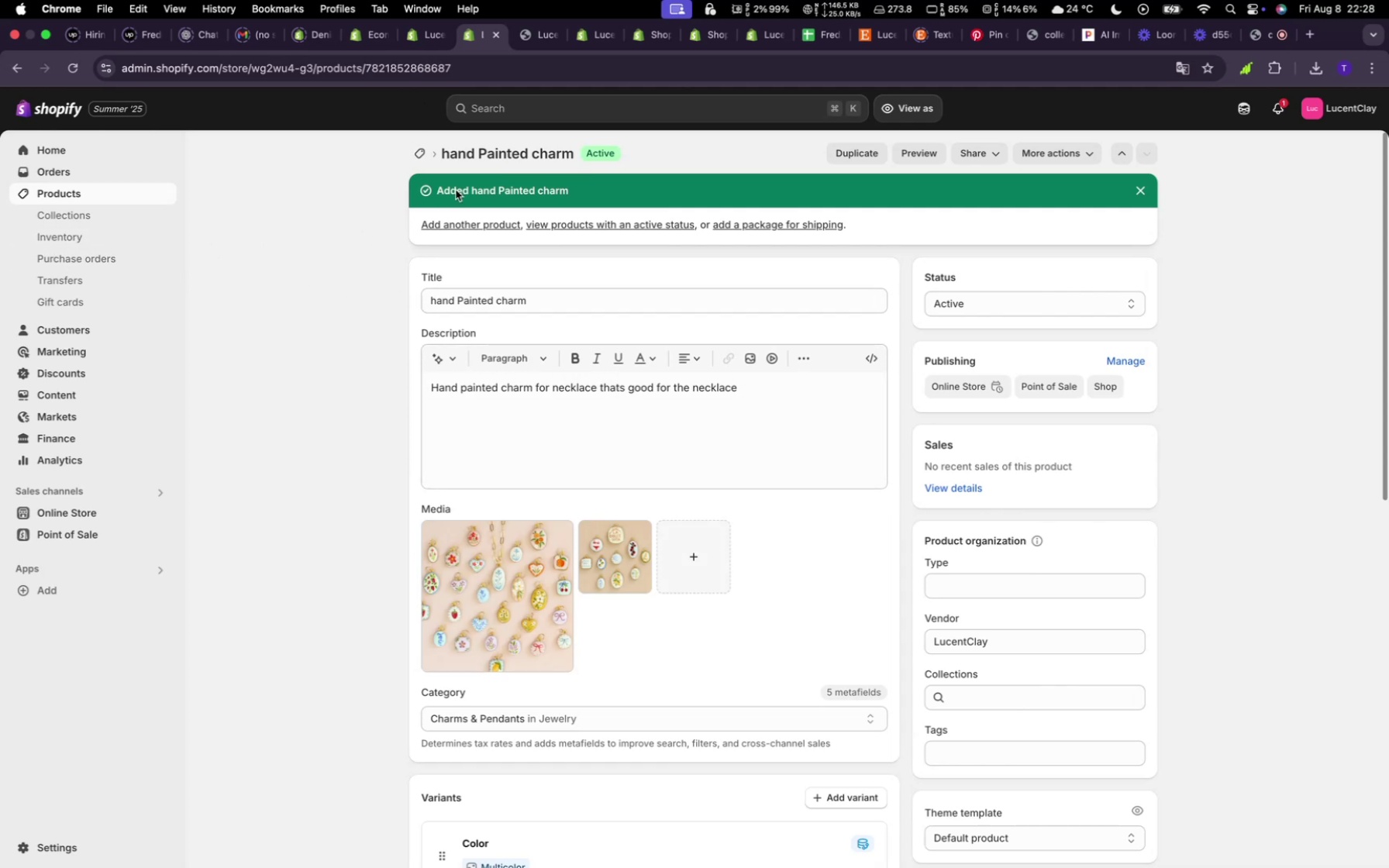 
wait(11.35)
 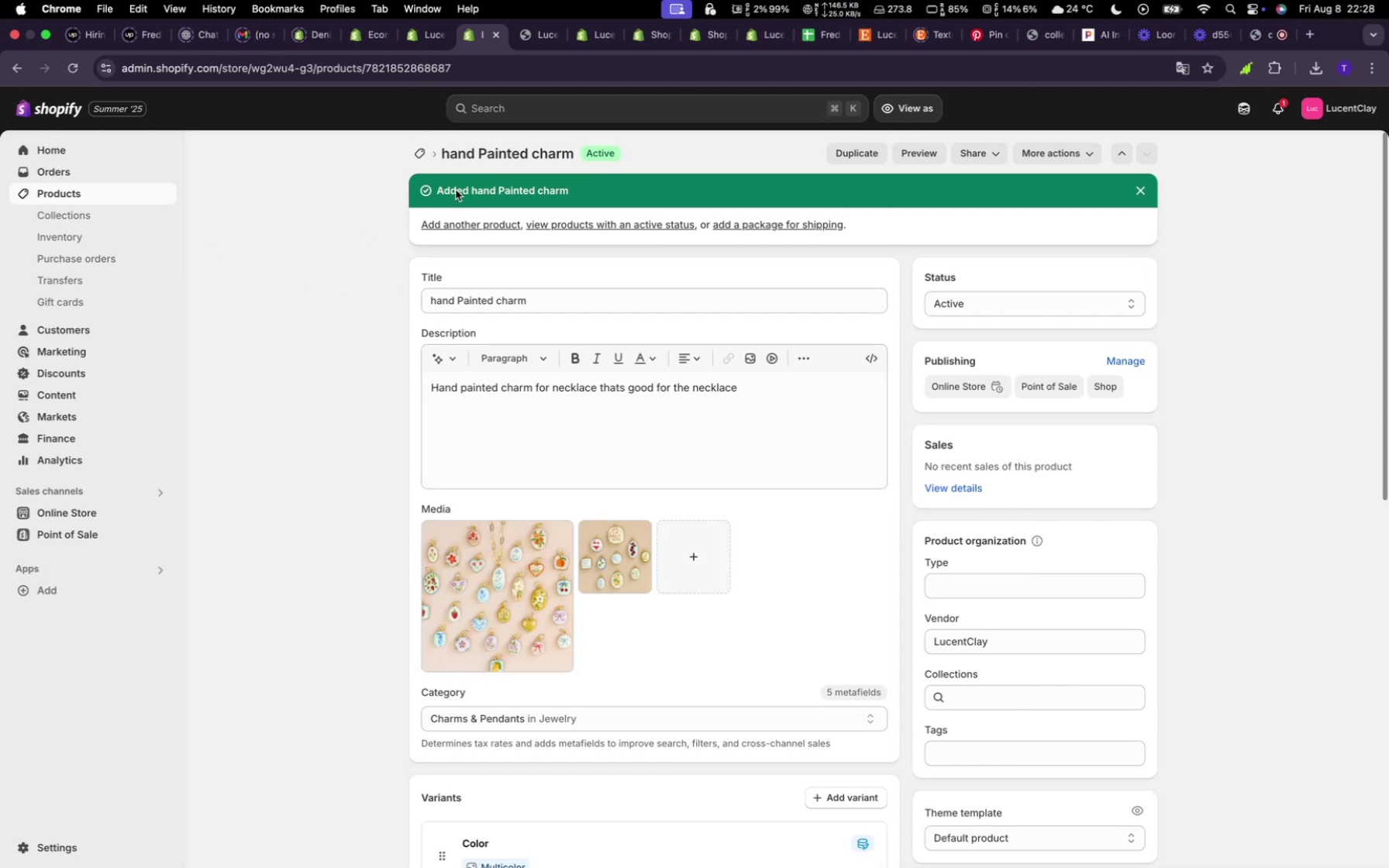 
left_click([333, 178])
 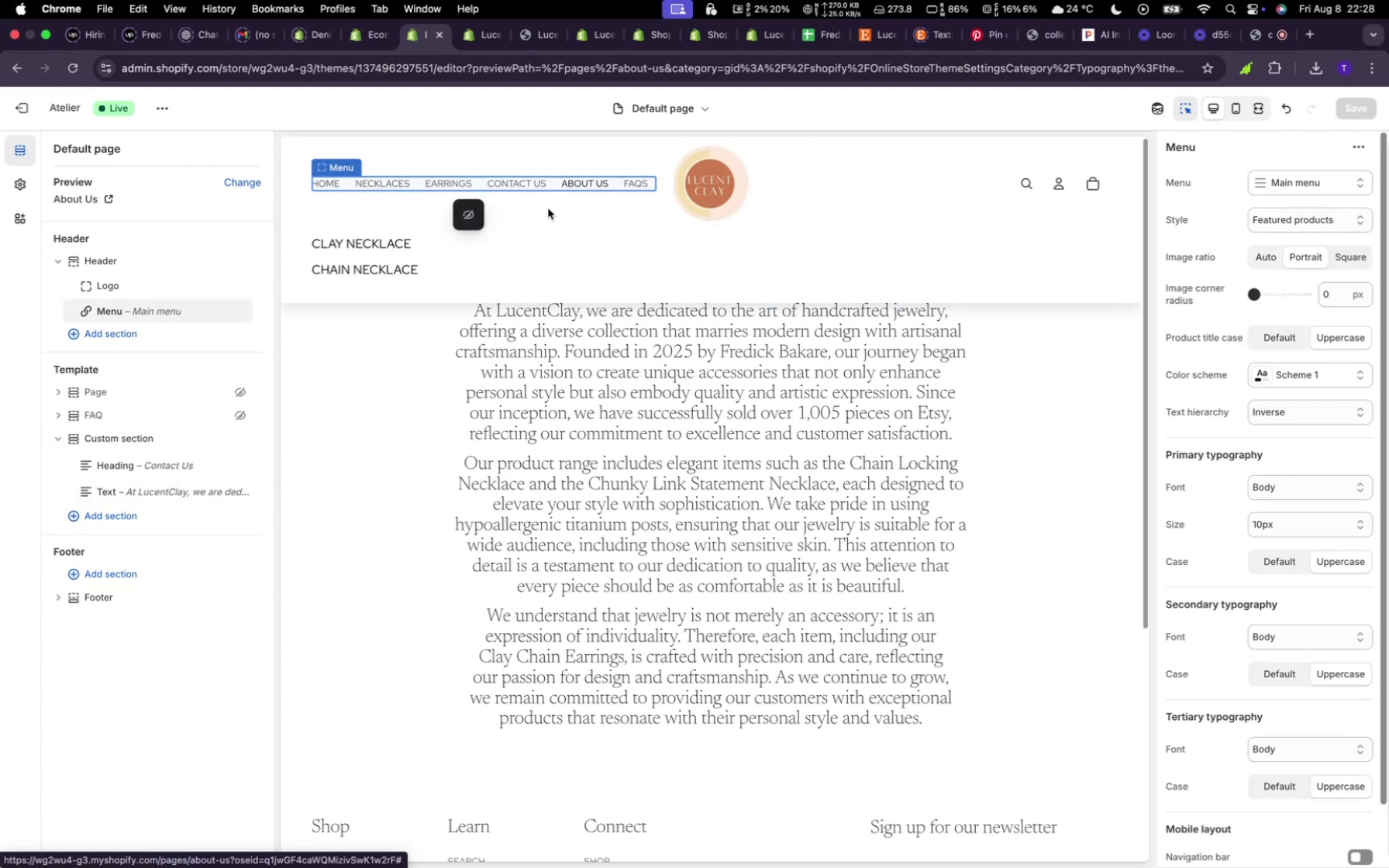 
left_click([604, 184])
 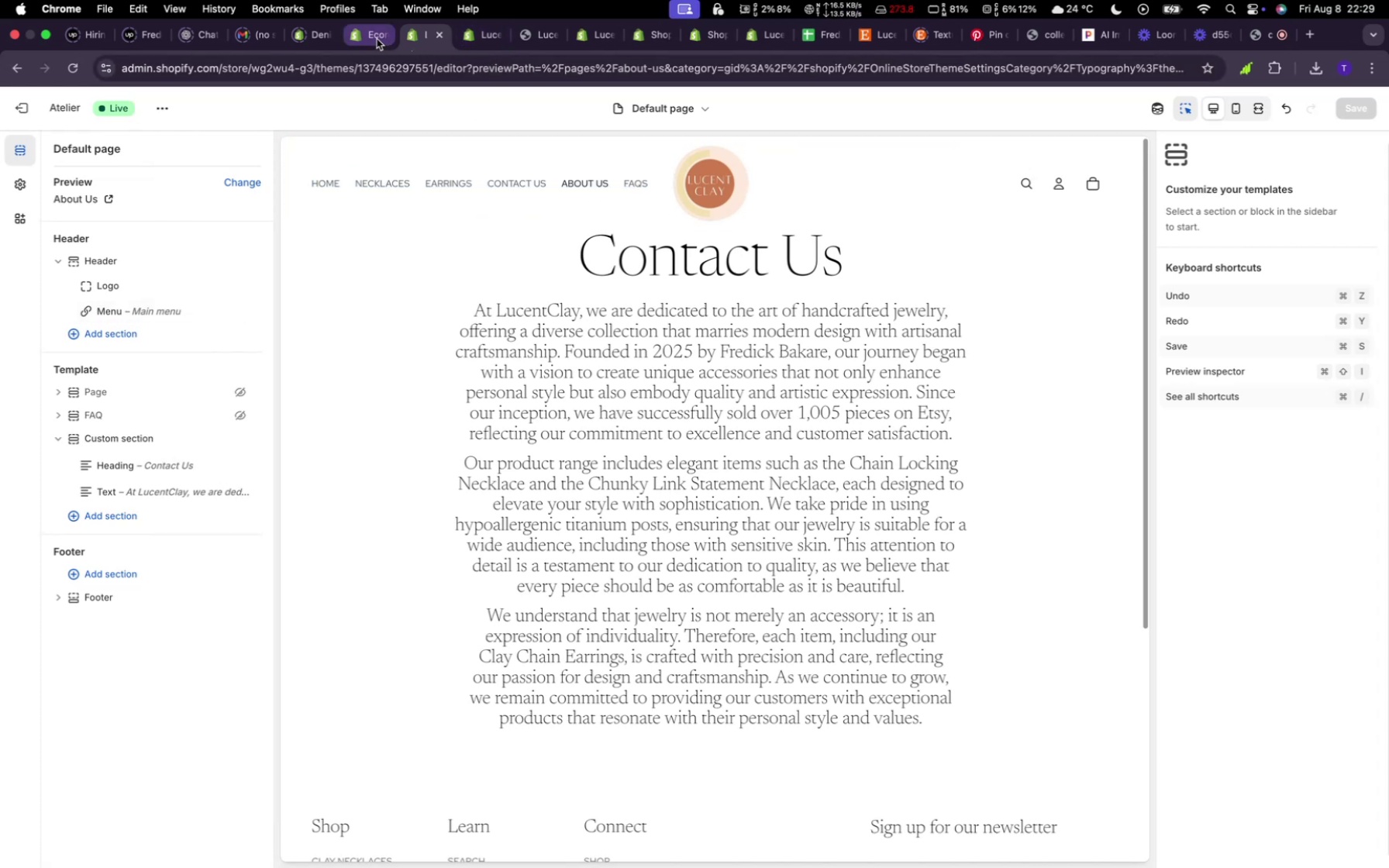 
wait(16.26)
 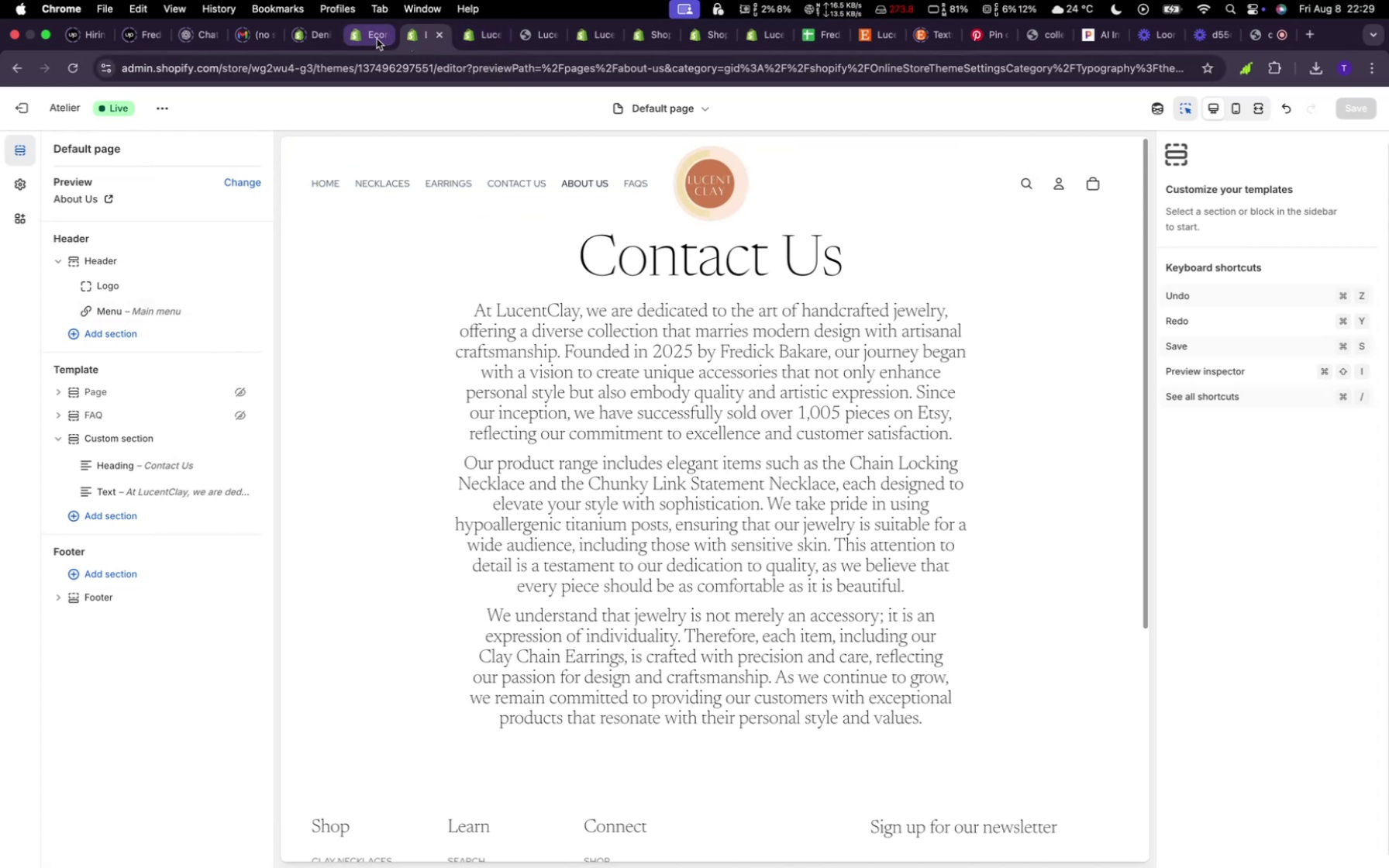 
left_click([640, 189])
 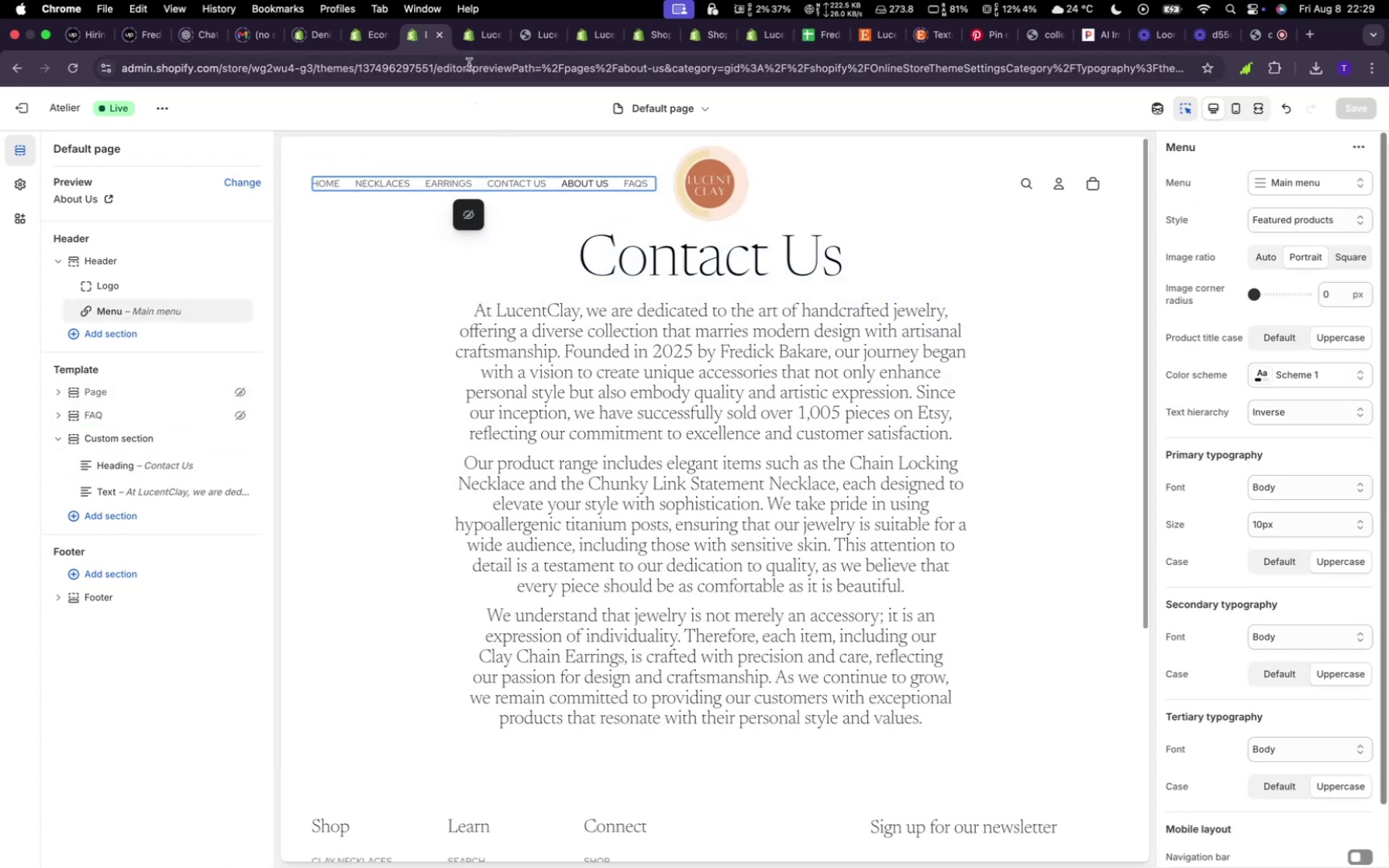 
left_click([370, 37])
 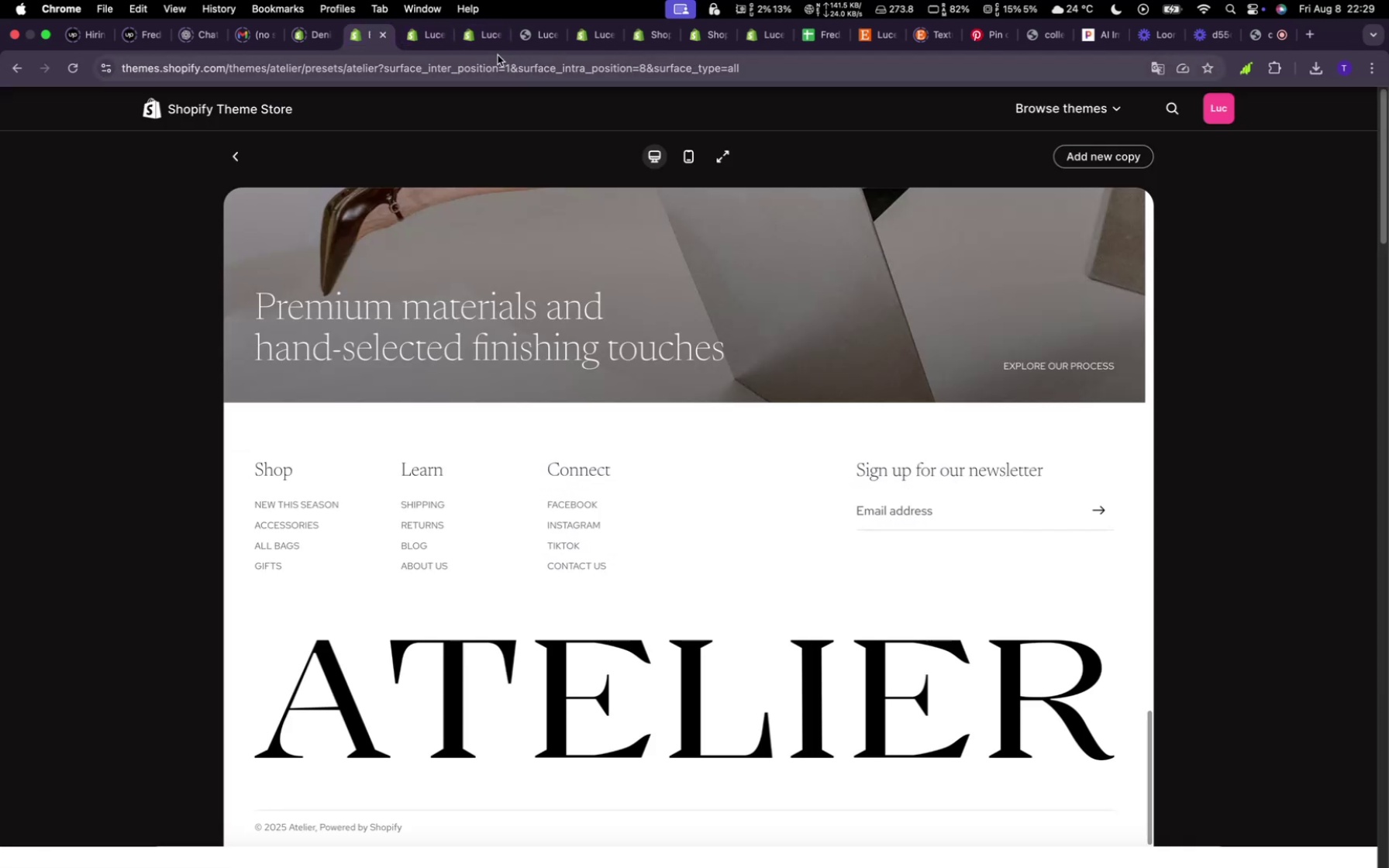 
left_click([488, 44])
 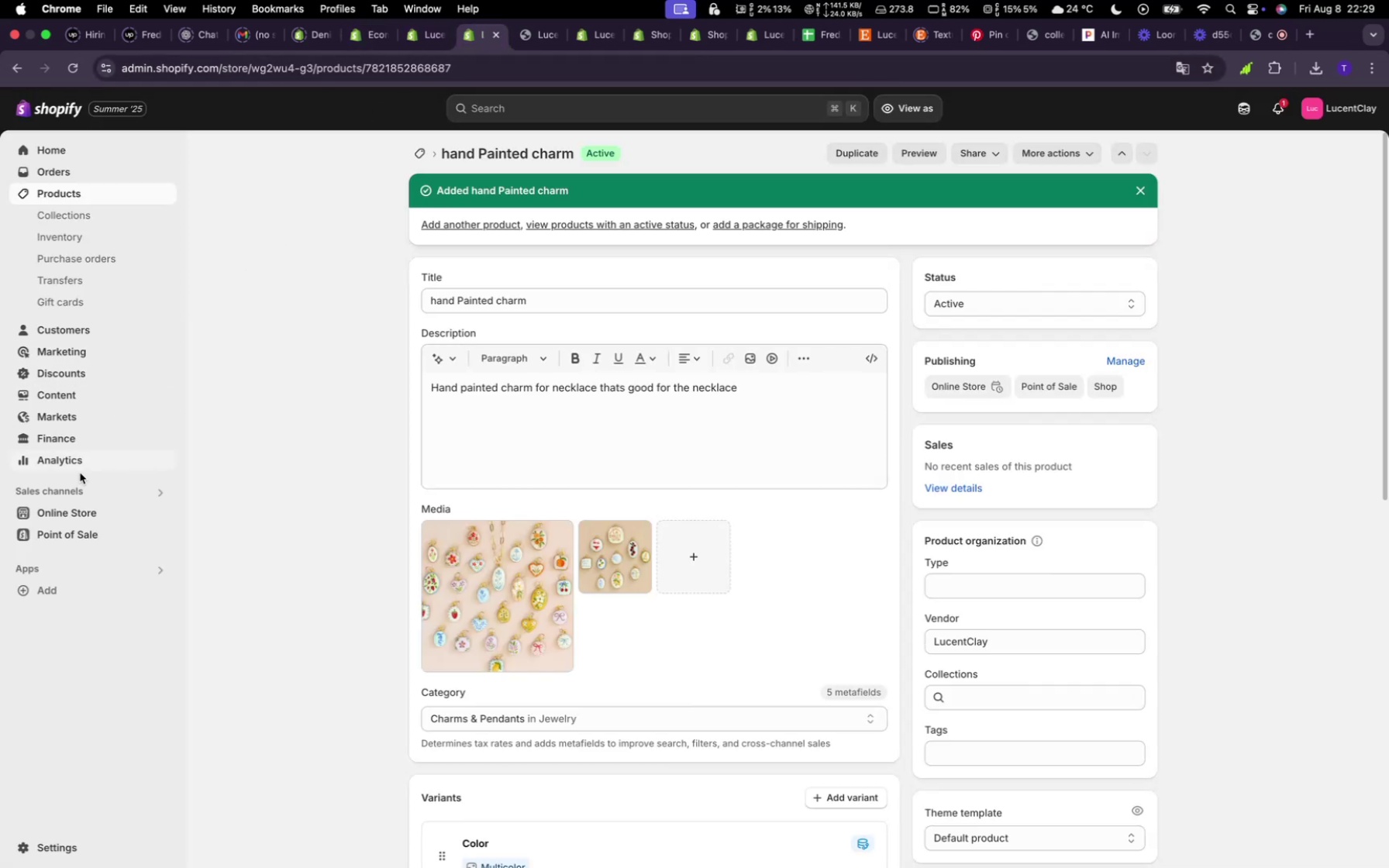 
mouse_move([95, 500])
 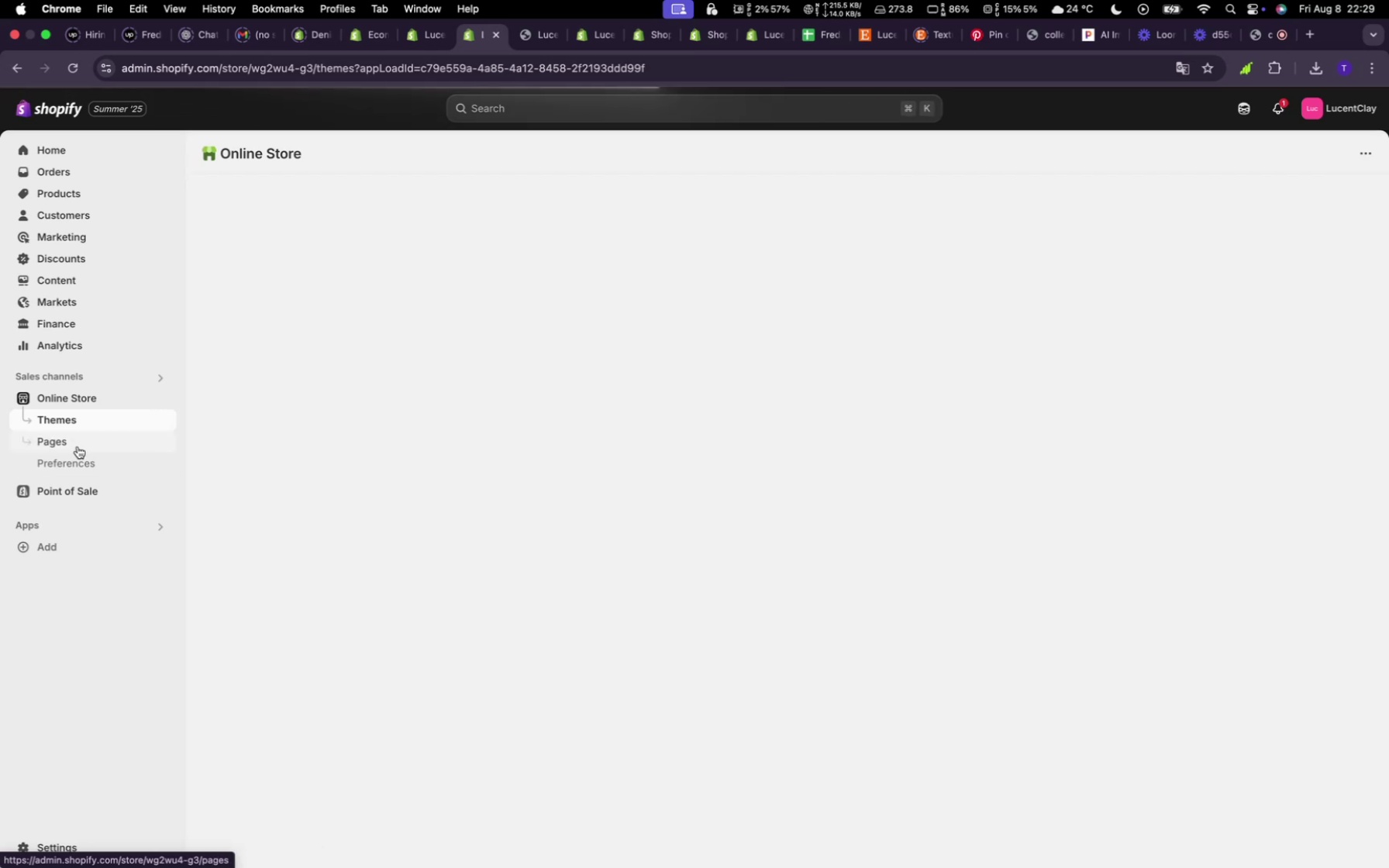 
left_click([78, 446])
 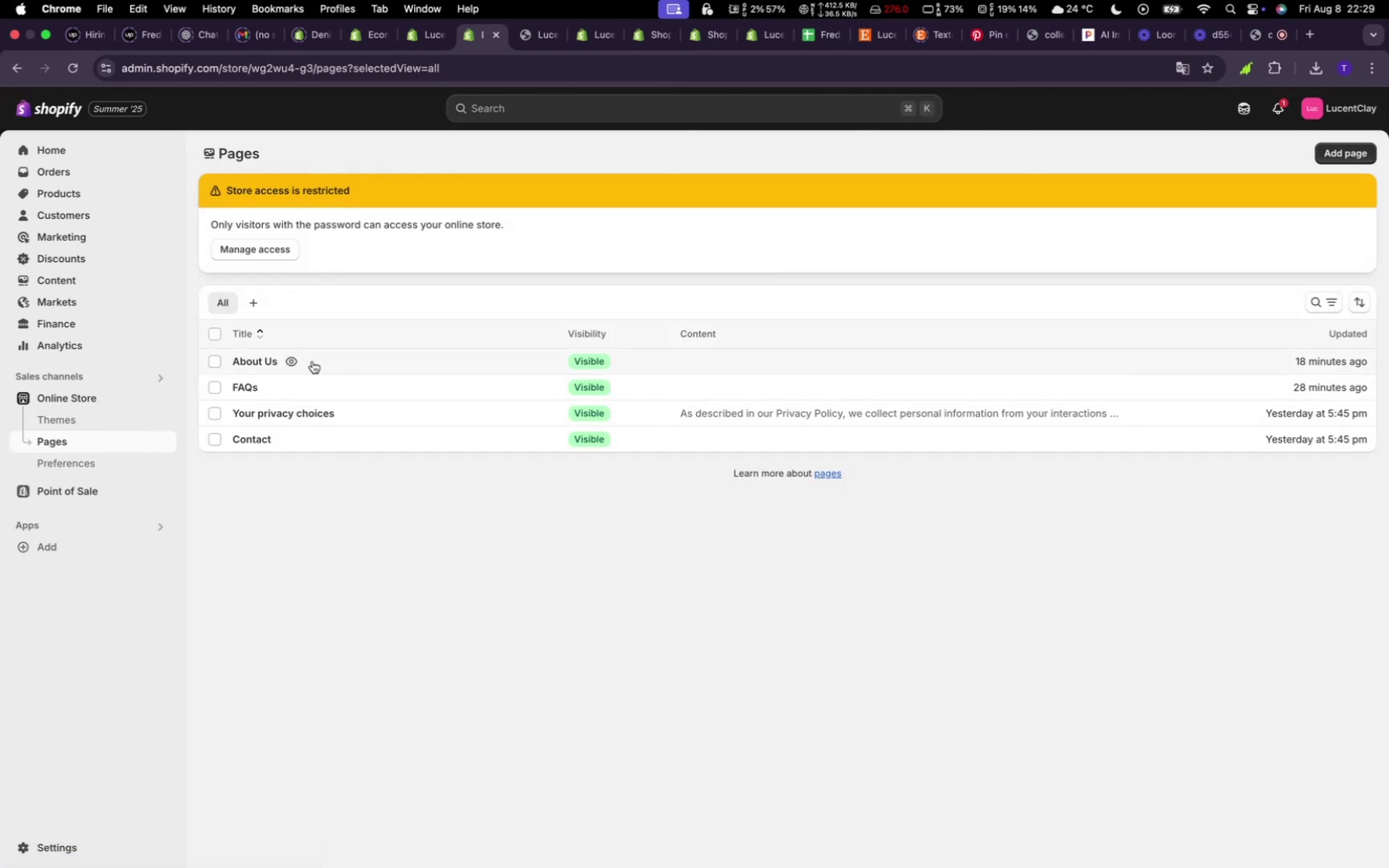 
left_click([304, 381])
 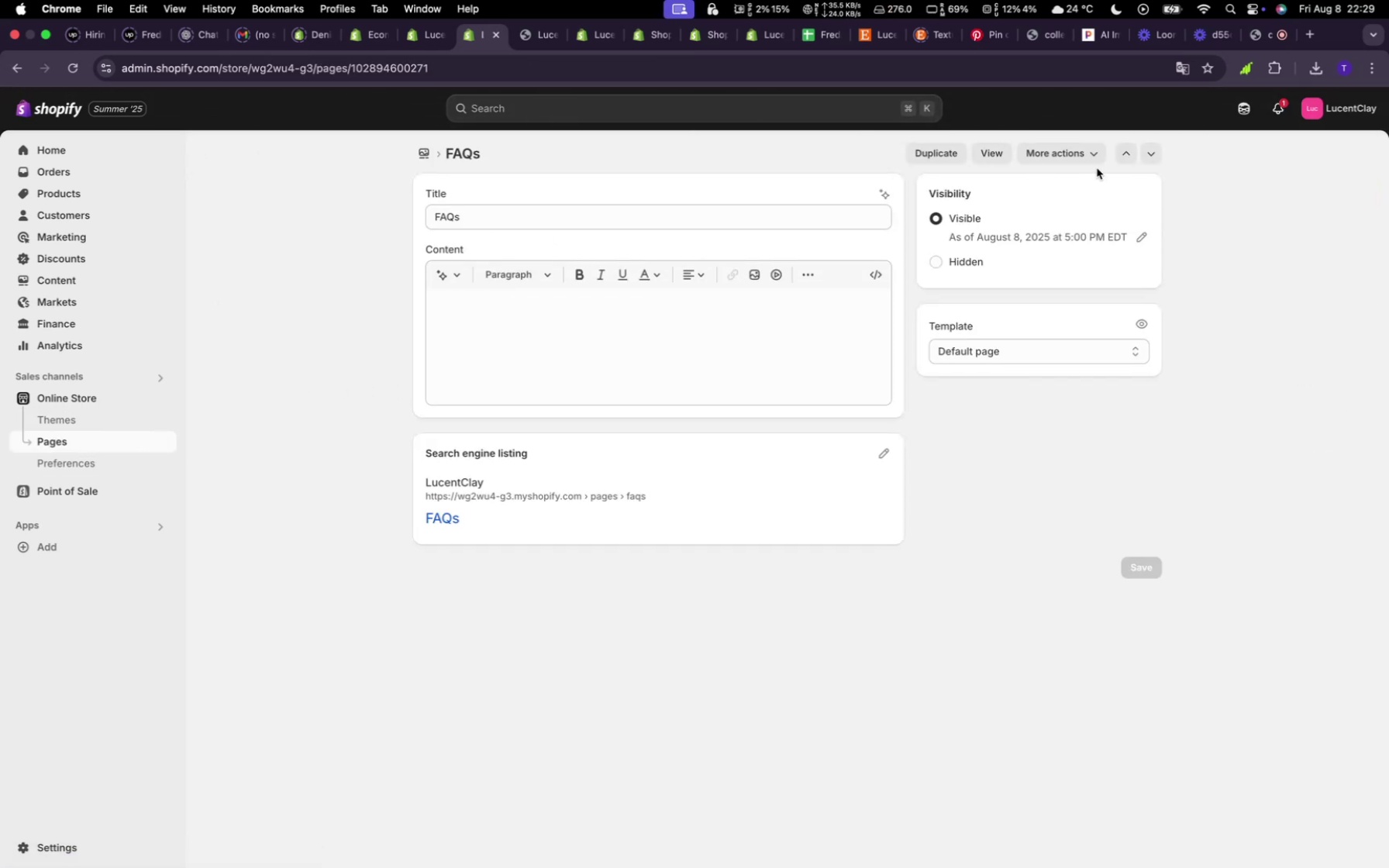 
wait(6.55)
 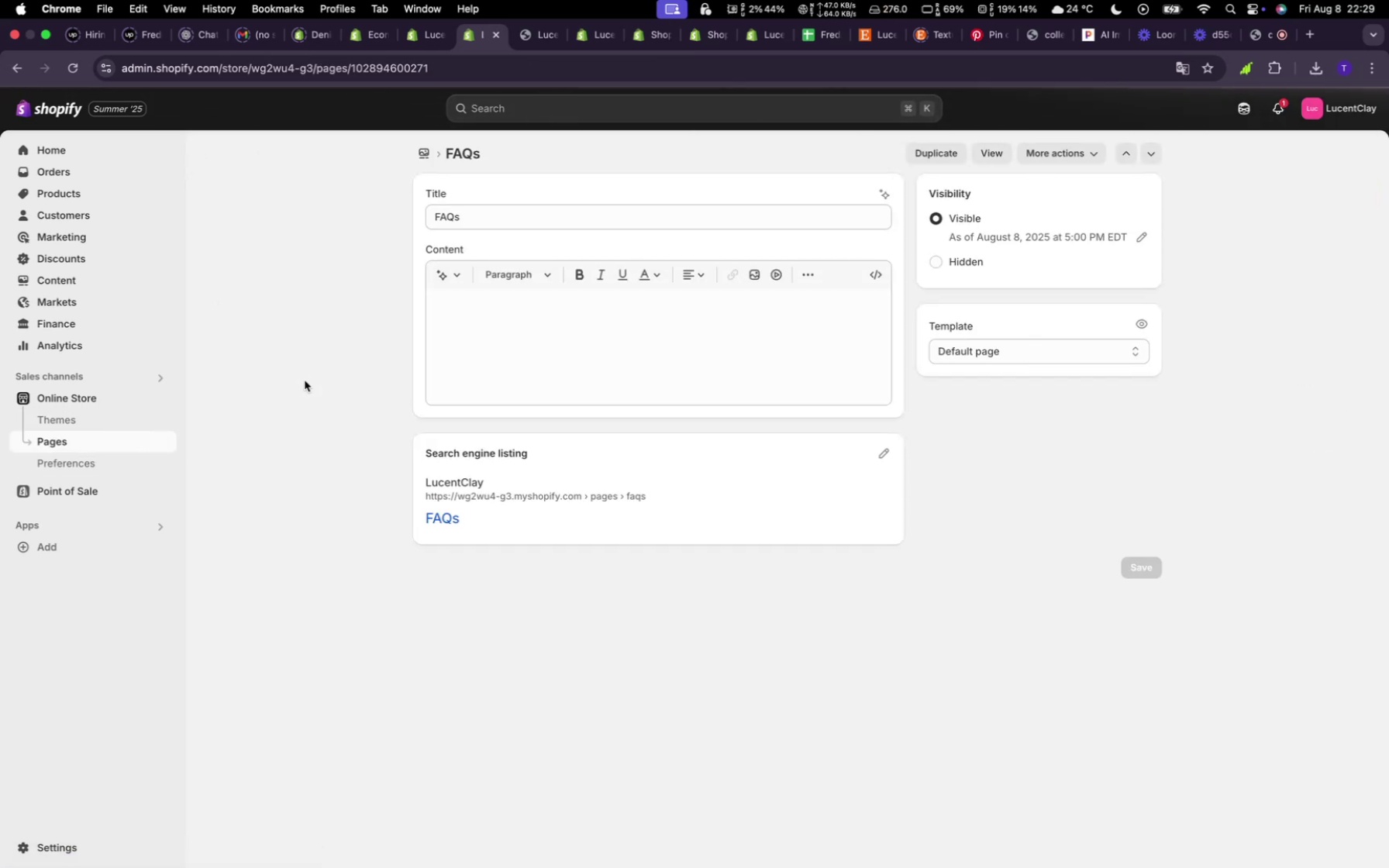 
left_click([1038, 364])
 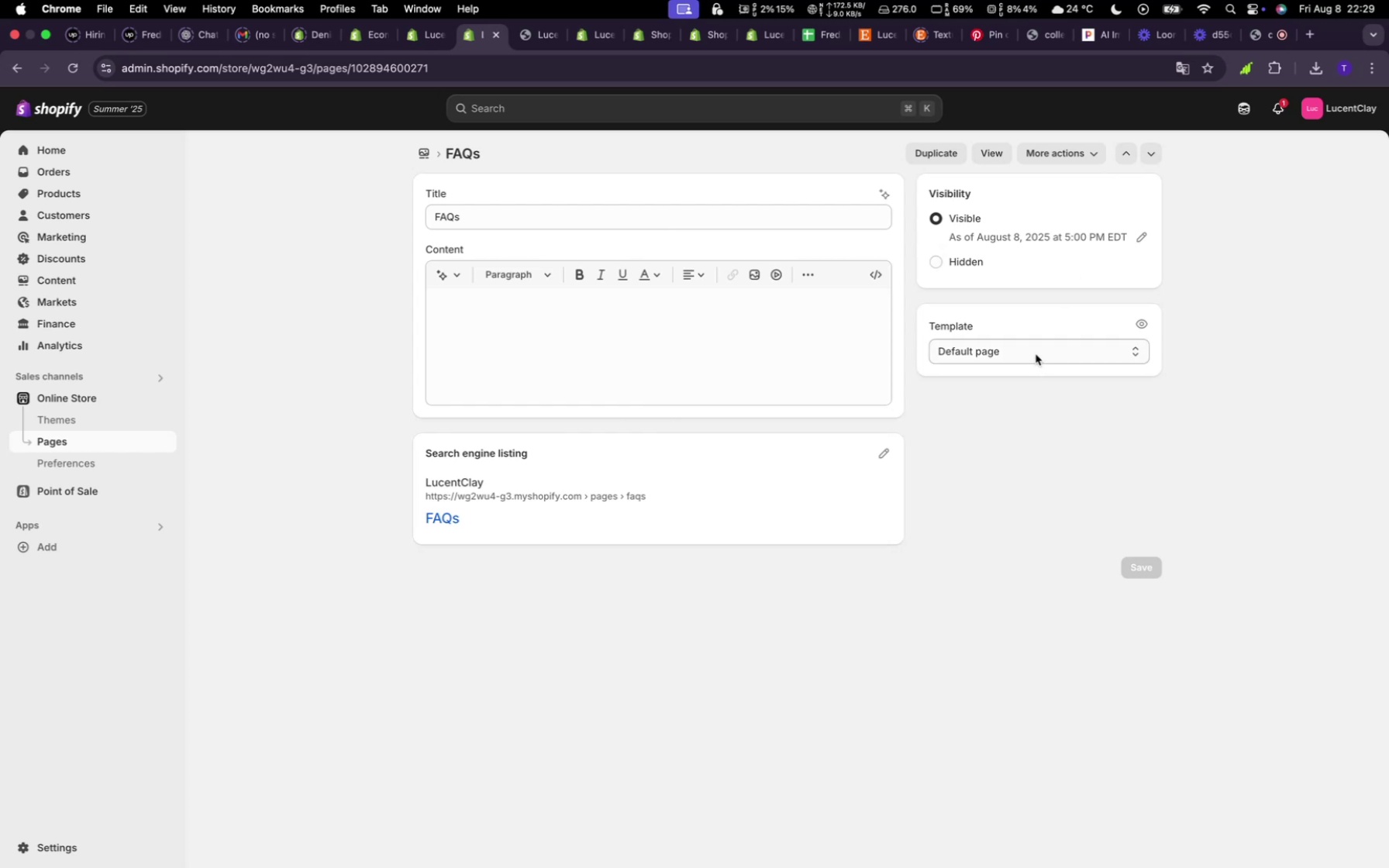 
left_click([1036, 353])
 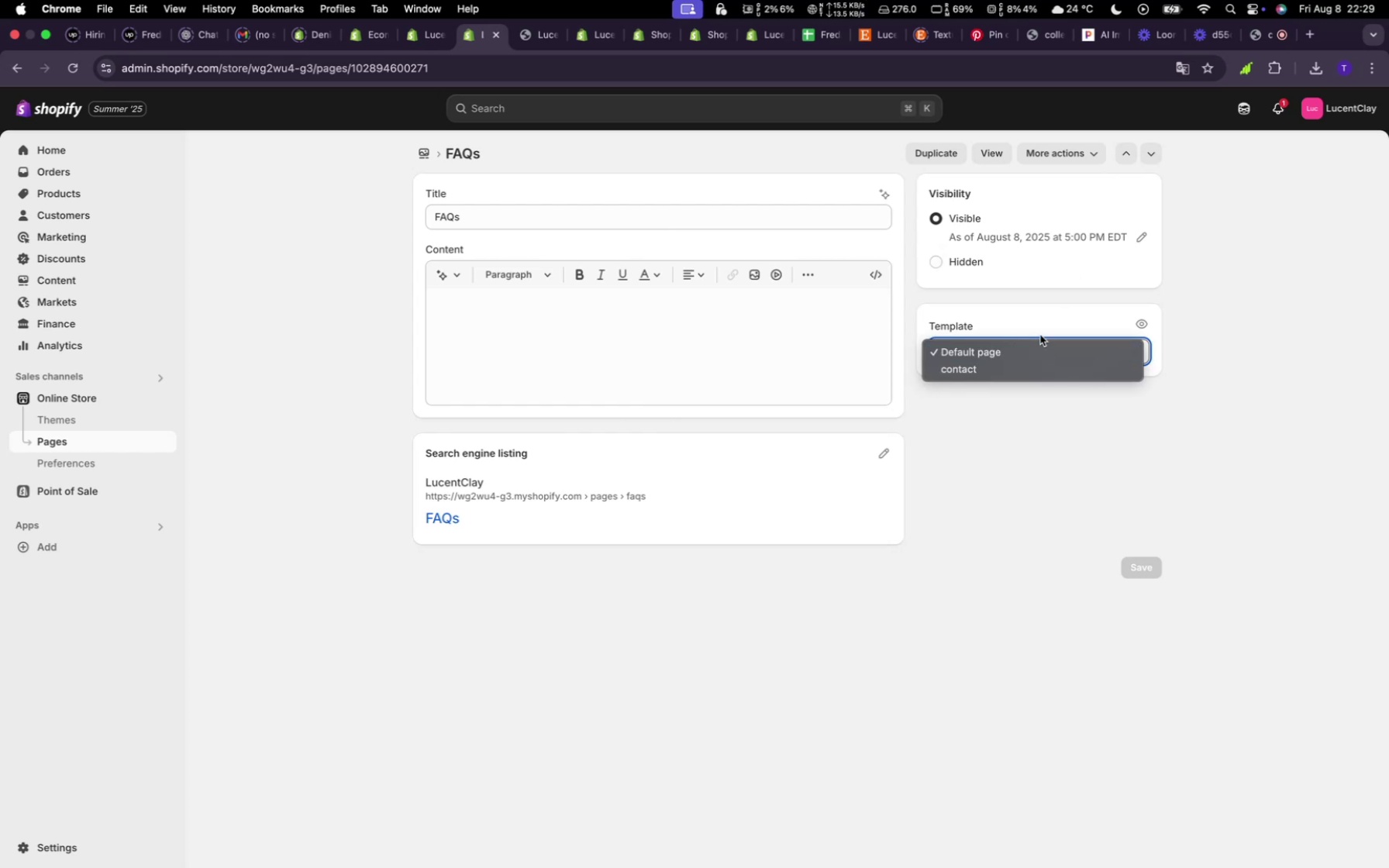 
left_click([1043, 320])
 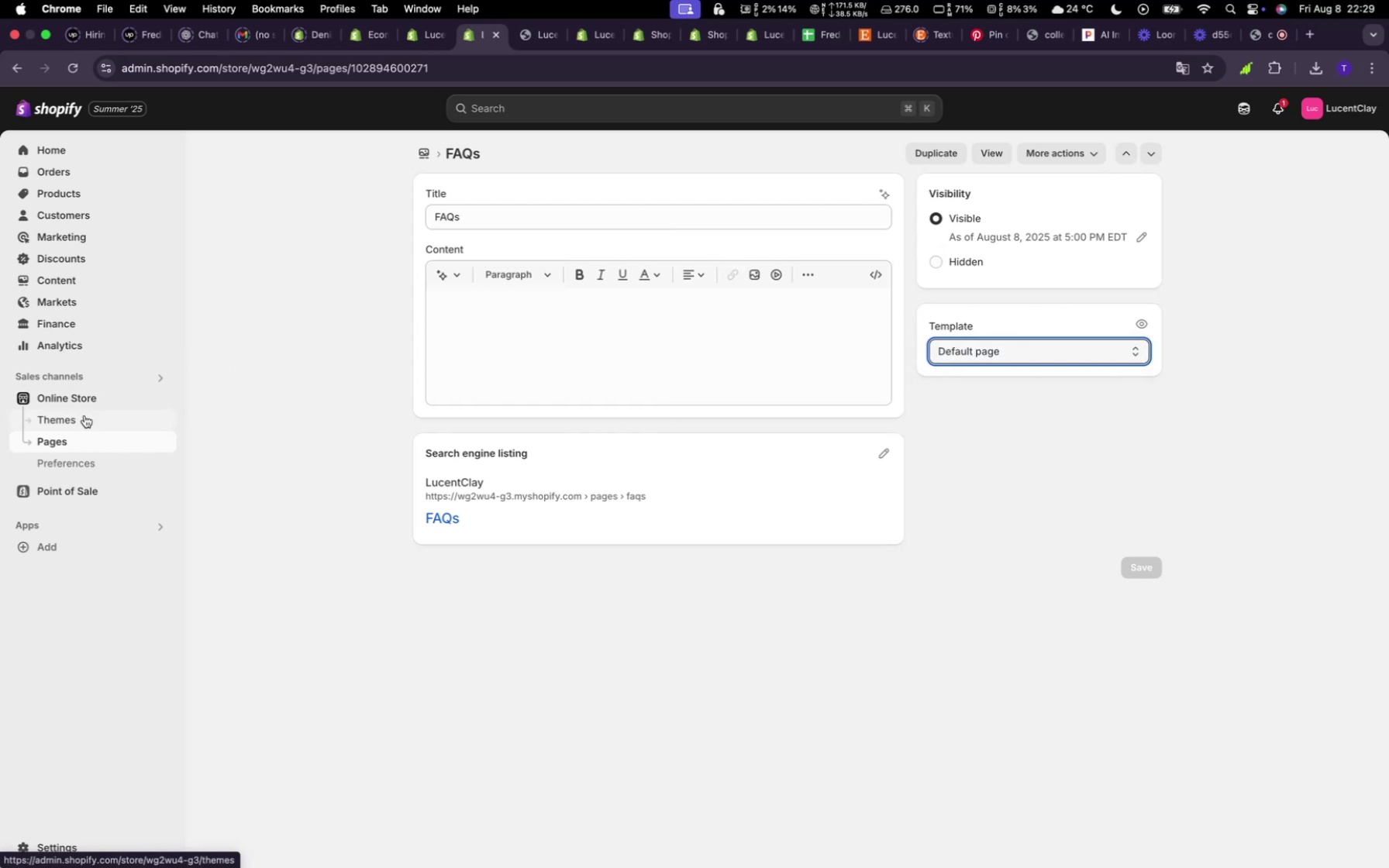 
left_click([86, 414])
 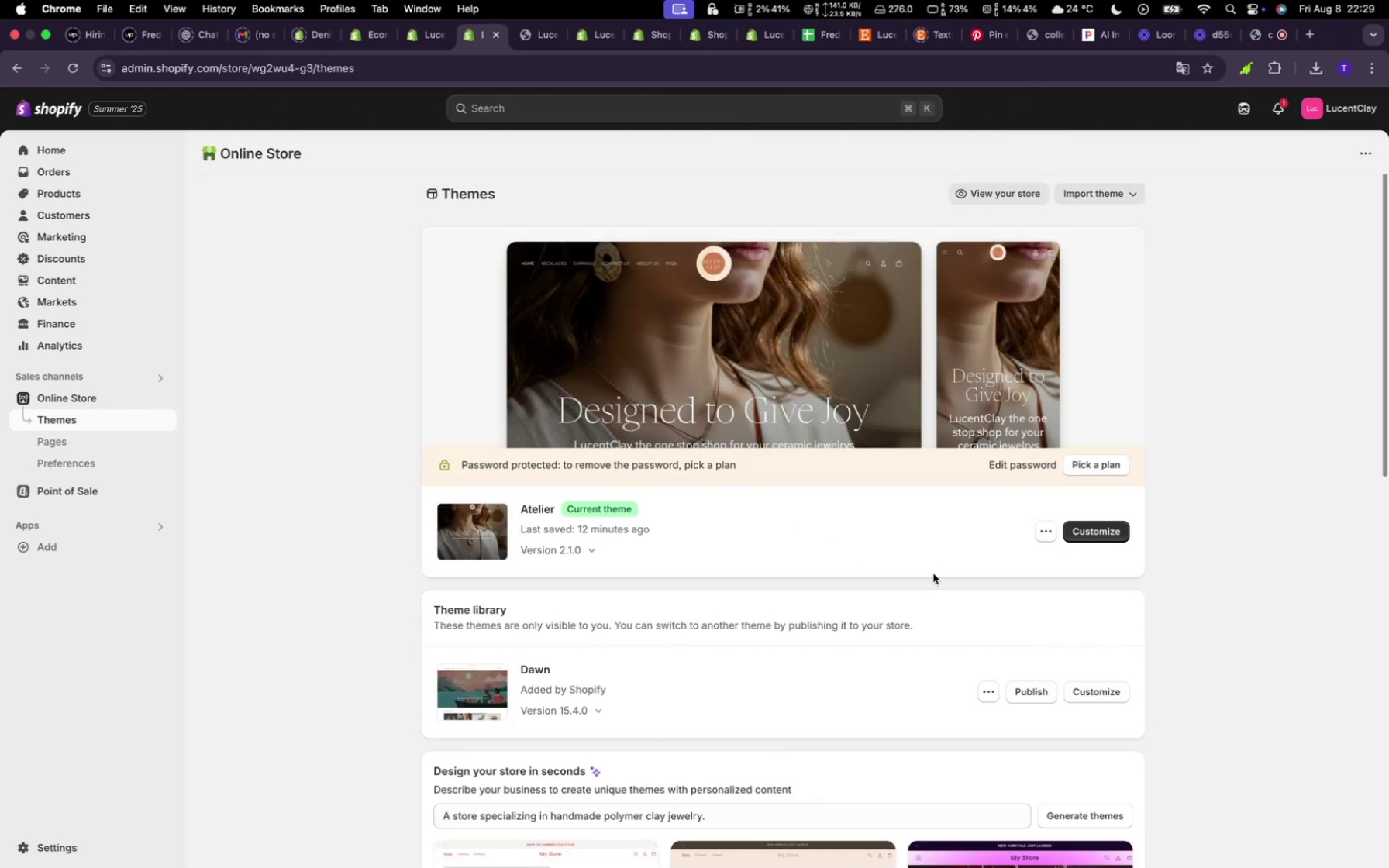 
wait(7.44)
 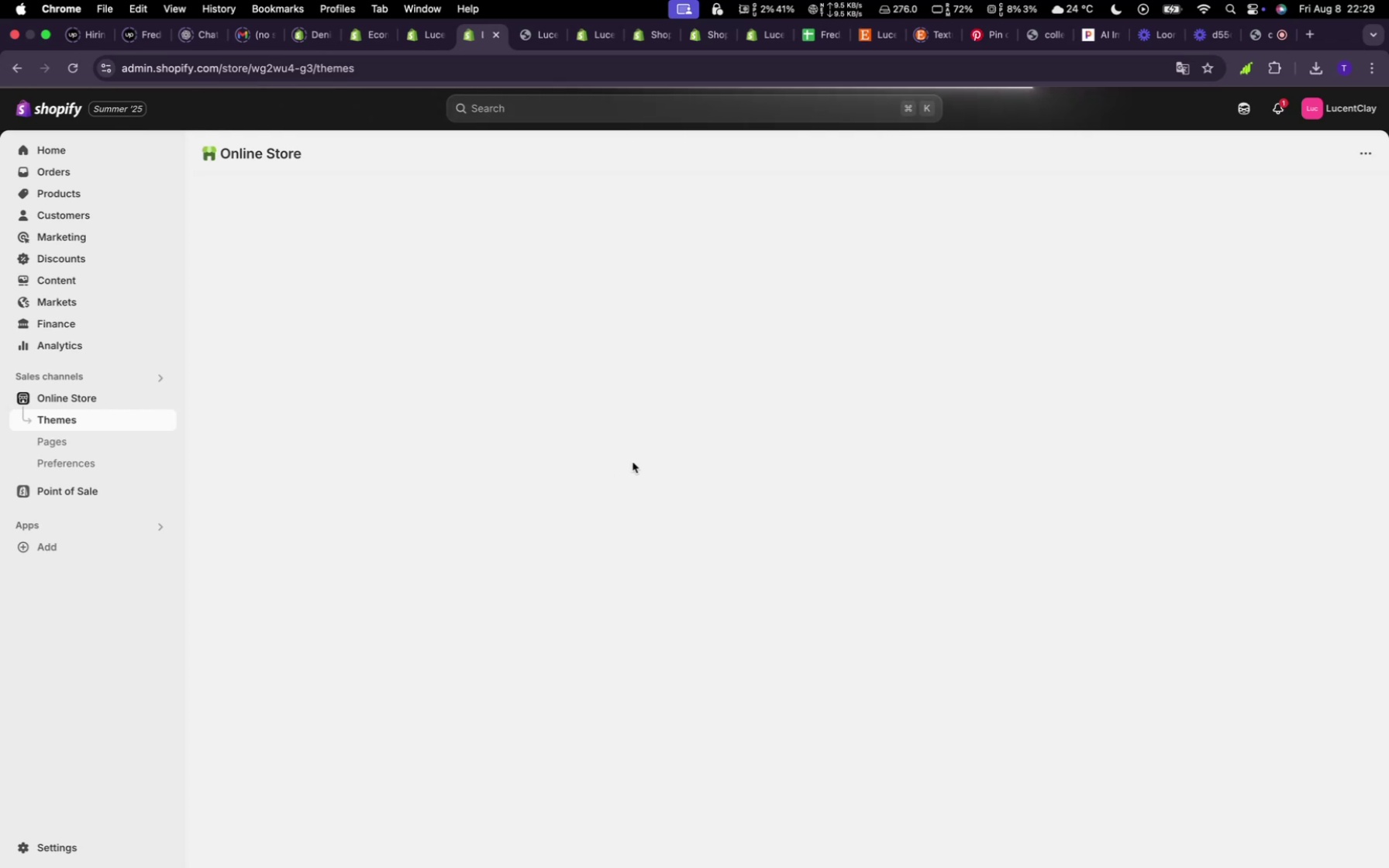 
left_click([1092, 533])
 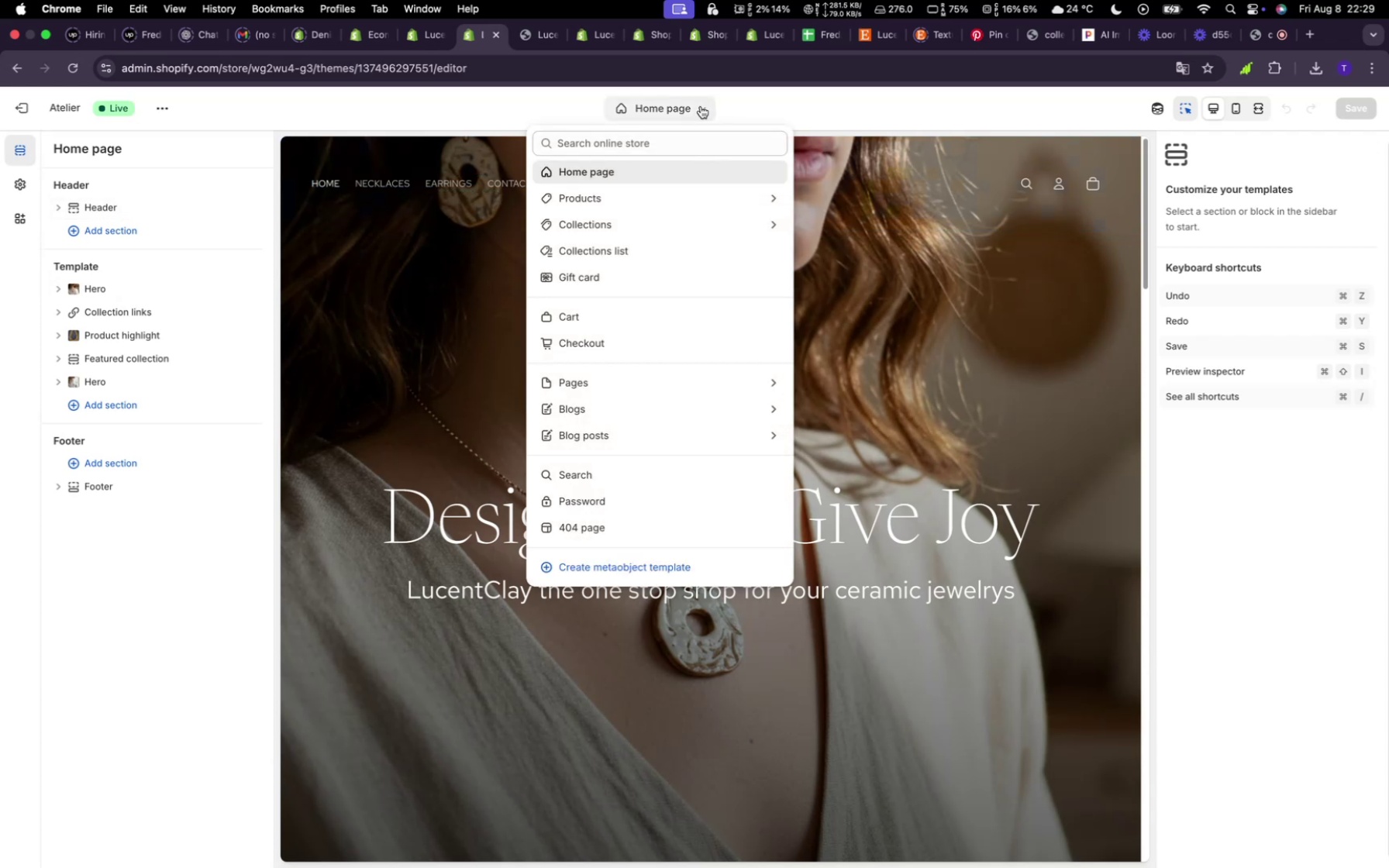 
wait(7.32)
 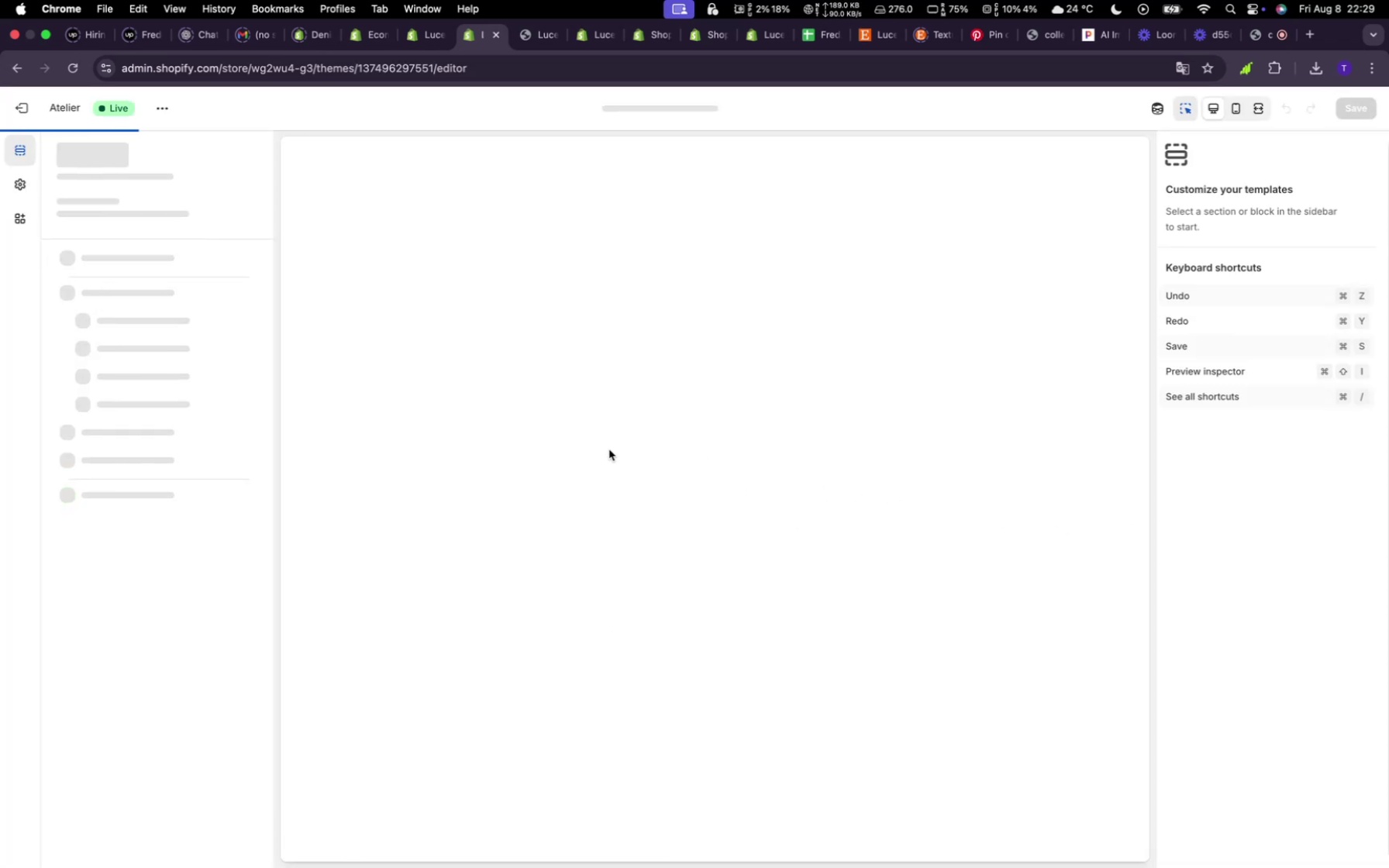 
left_click([619, 380])
 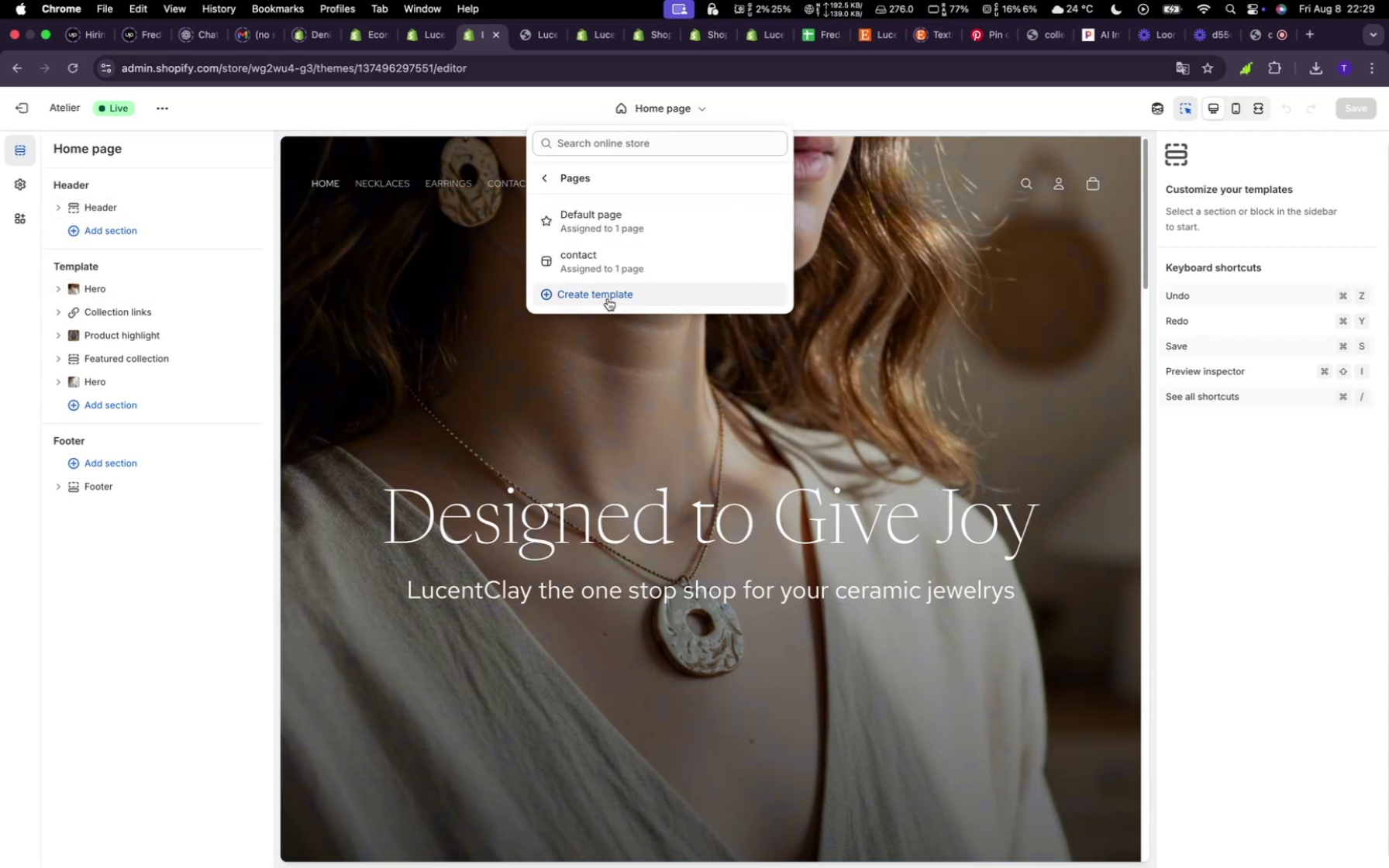 
left_click([608, 295])
 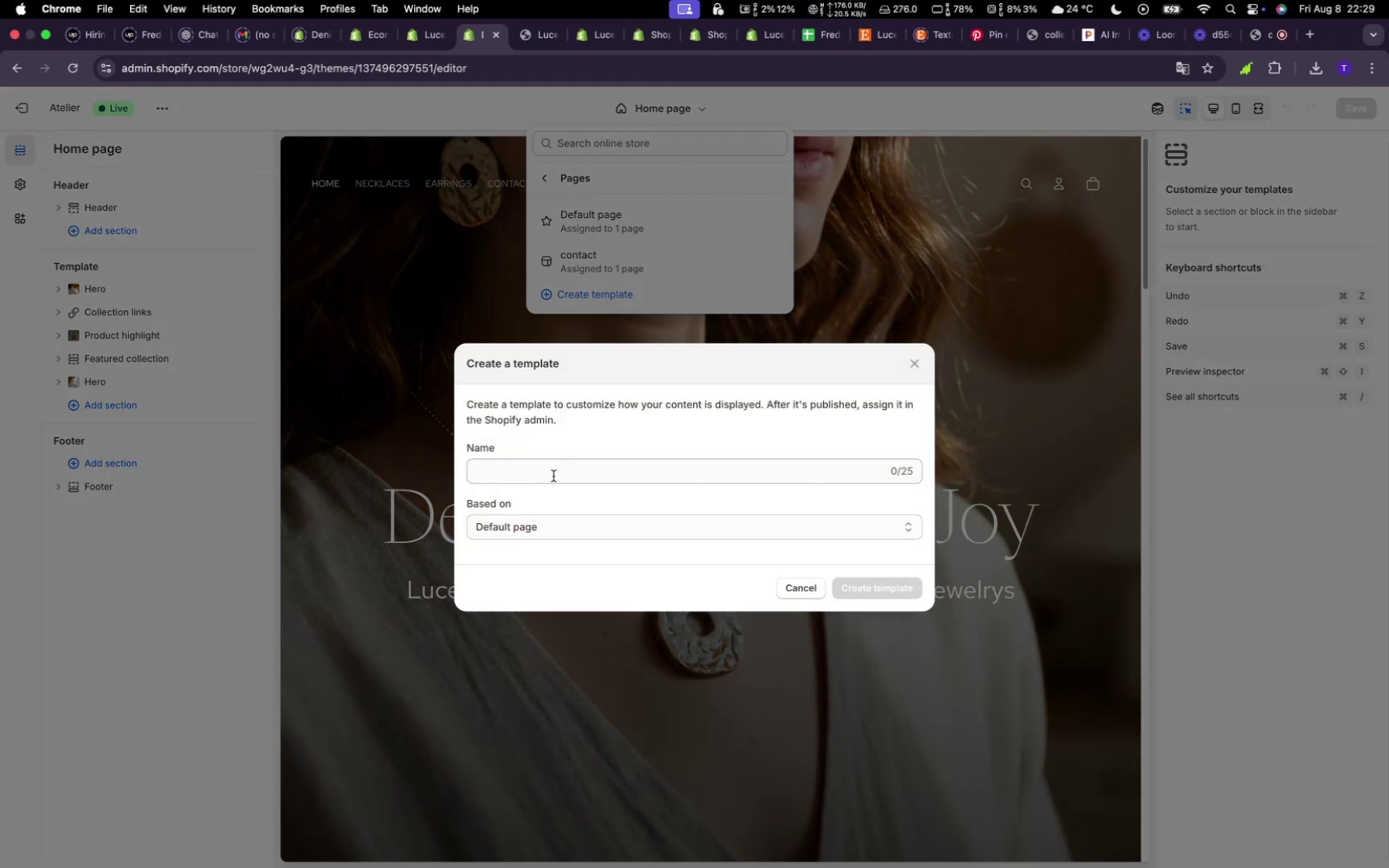 
left_click([552, 475])
 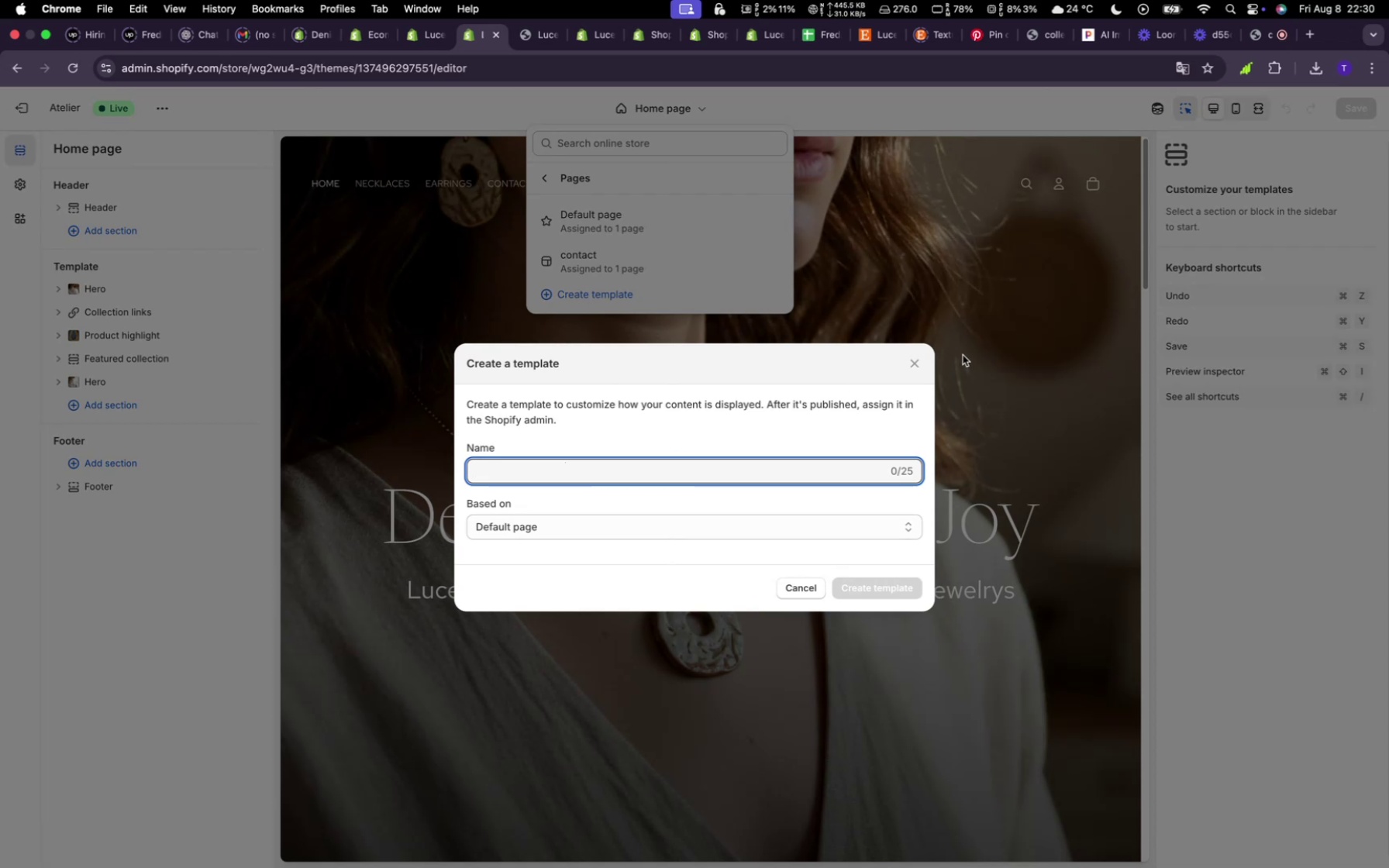 
hold_key(key=ShiftLeft, duration=0.96)
 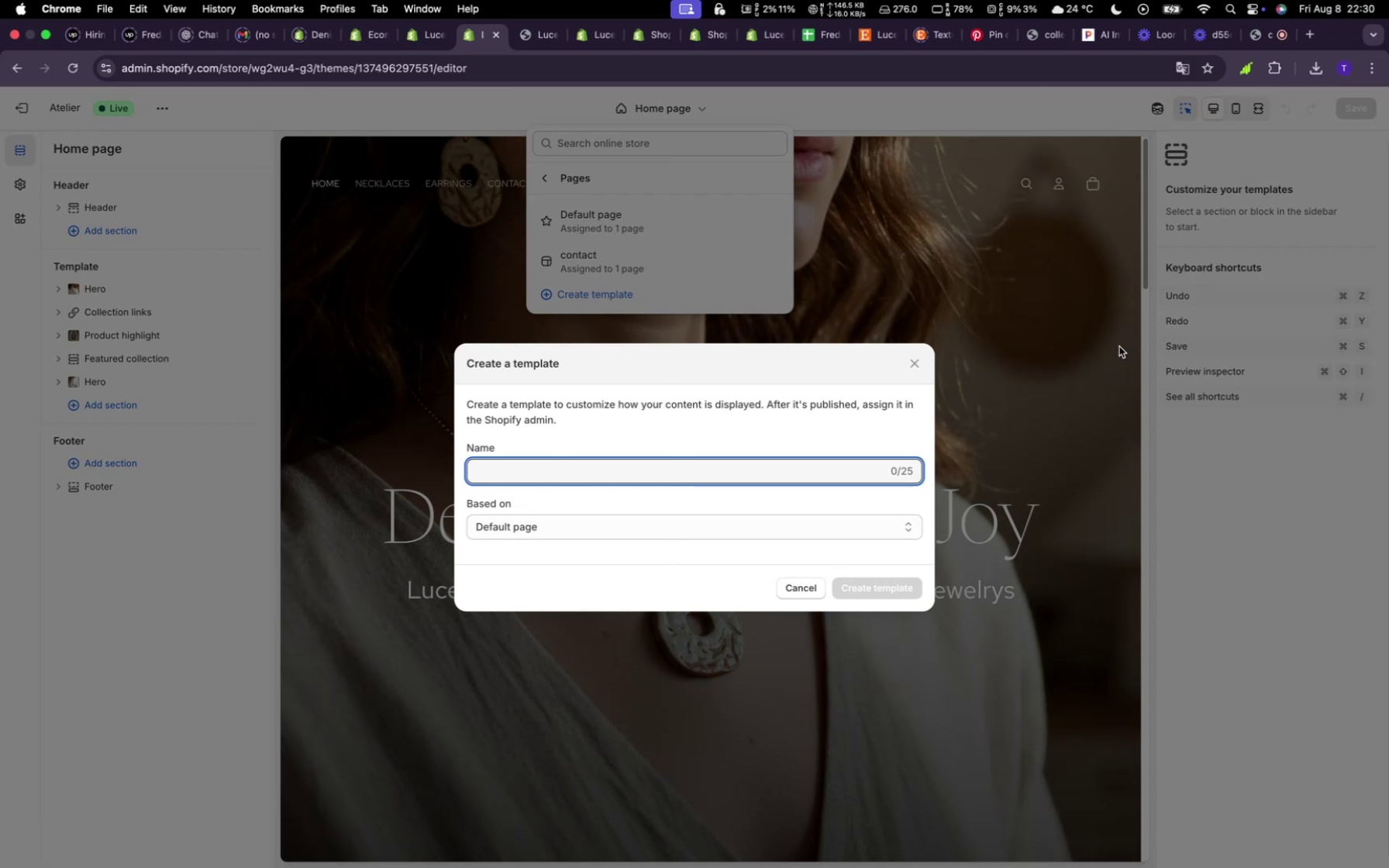 
type(Contact)
key(Backspace)
key(Backspace)
key(Backspace)
key(Backspace)
key(Backspace)
key(Backspace)
key(Backspace)
type(About Us)
 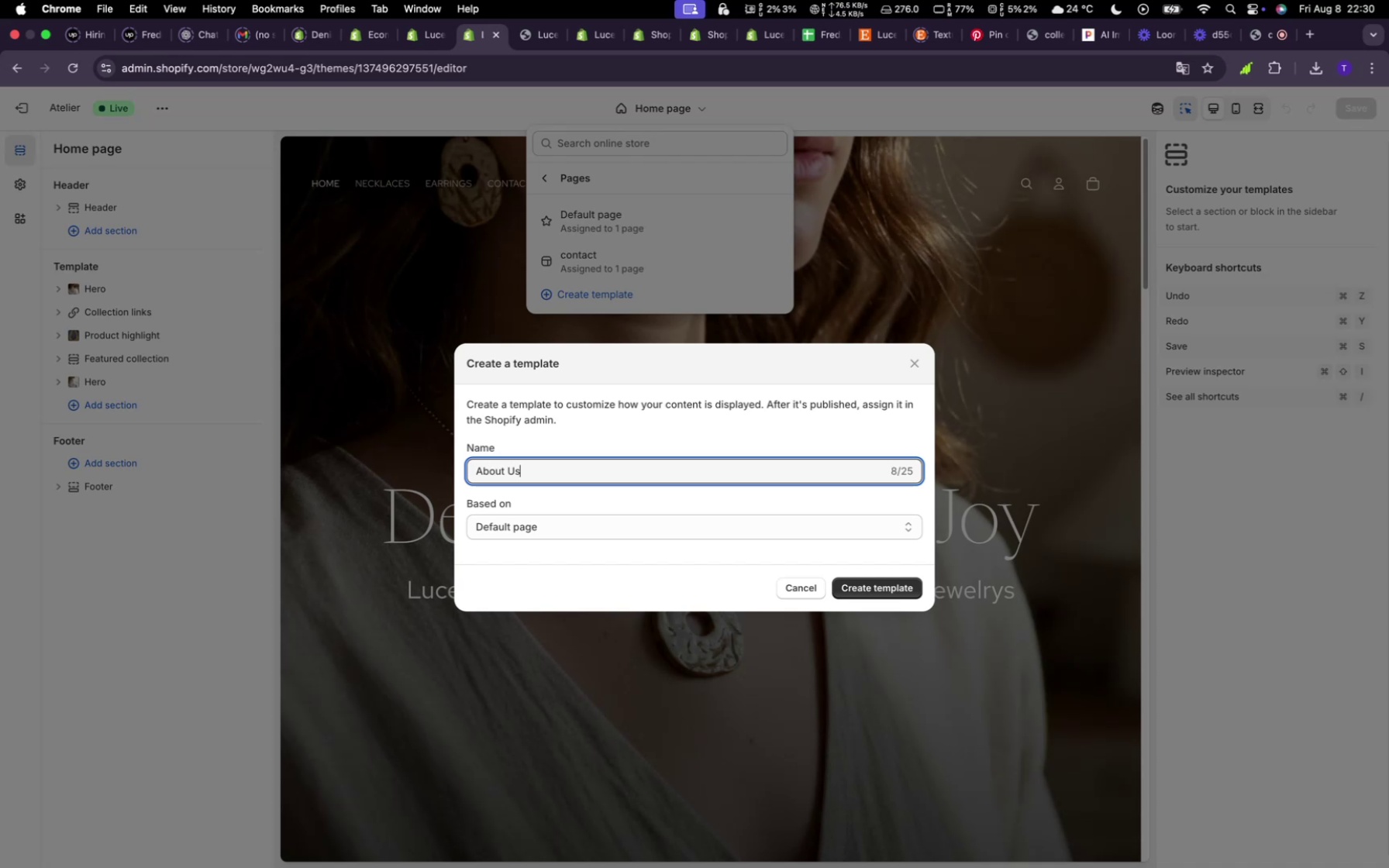 
wait(5.59)
 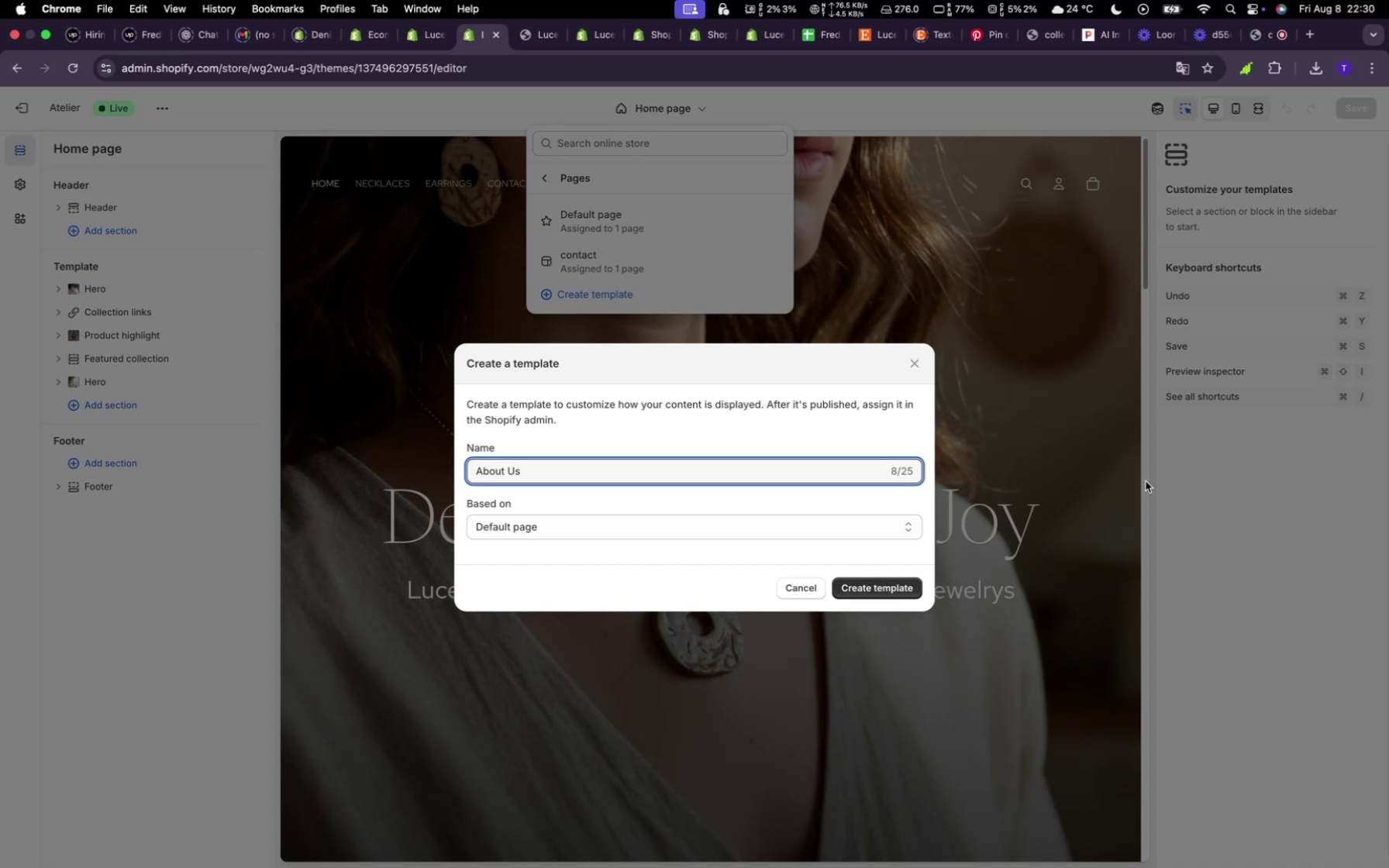 
left_click([893, 584])
 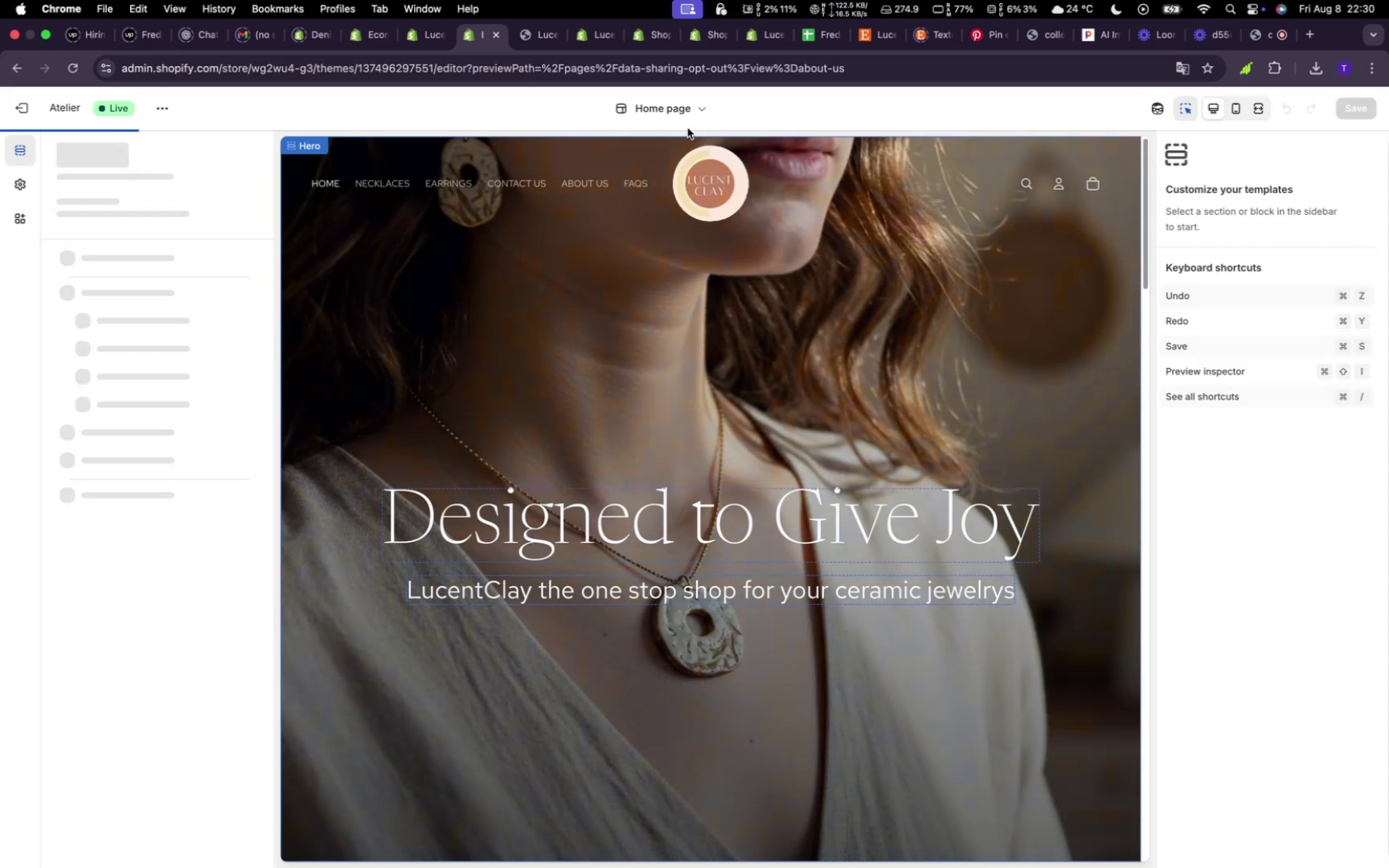 
left_click([705, 110])
 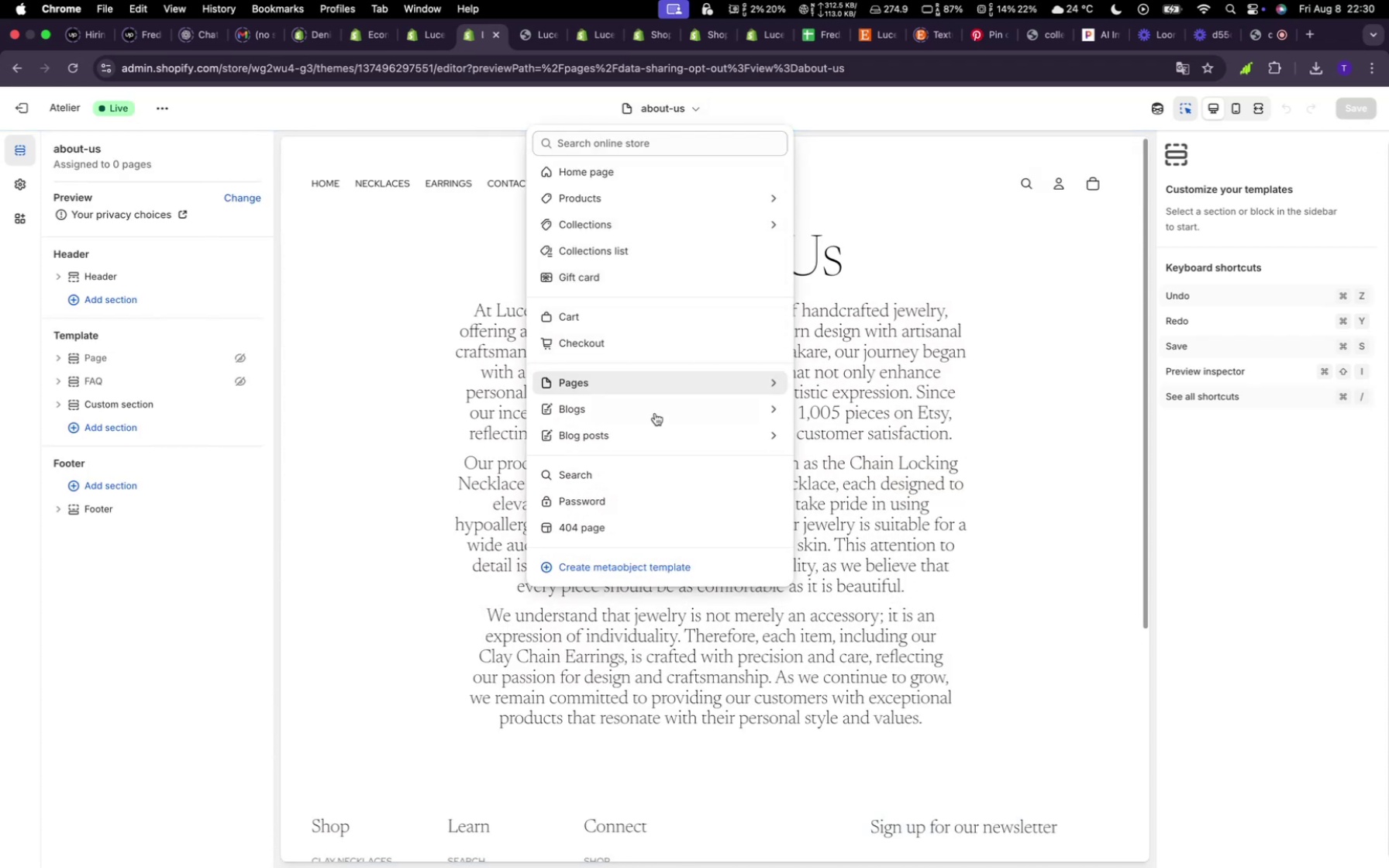 
left_click([713, 387])
 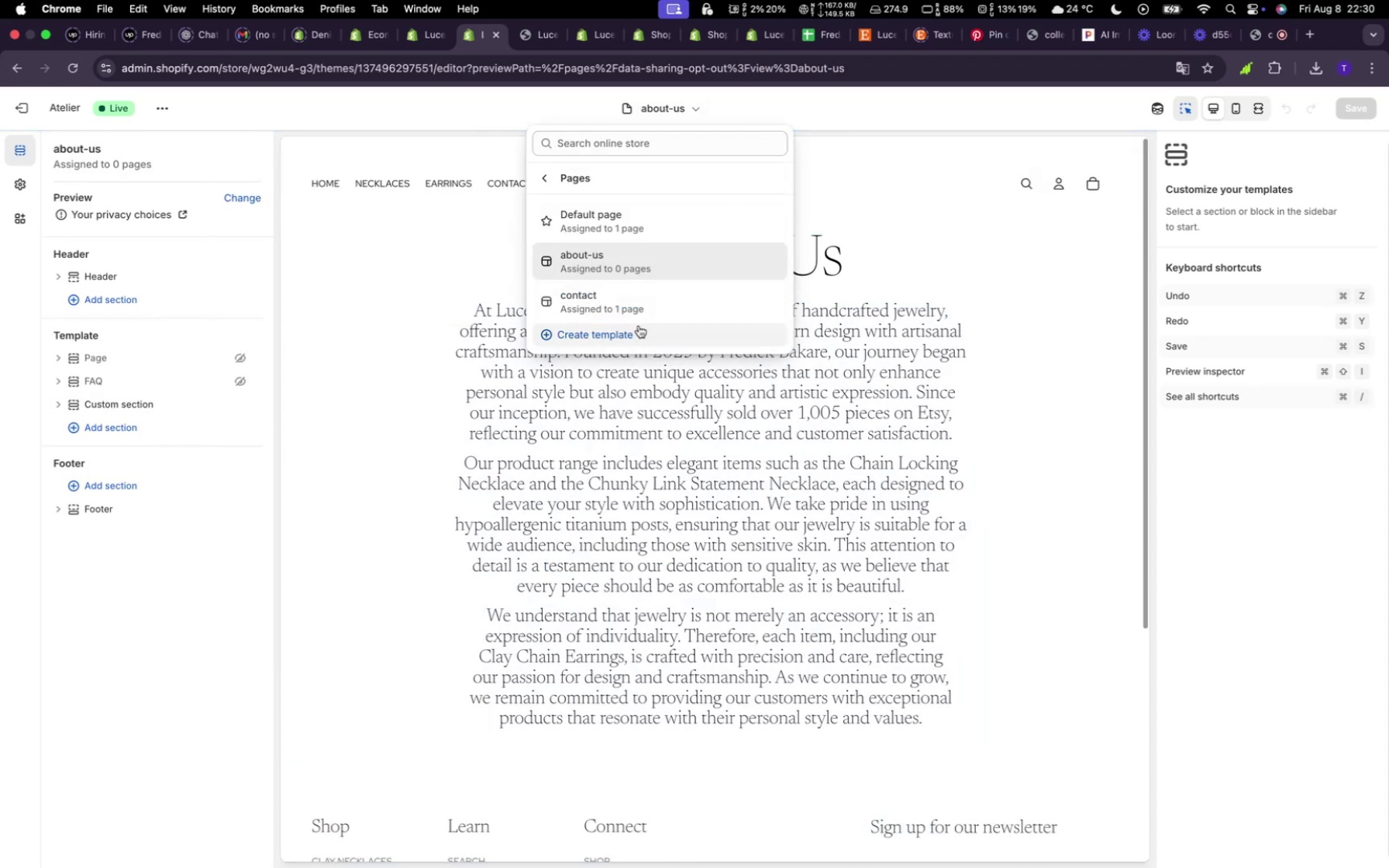 
left_click([635, 327])
 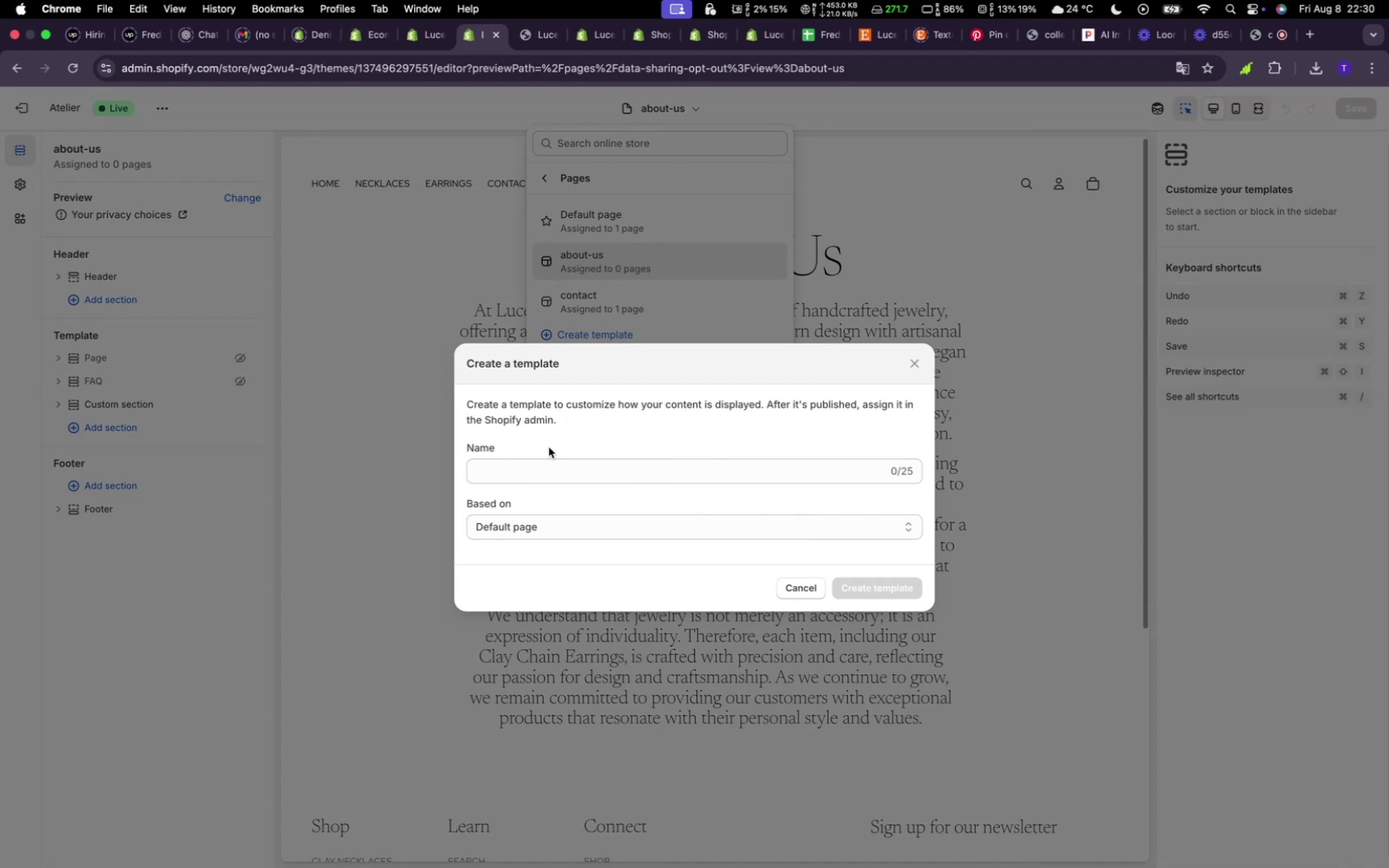 
left_click([543, 465])
 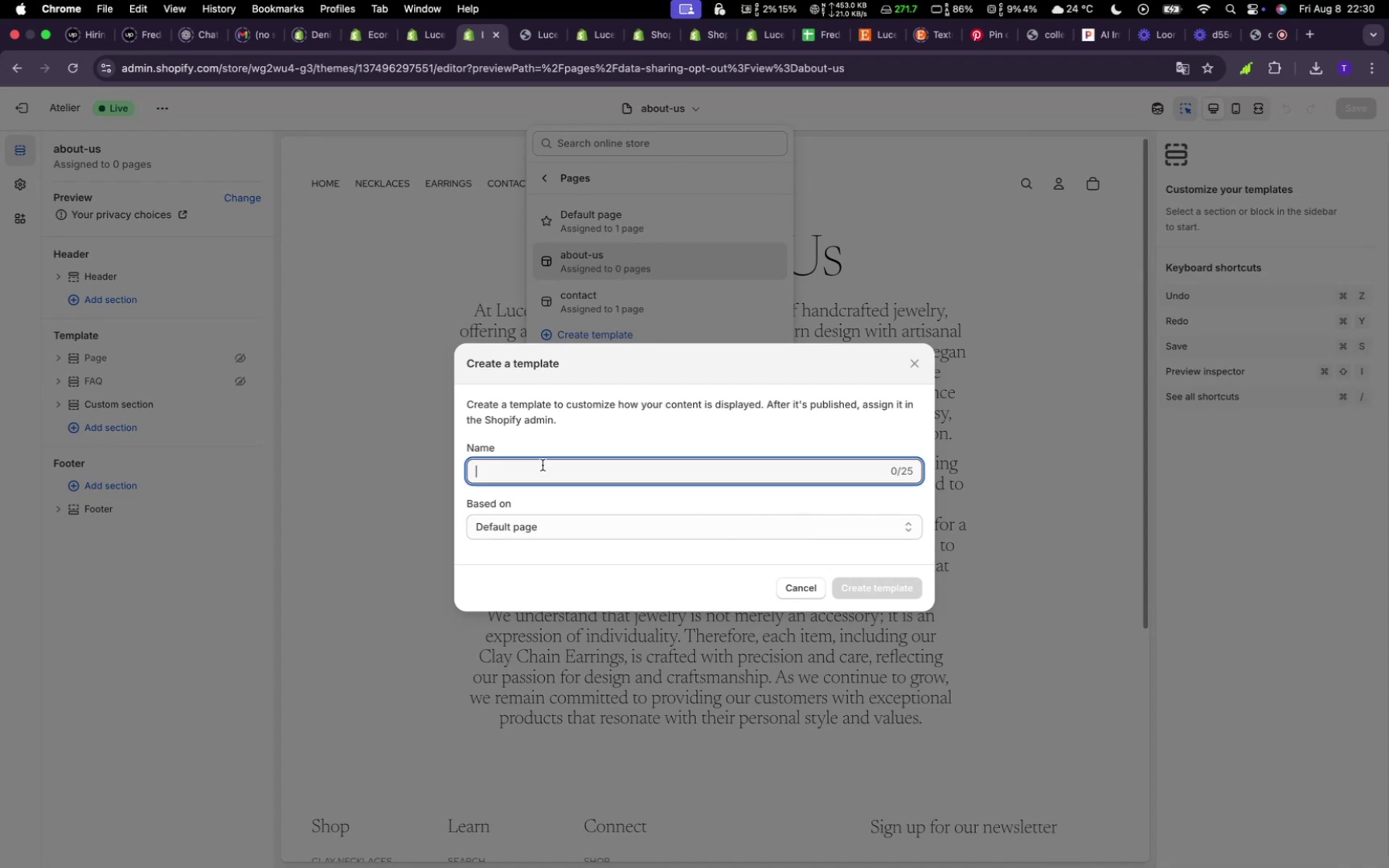 
type(FAQs)
 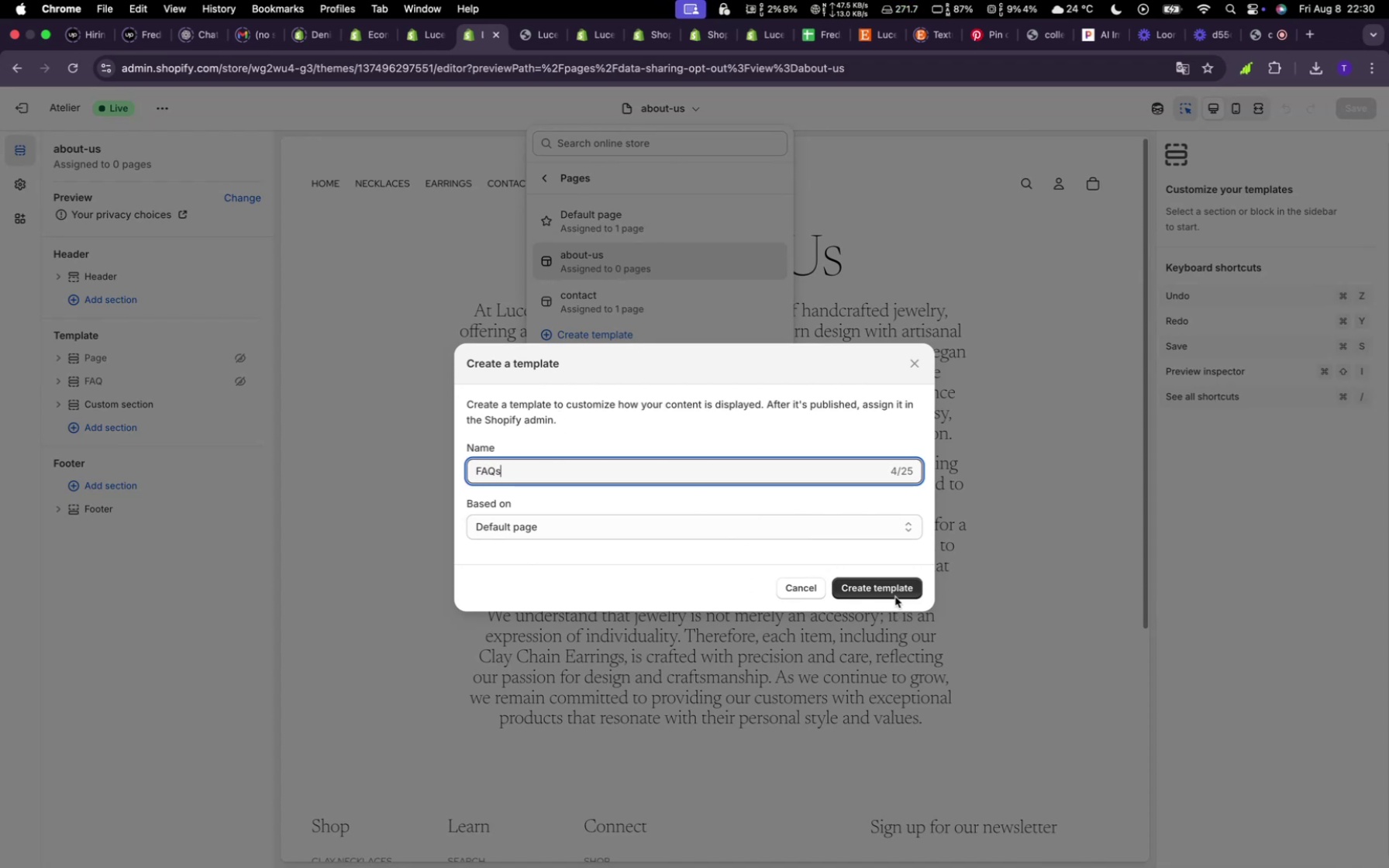 
left_click([896, 587])
 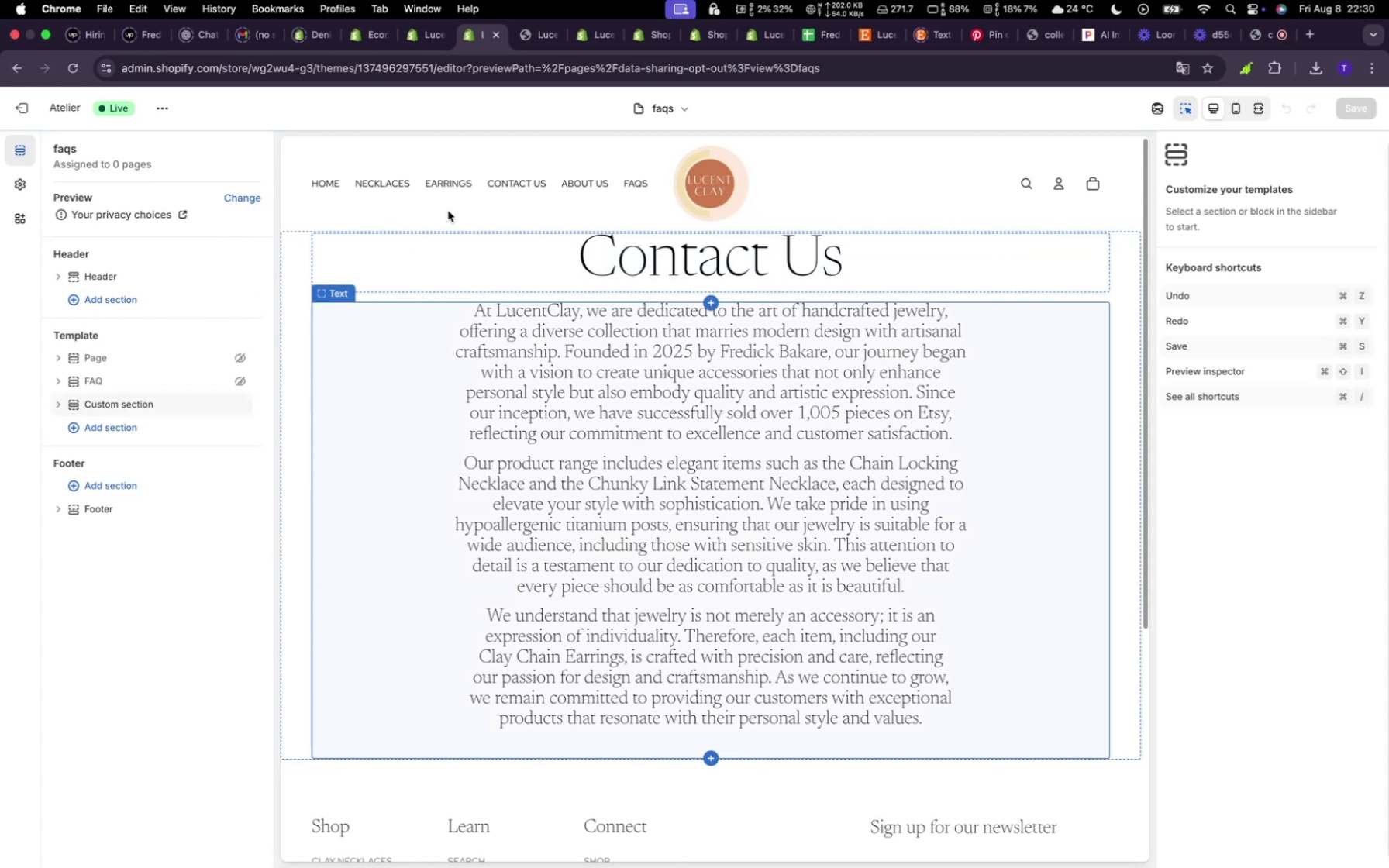 
wait(7.42)
 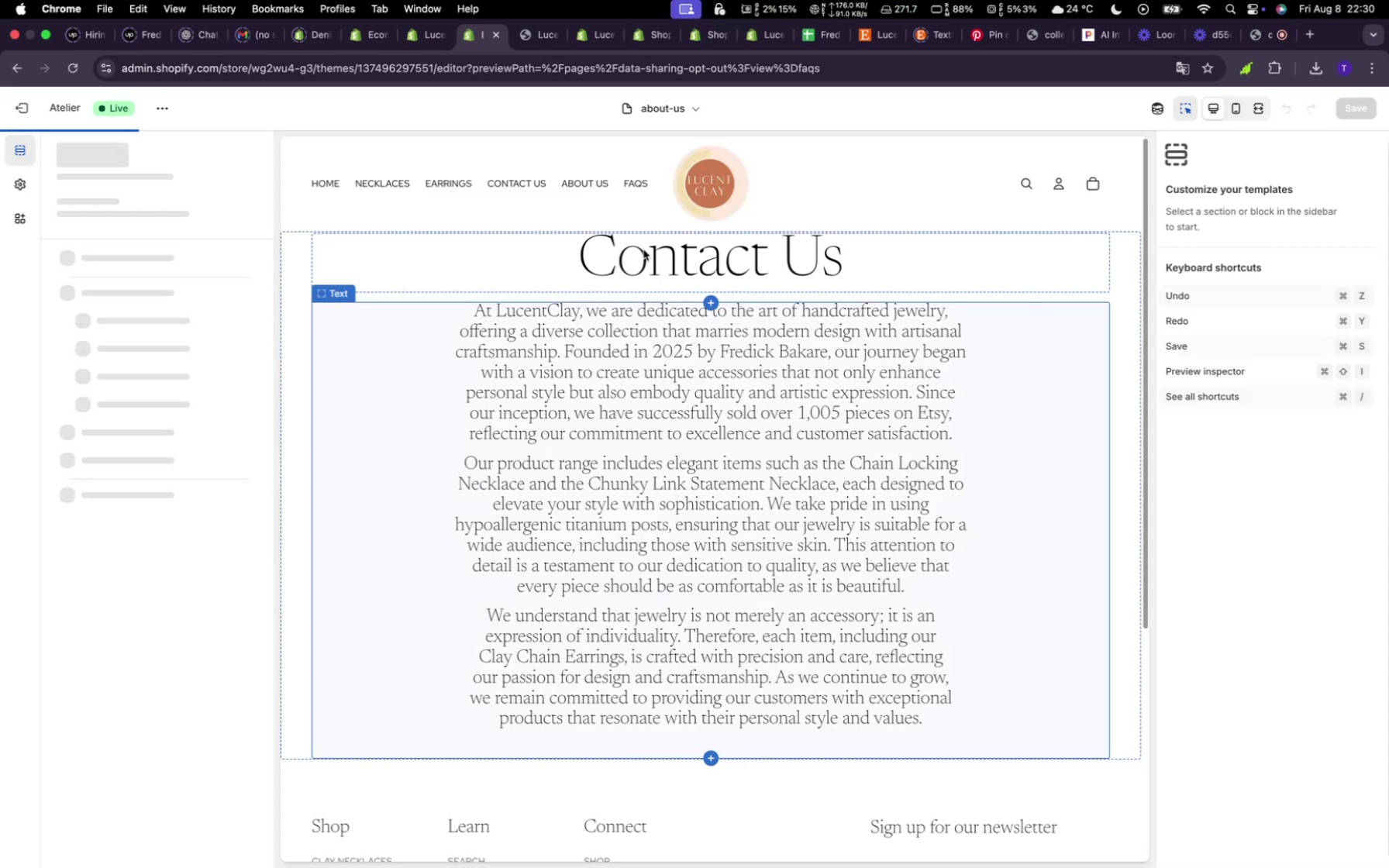 
left_click([416, 25])
 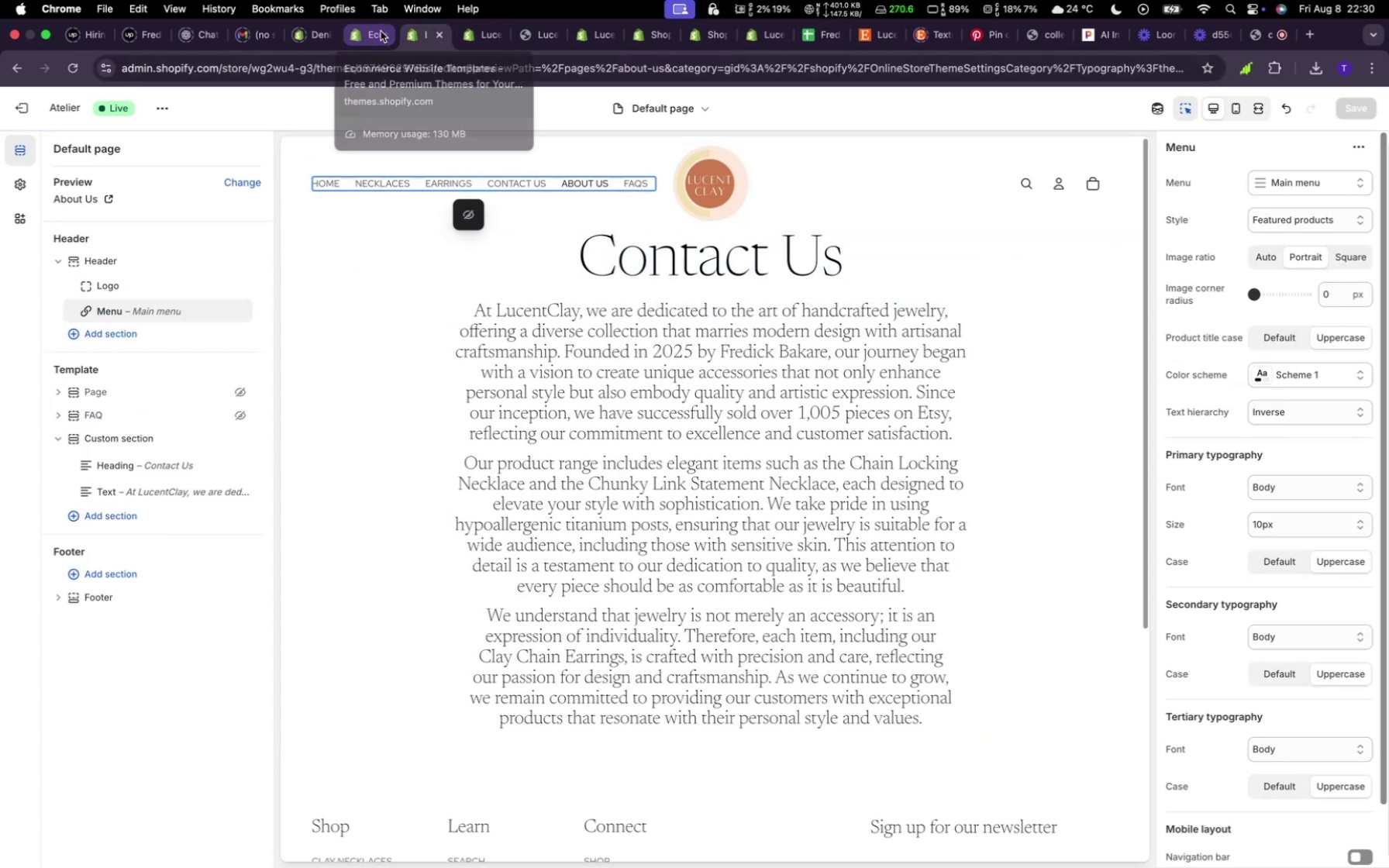 
left_click([437, 38])
 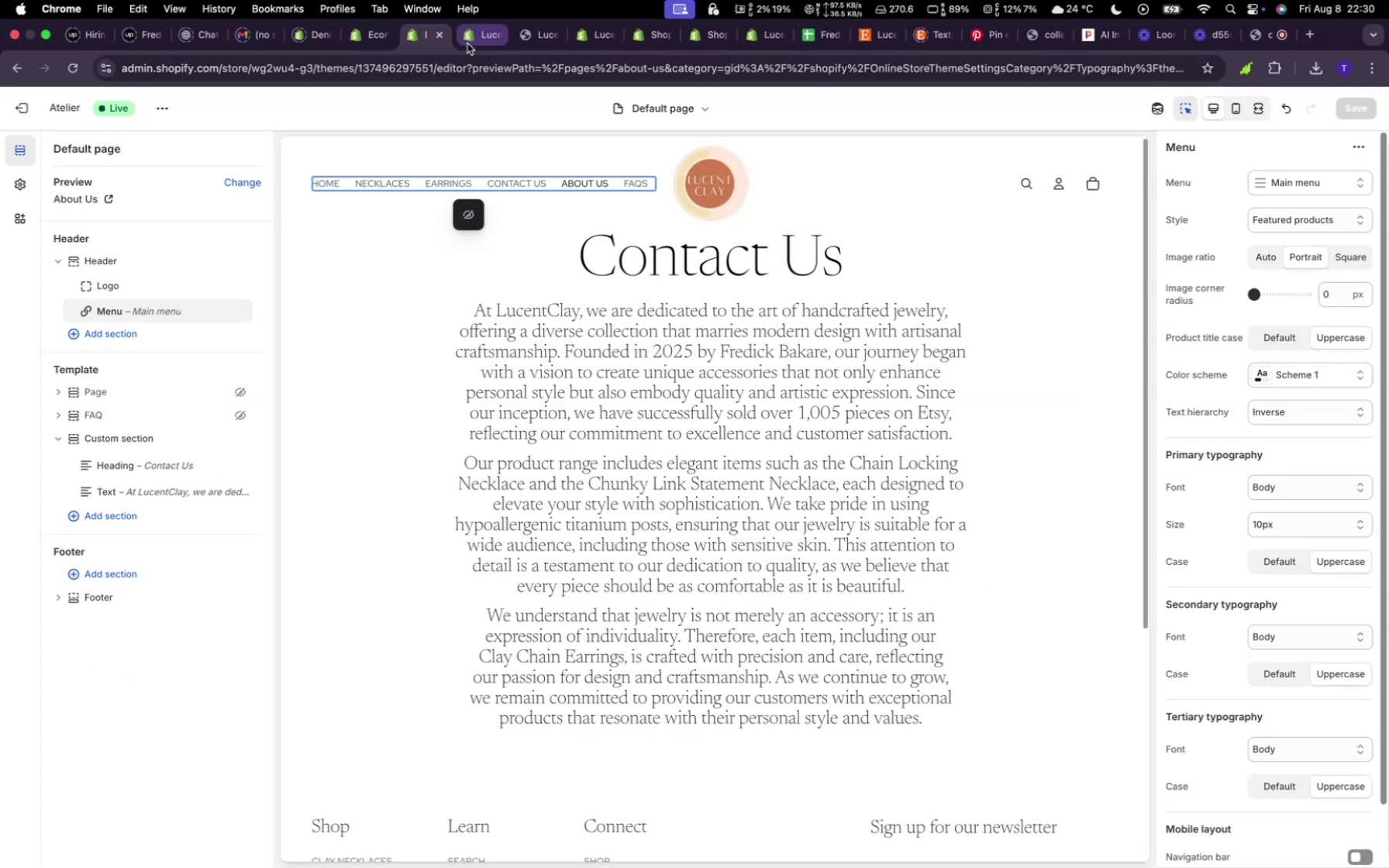 
left_click([467, 43])
 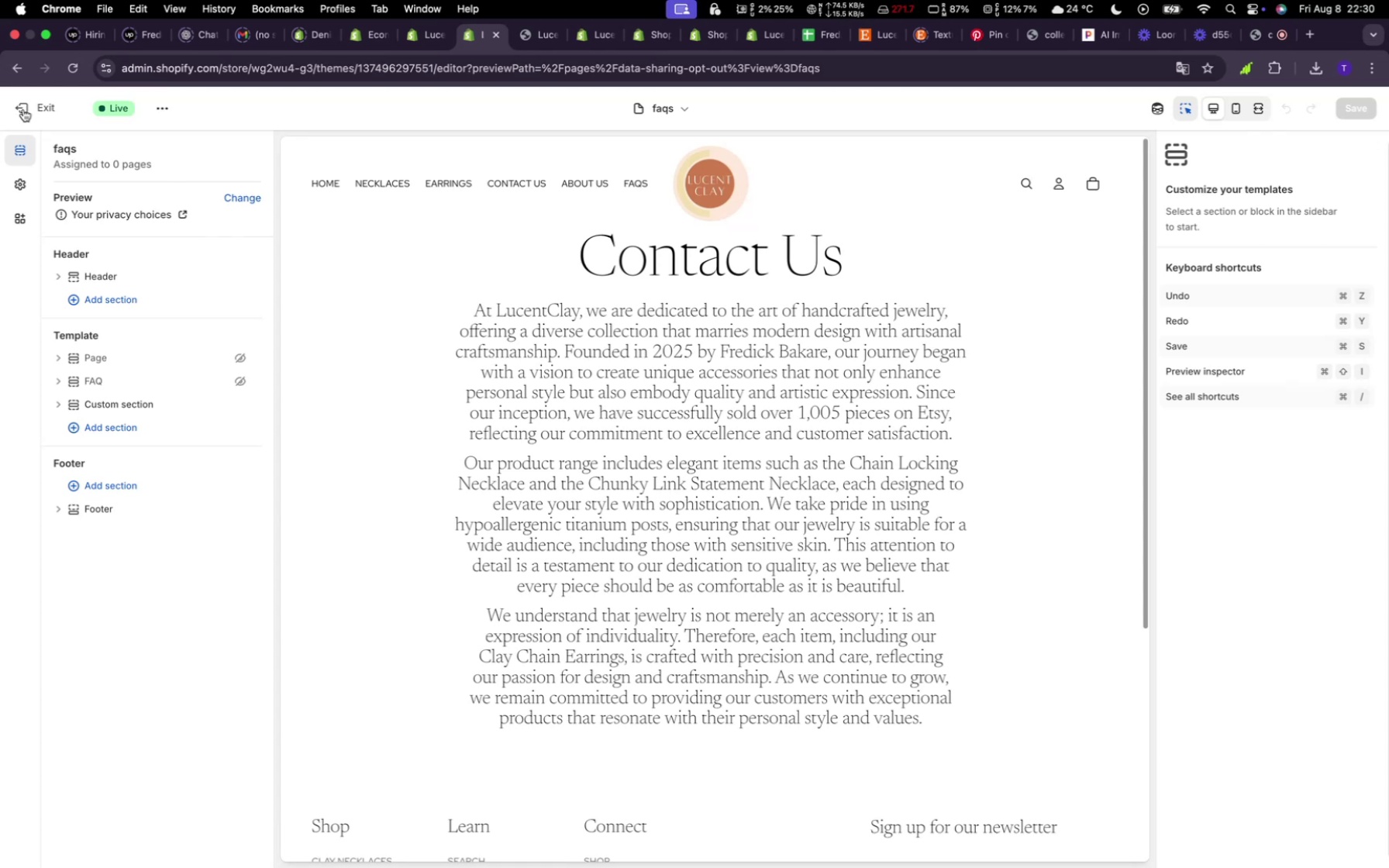 
left_click([23, 109])
 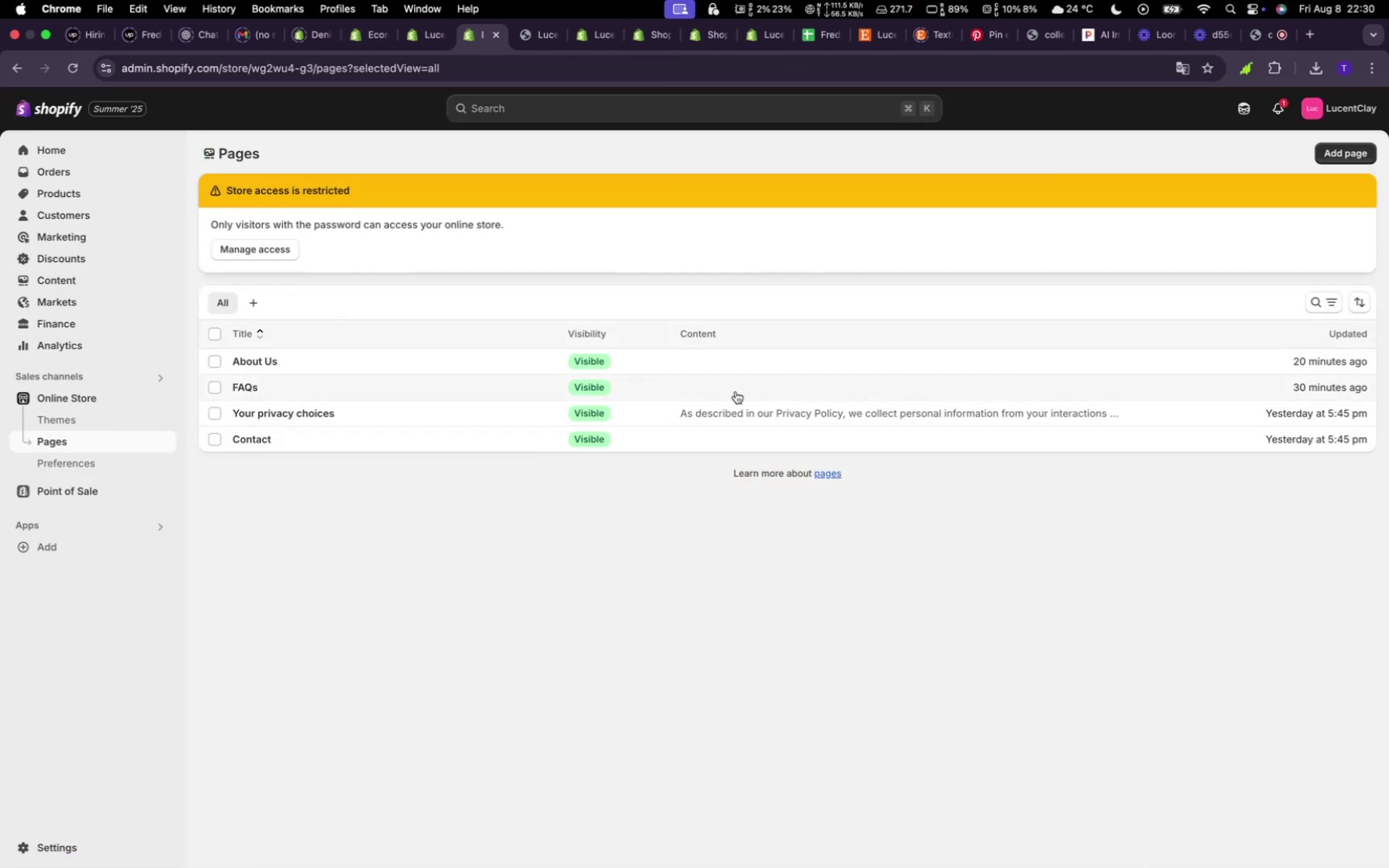 
left_click([764, 389])
 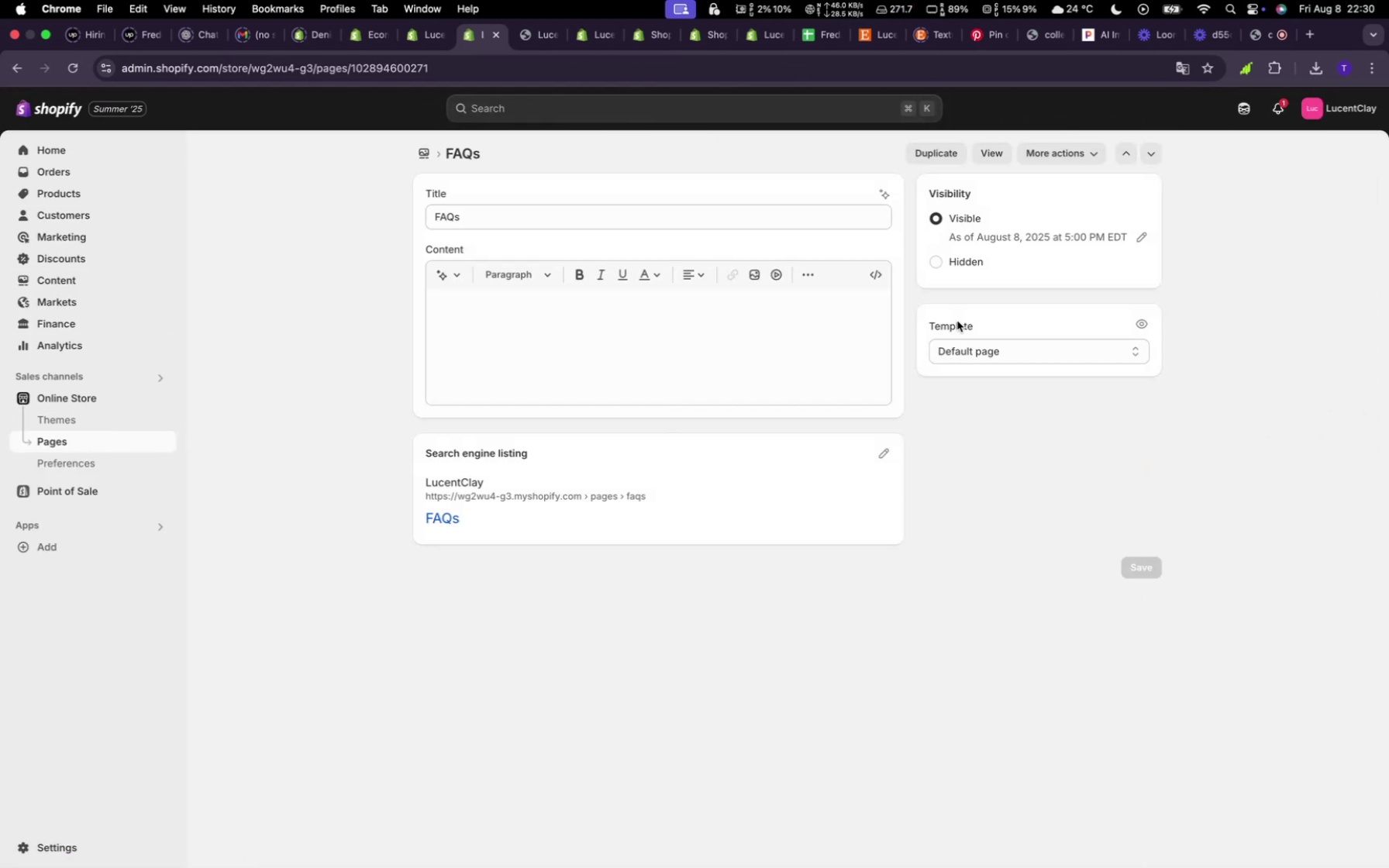 
left_click([967, 346])
 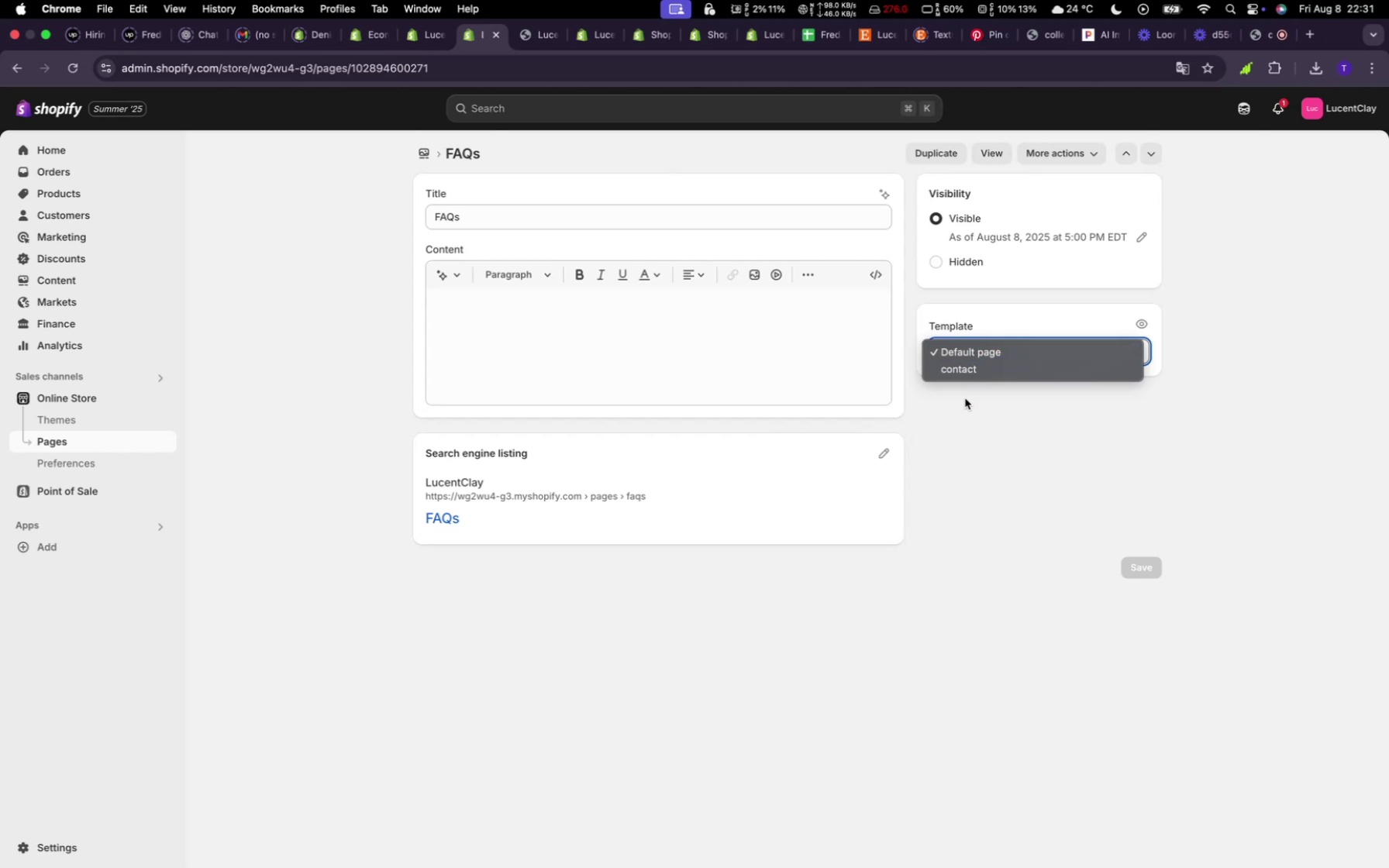 
left_click([965, 398])
 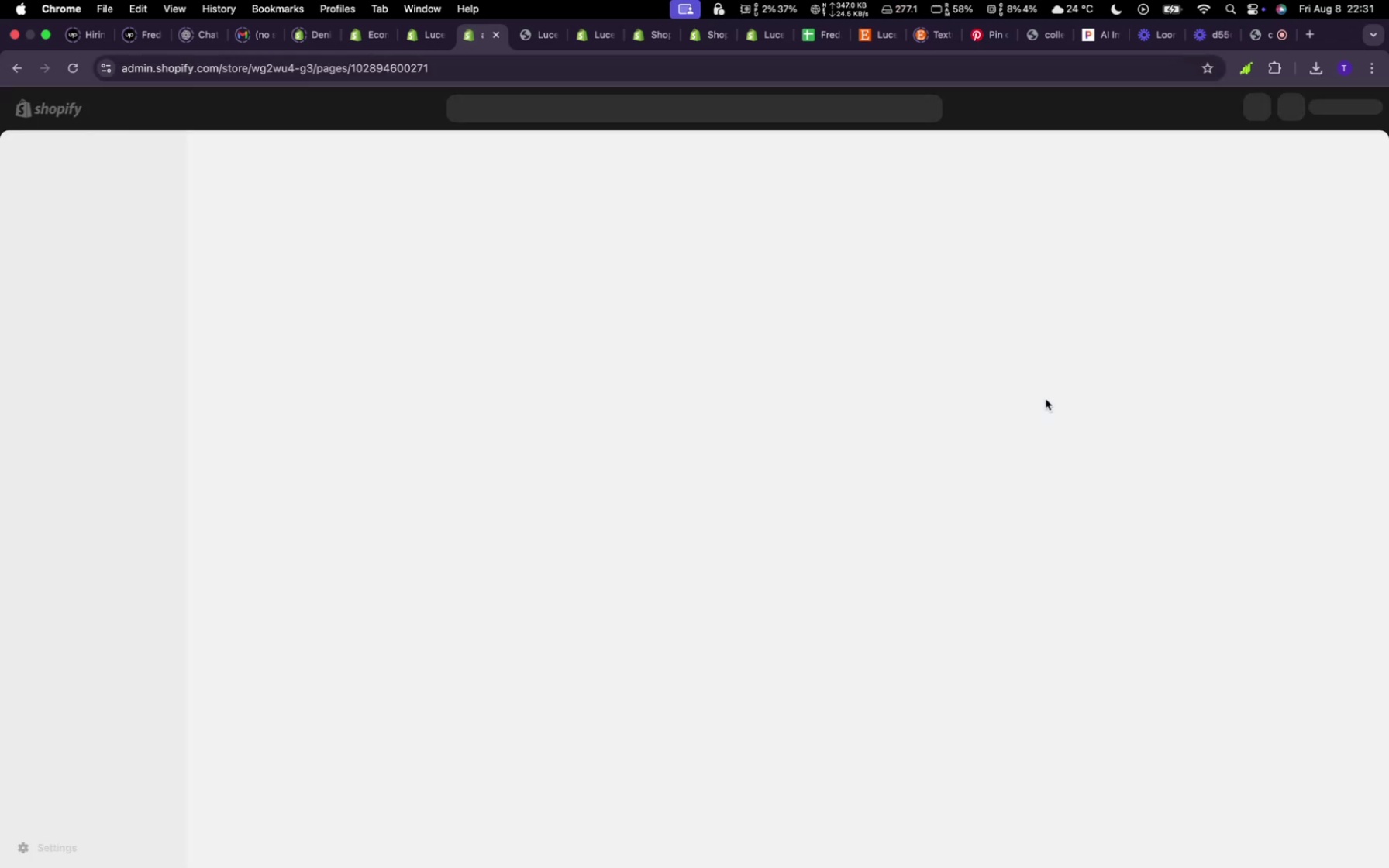 
wait(7.95)
 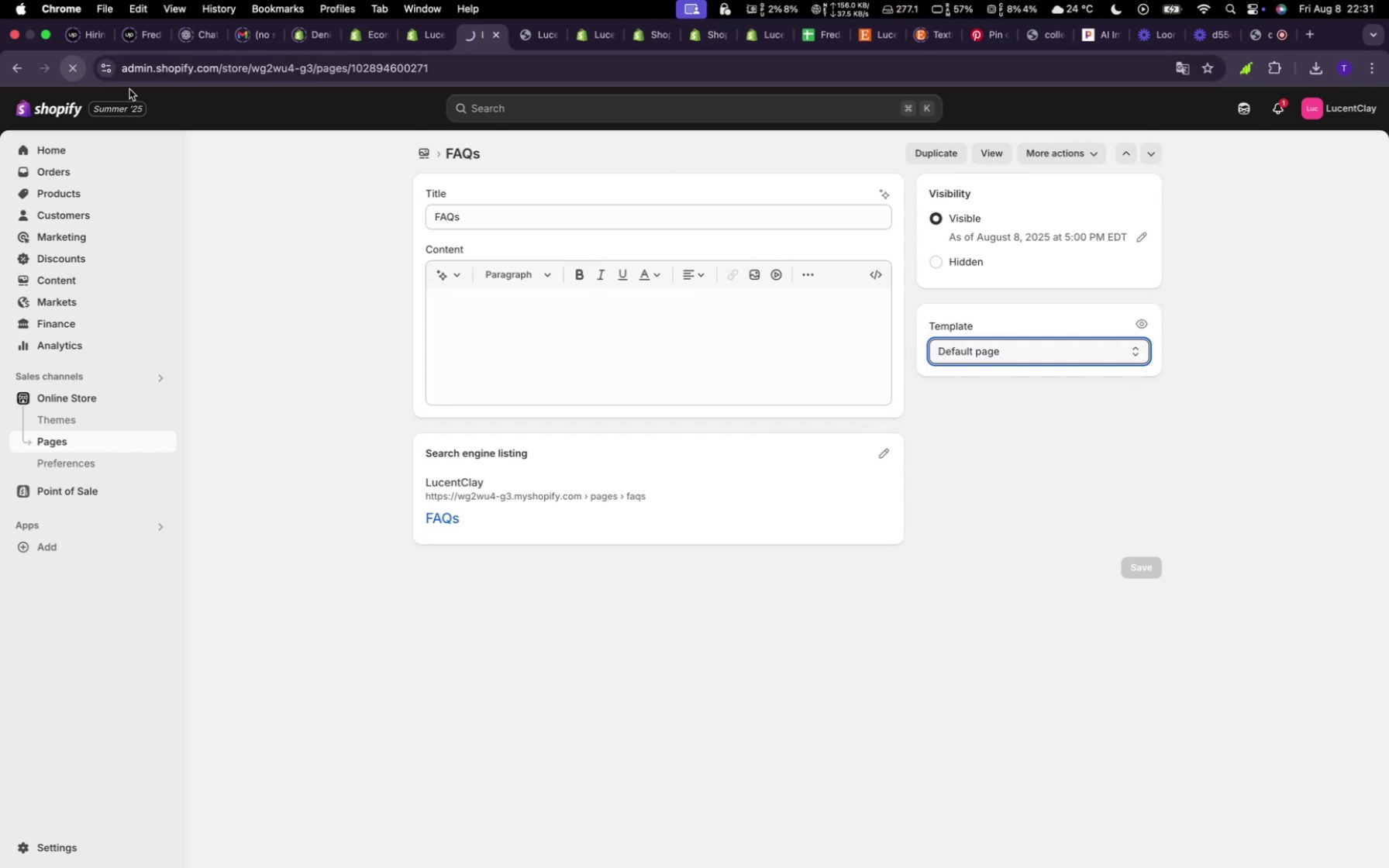 
left_click([1018, 354])
 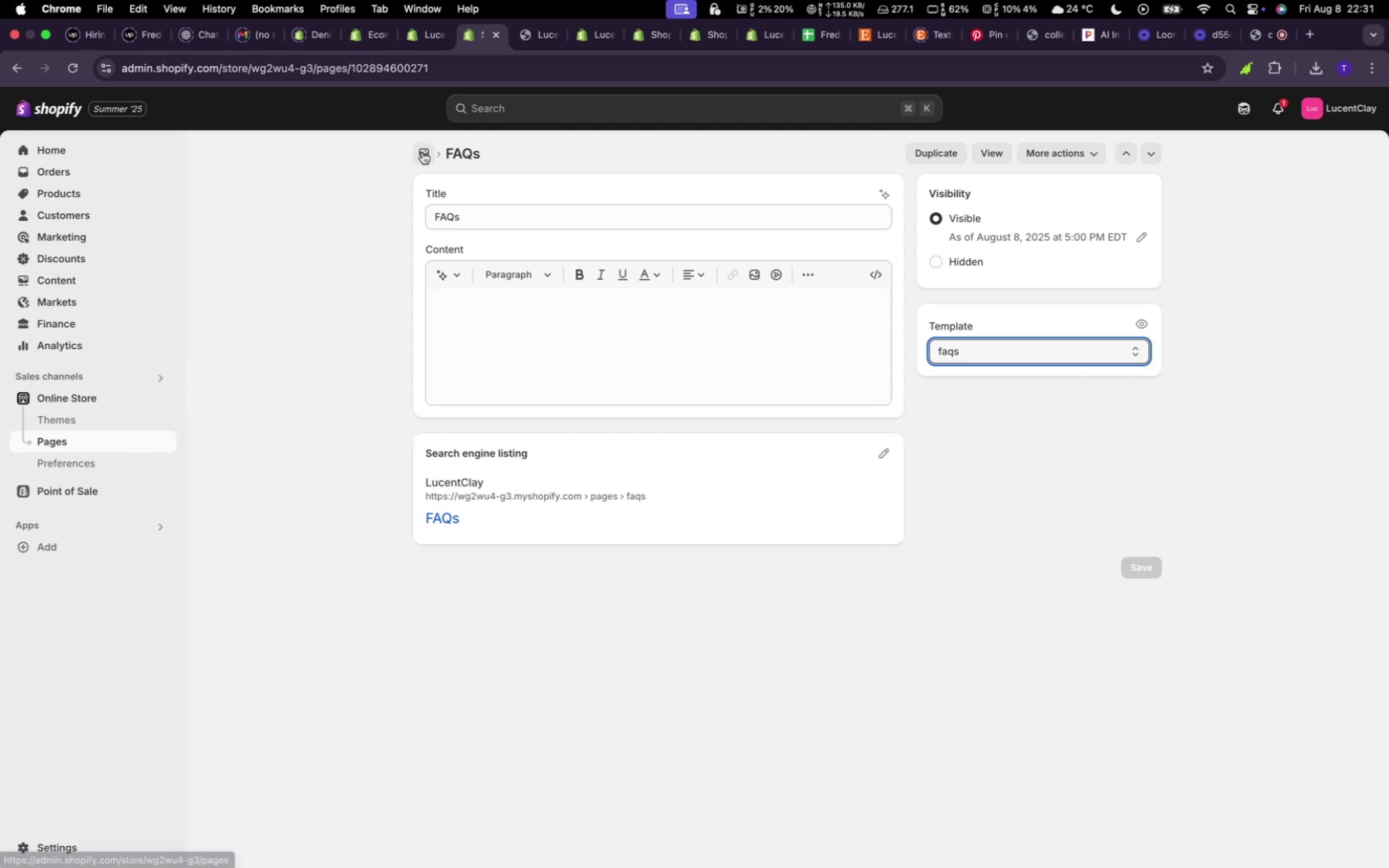 
wait(15.32)
 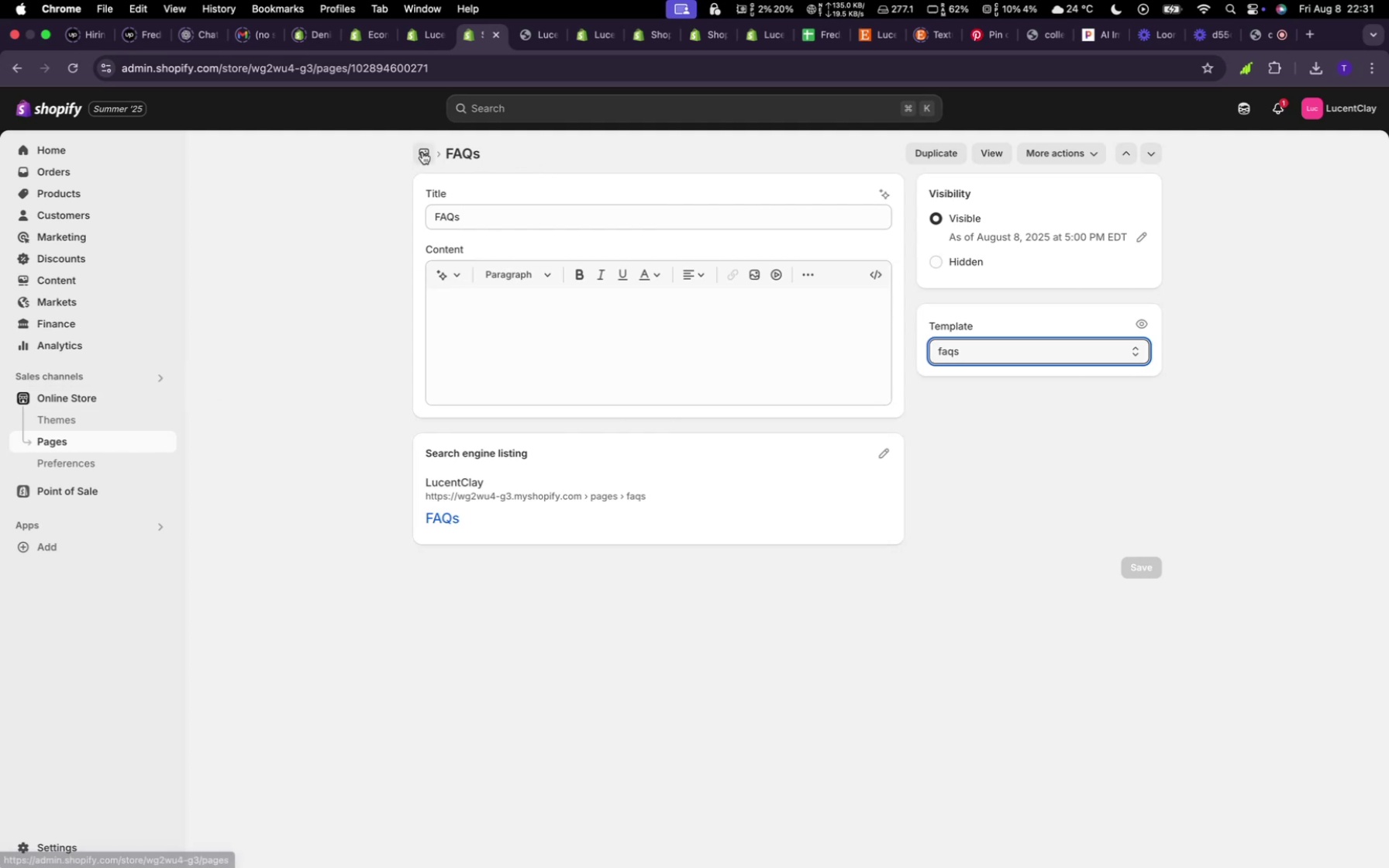 
left_click([620, 360])
 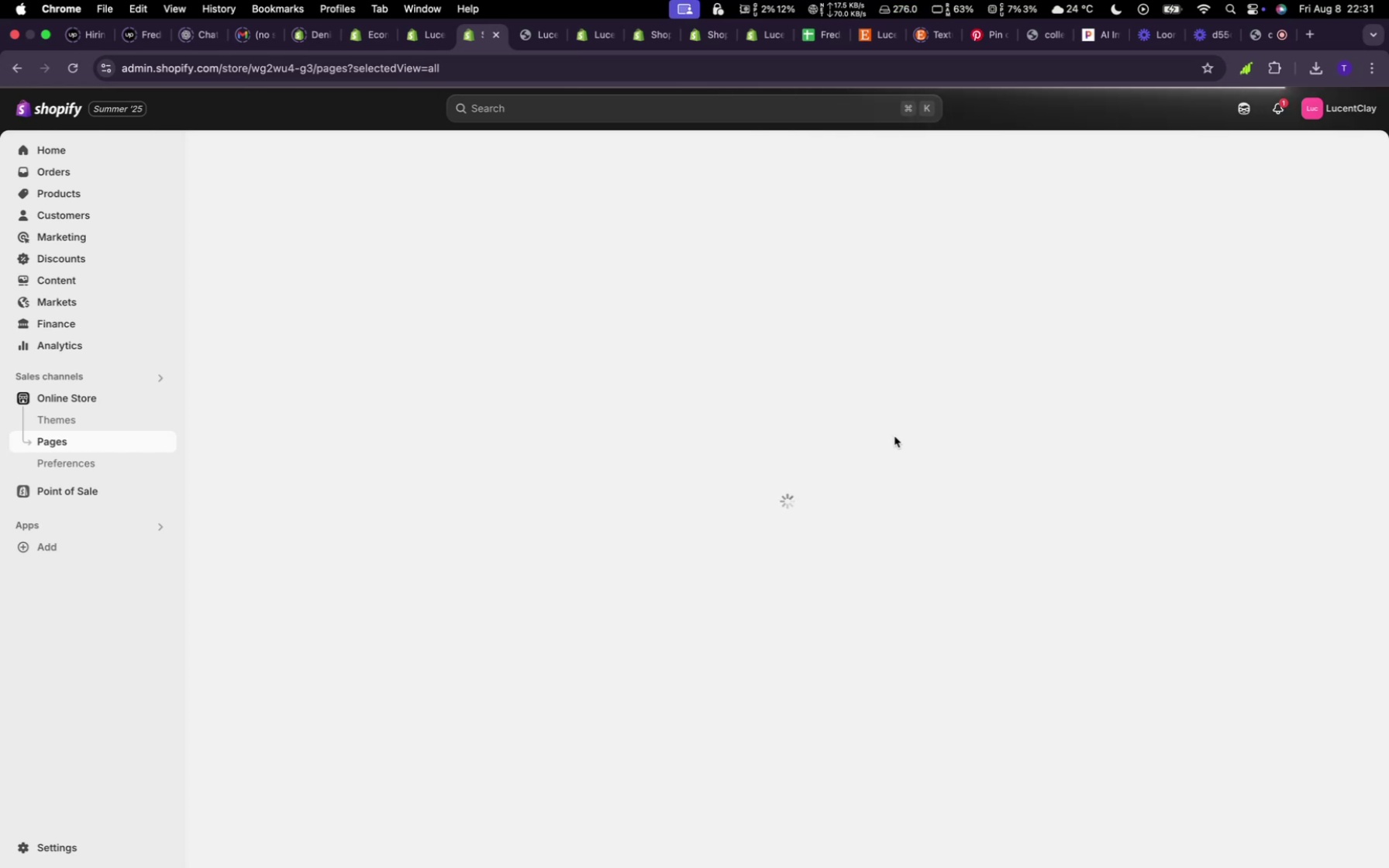 
wait(9.51)
 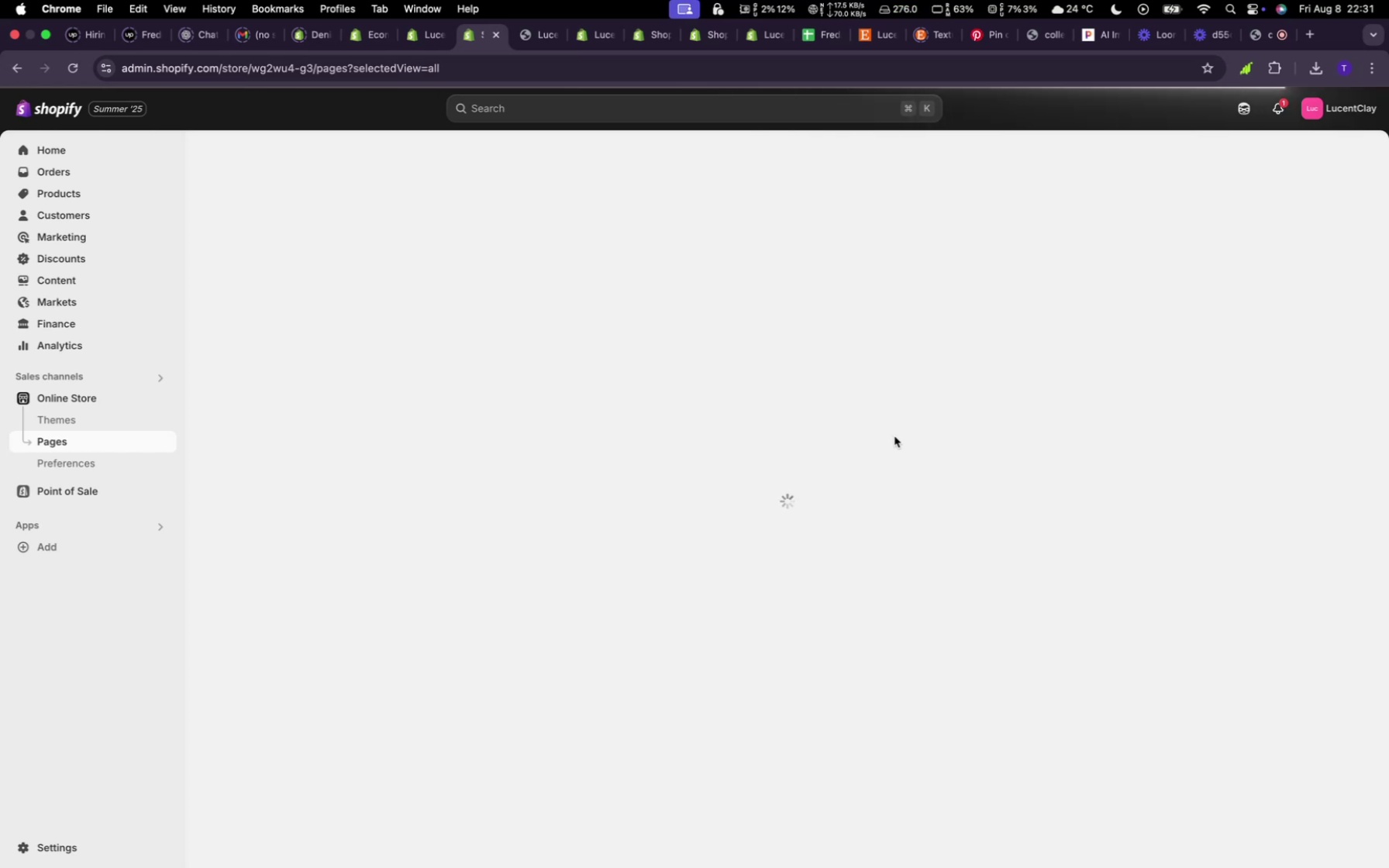 
left_click([1000, 355])
 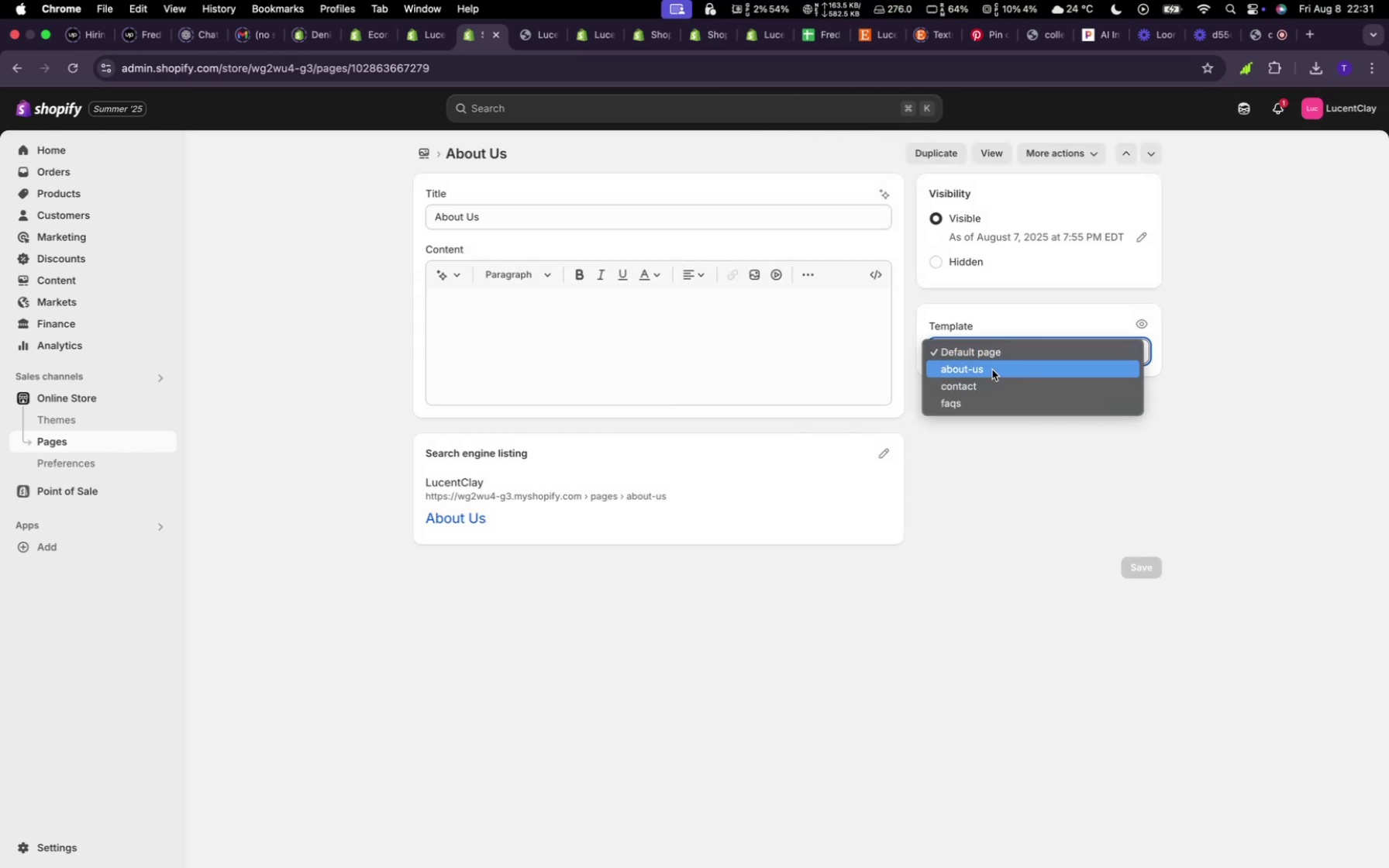 
left_click([992, 370])
 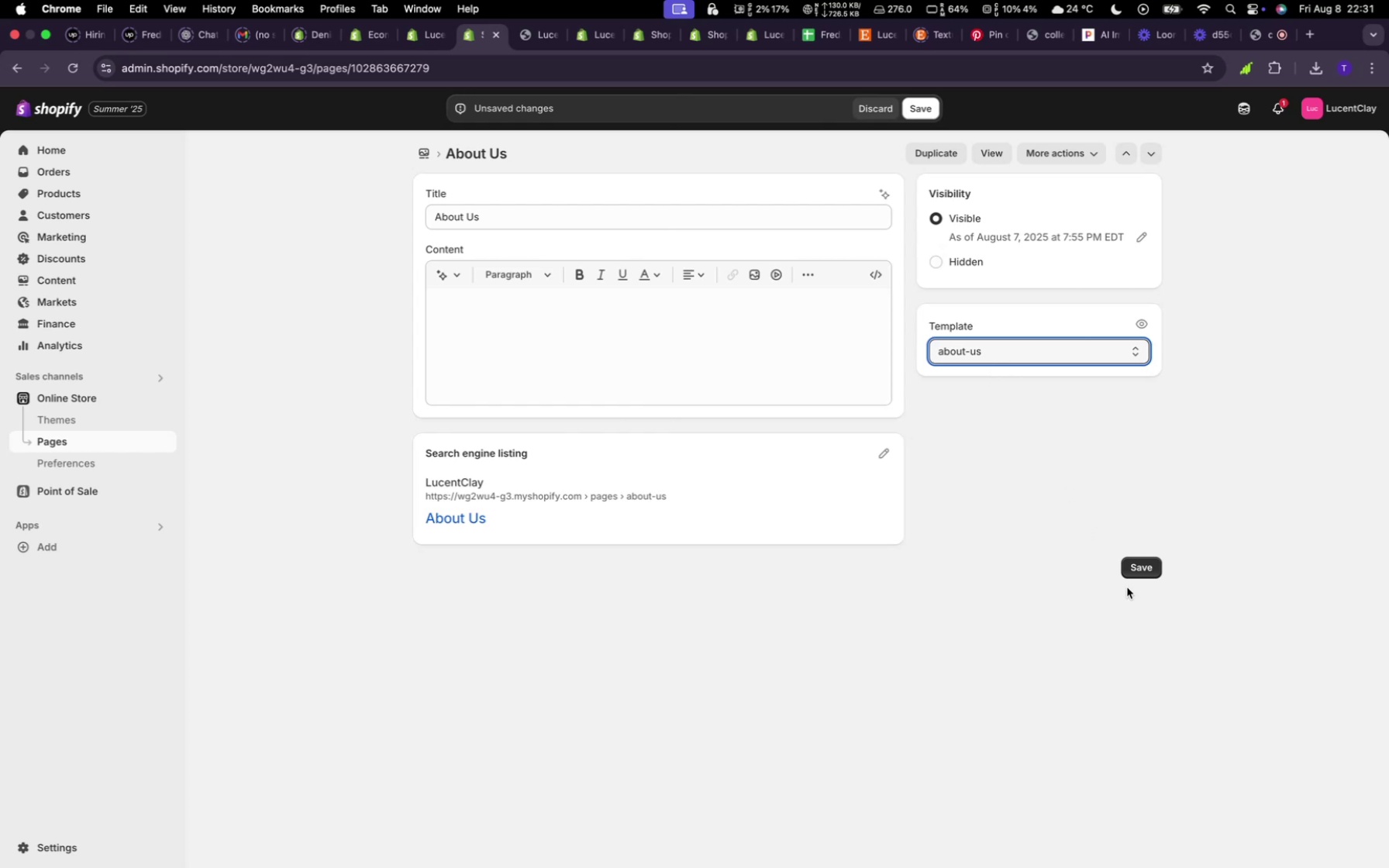 
left_click([1129, 565])
 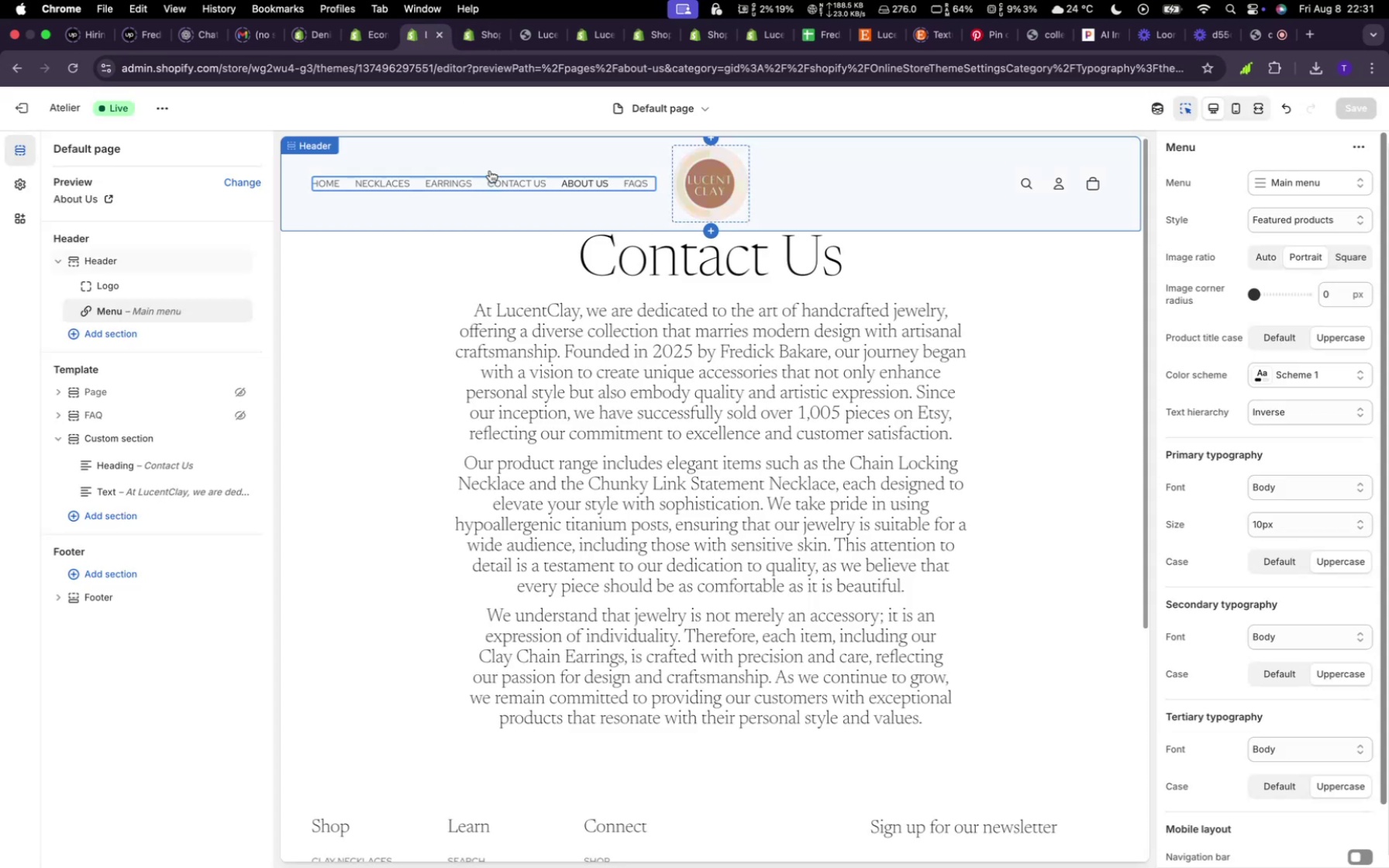 
wait(10.08)
 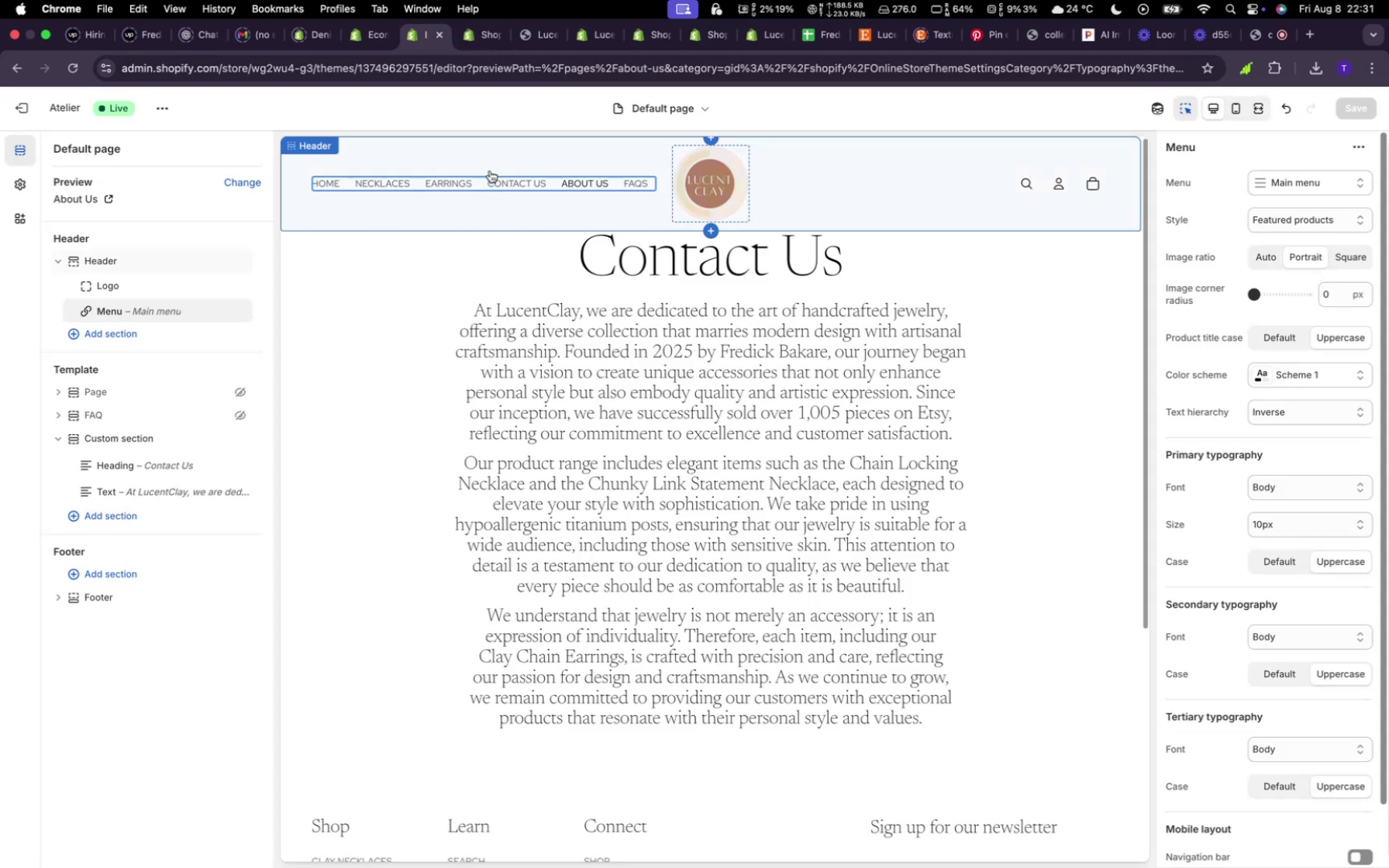 
left_click([633, 188])
 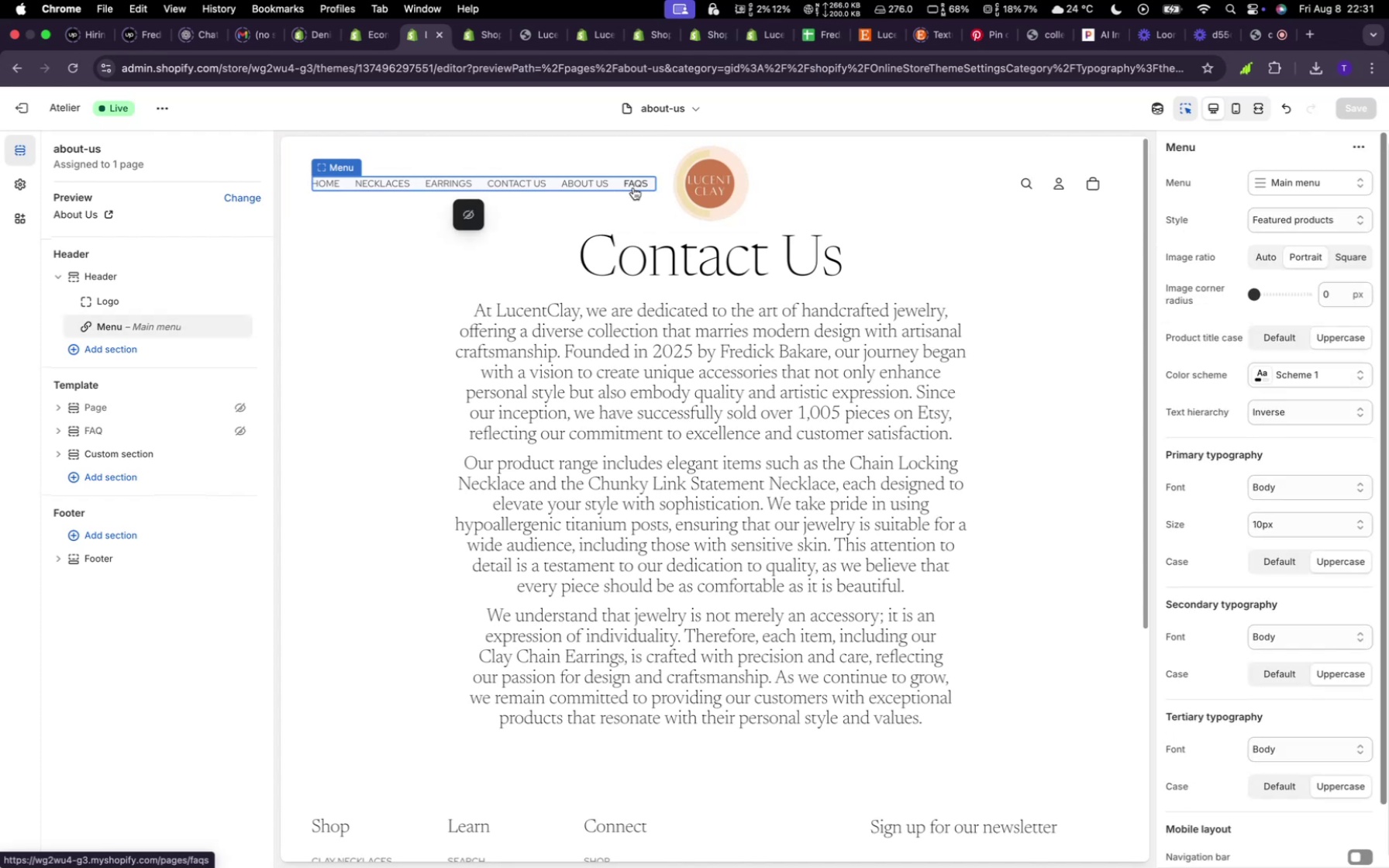 
left_click([633, 188])
 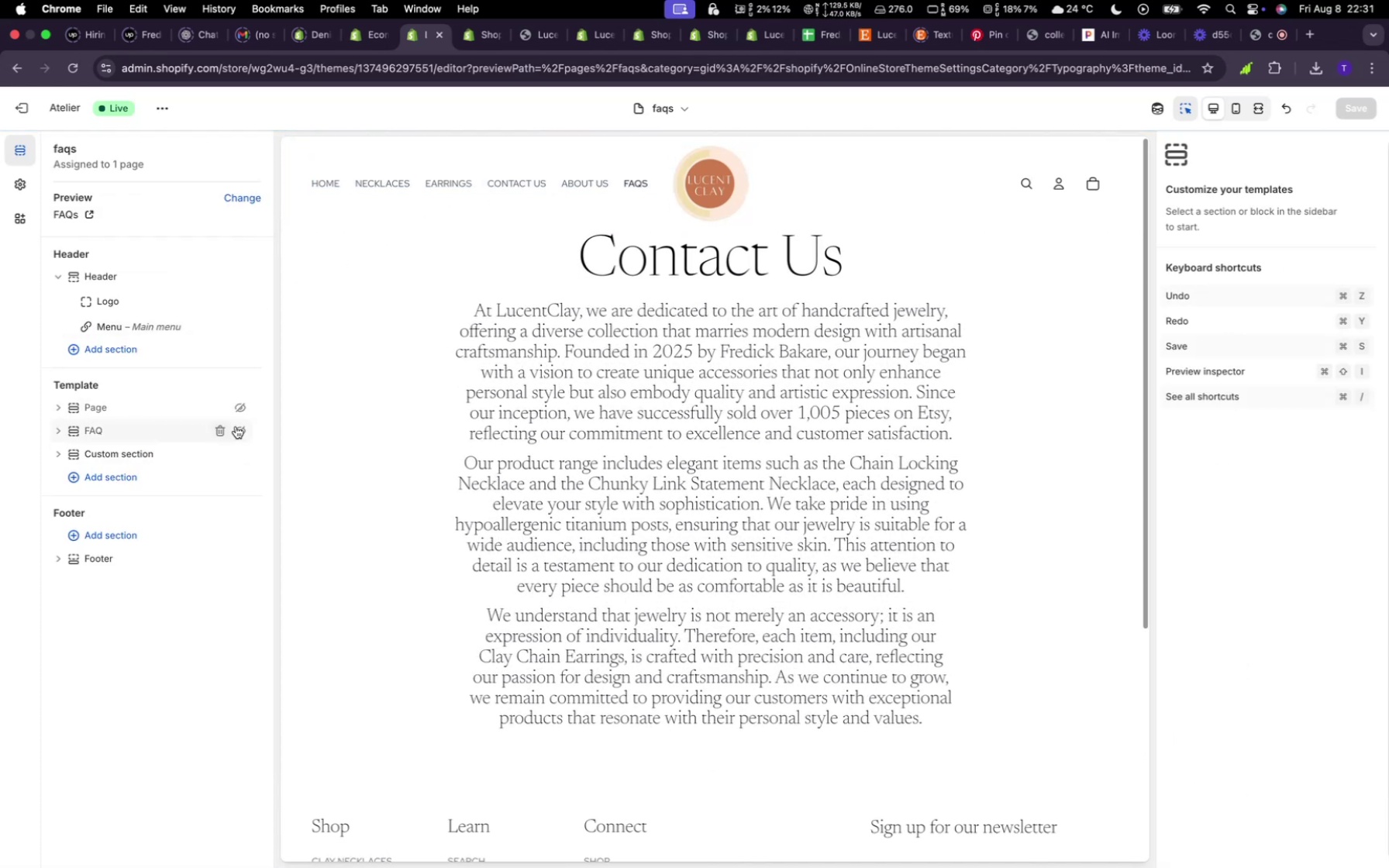 
wait(8.44)
 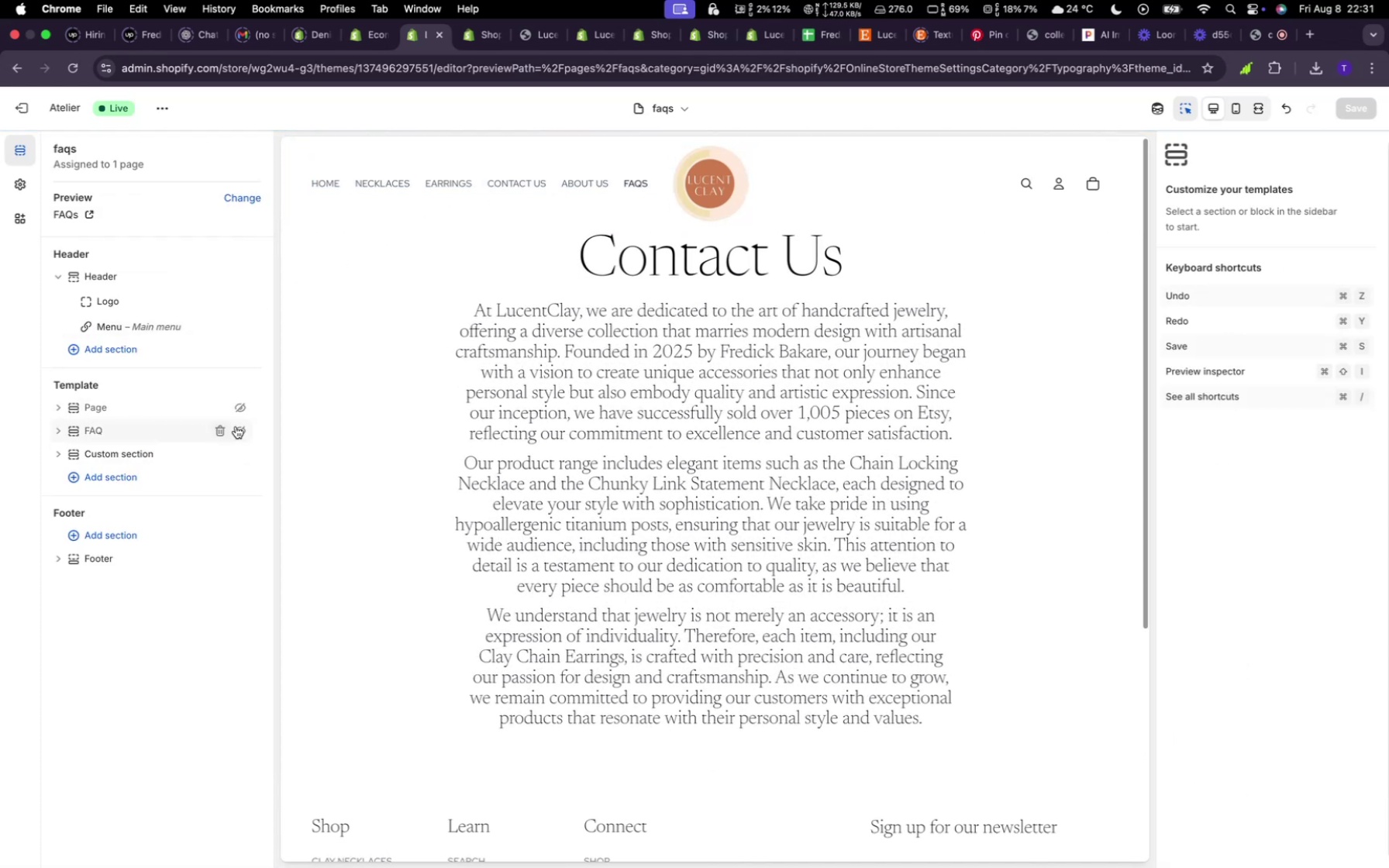 
left_click([590, 185])
 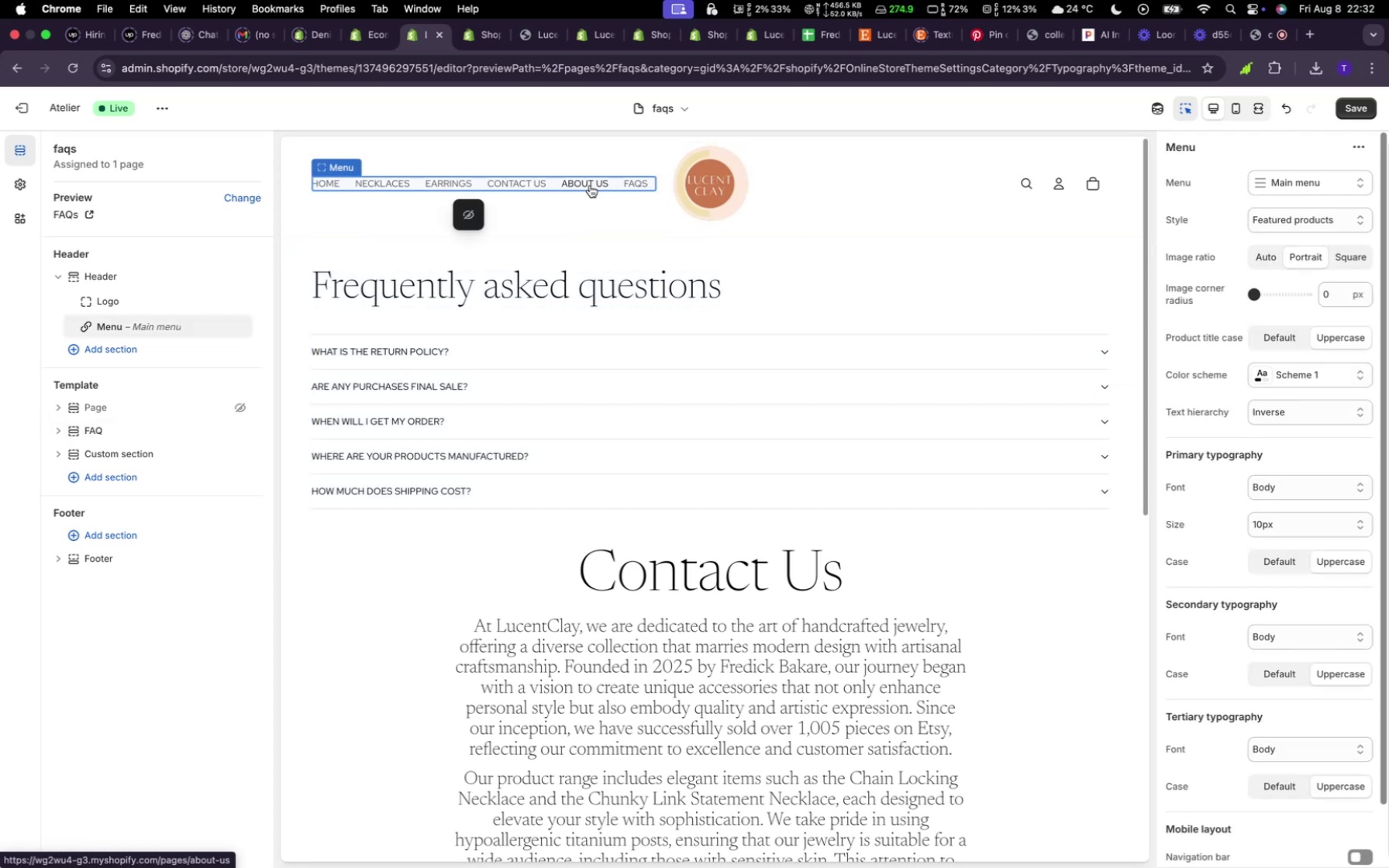 
left_click([590, 185])
 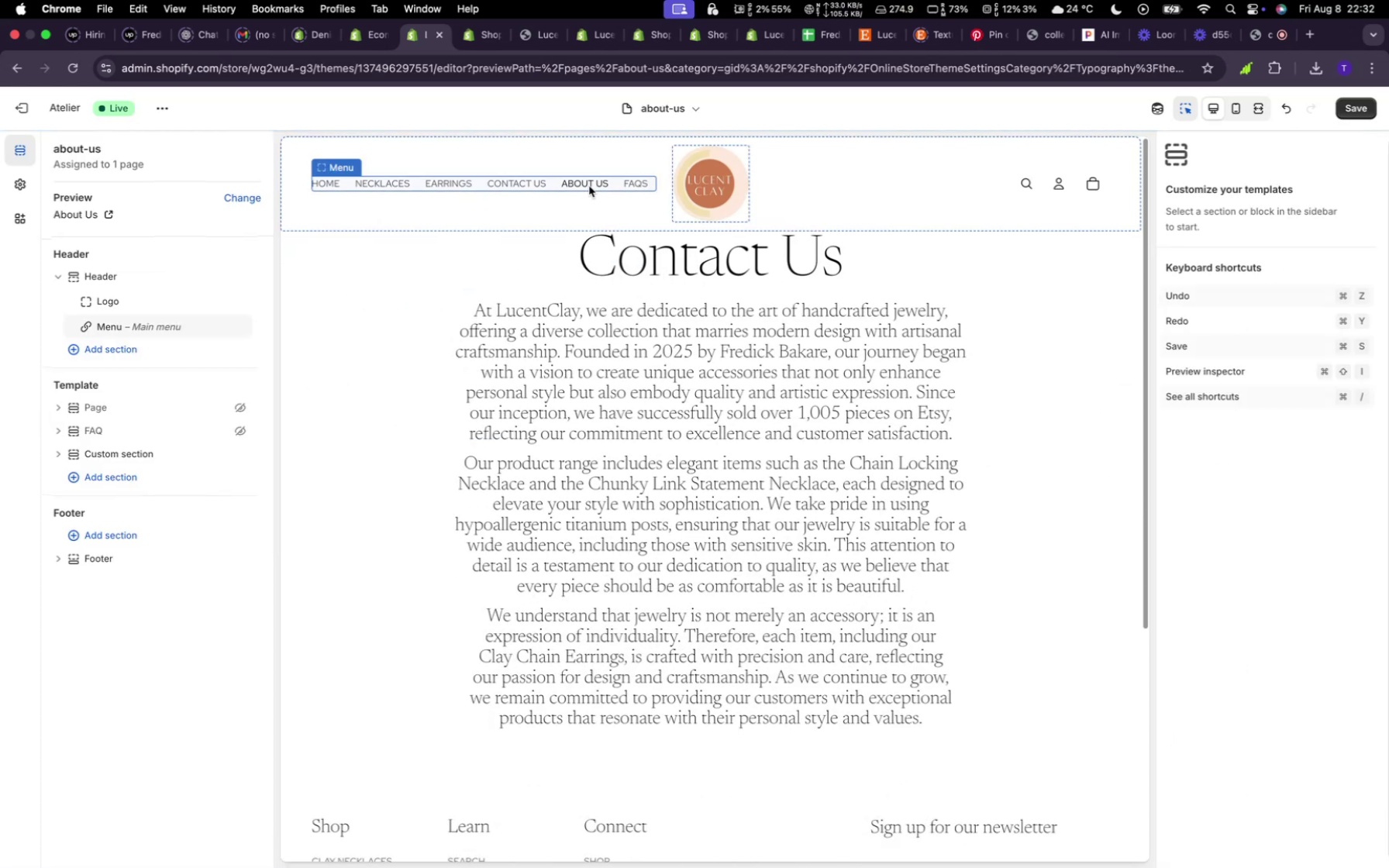 
left_click([636, 188])
 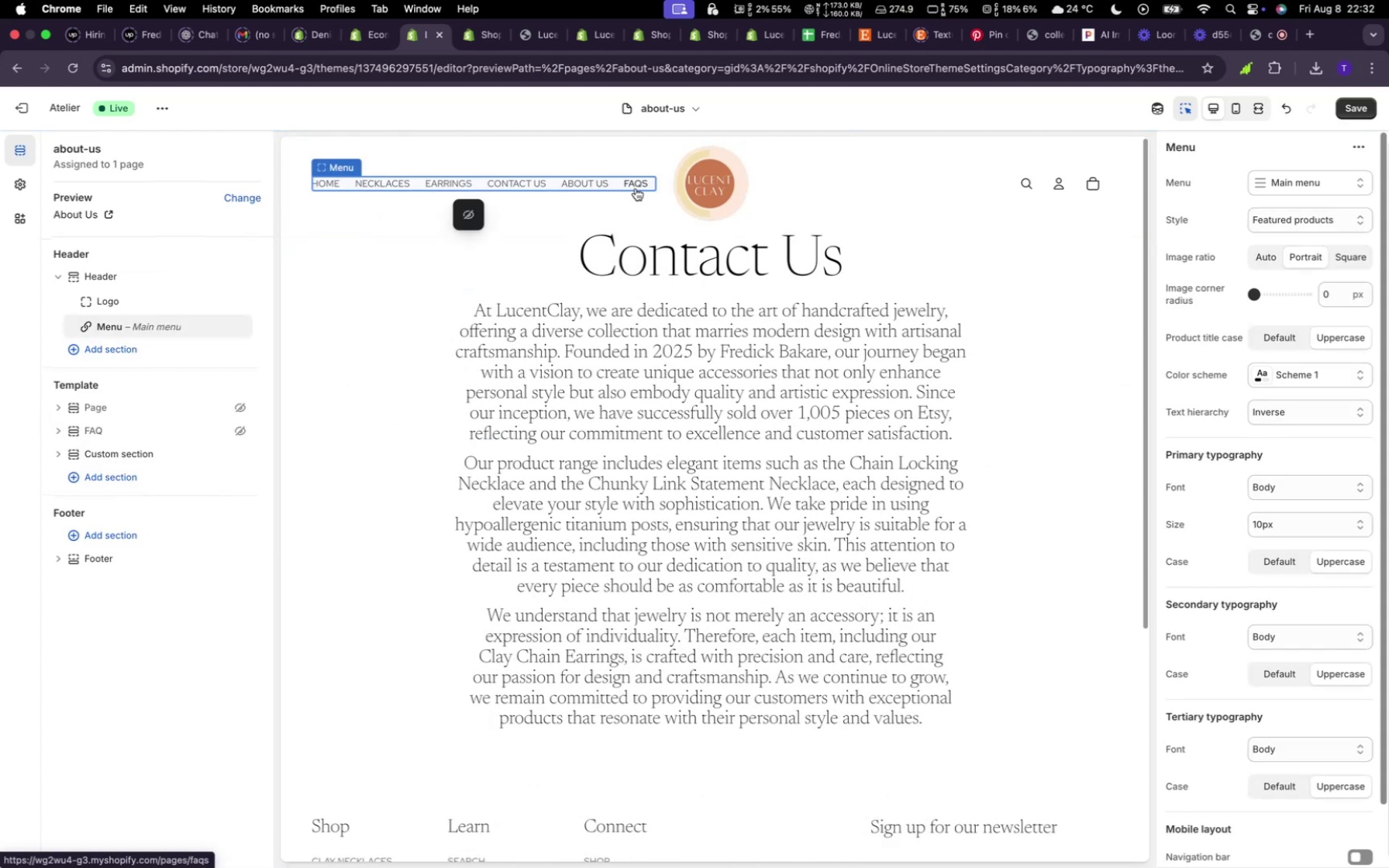 
left_click([636, 188])
 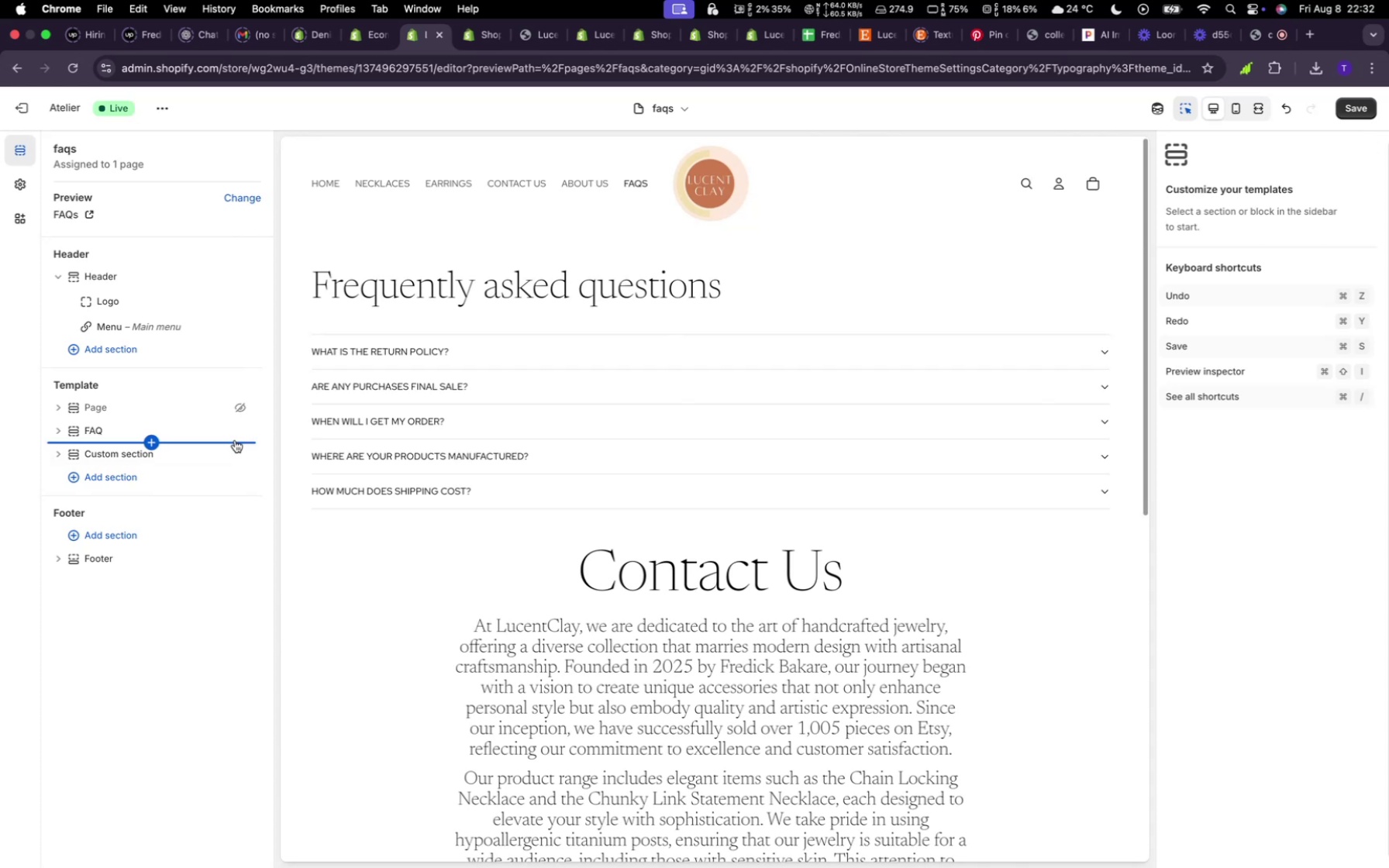 
wait(5.34)
 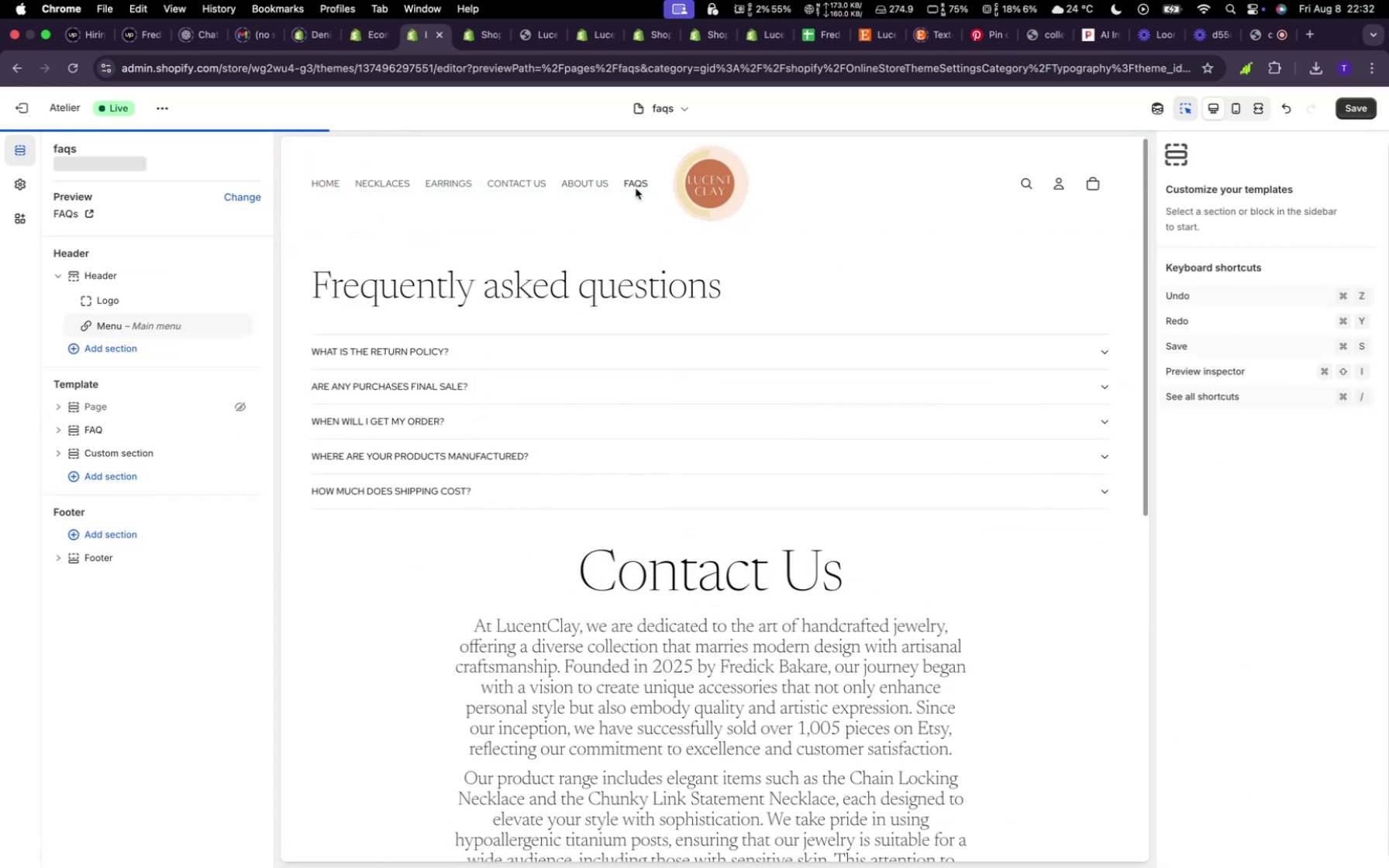 
left_click([219, 451])
 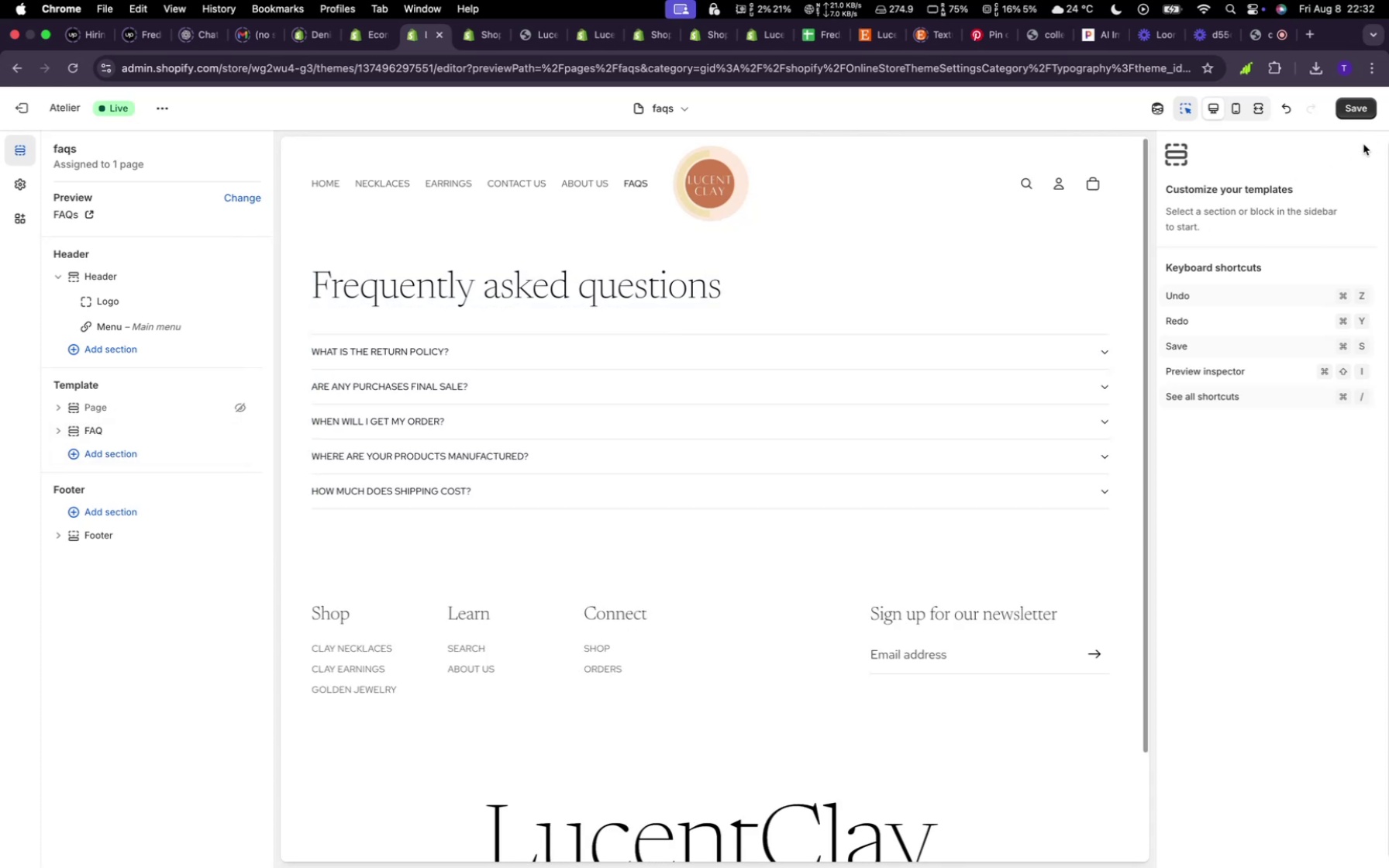 
left_click([1355, 112])
 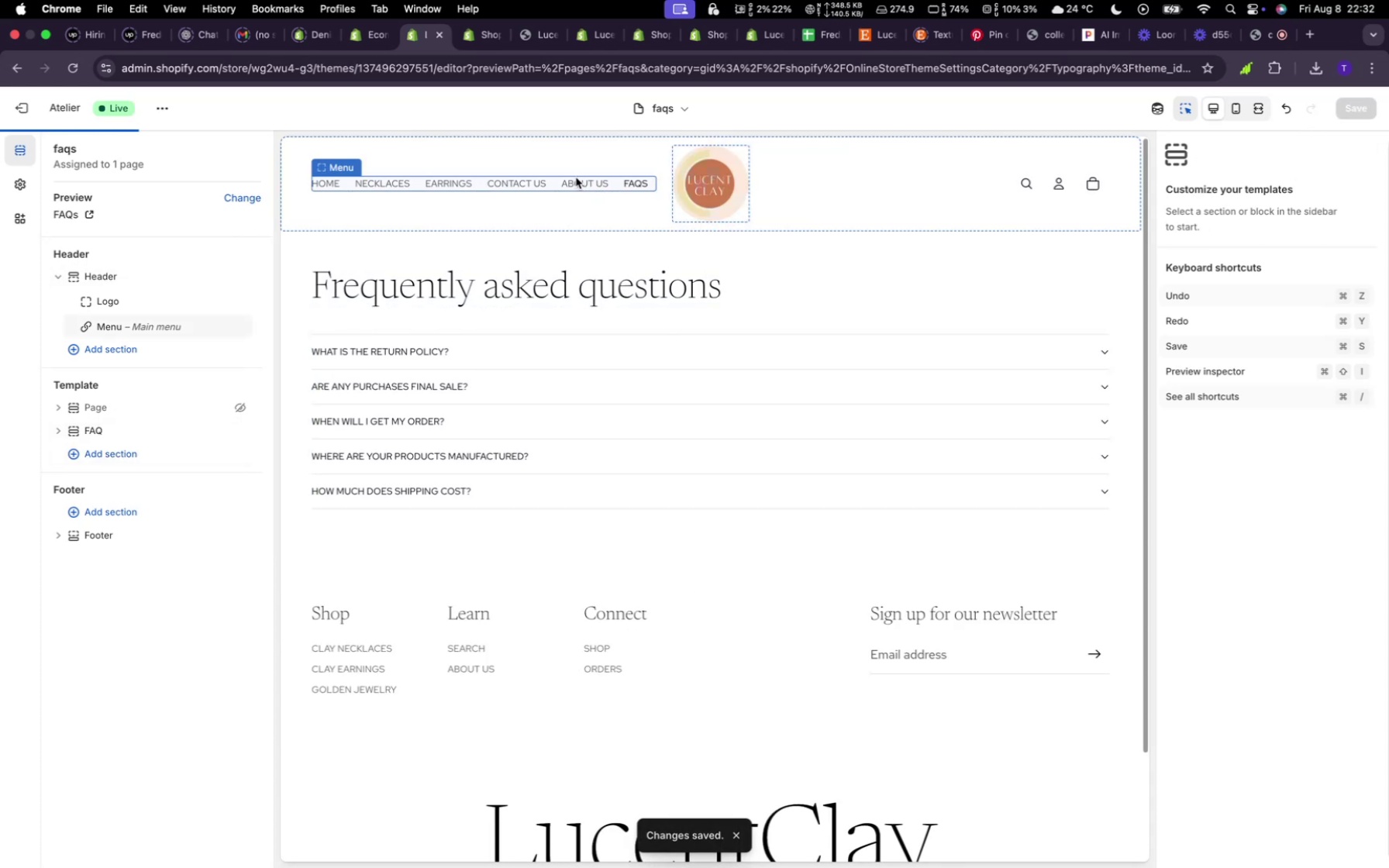 
left_click([585, 184])
 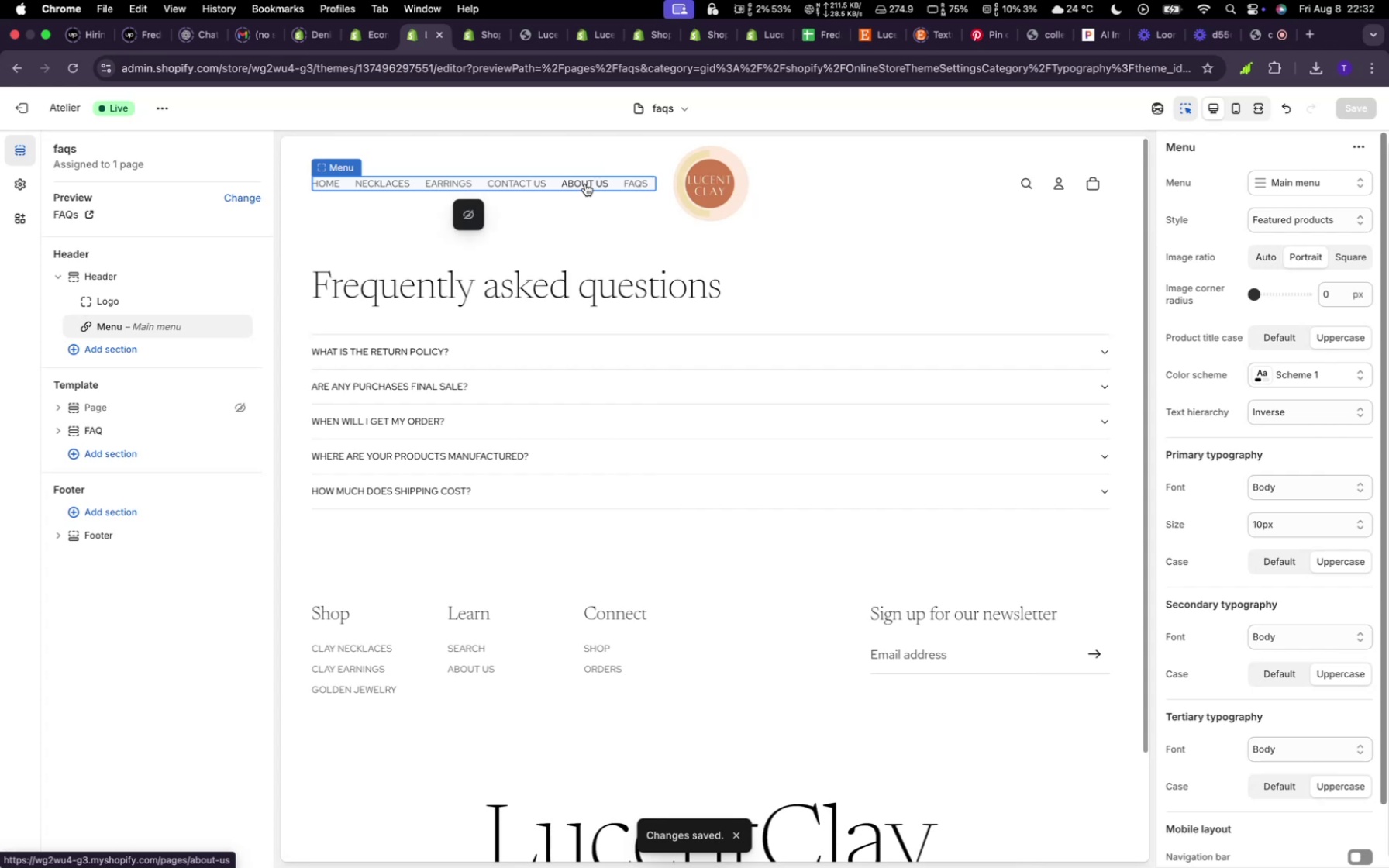 
left_click([585, 184])
 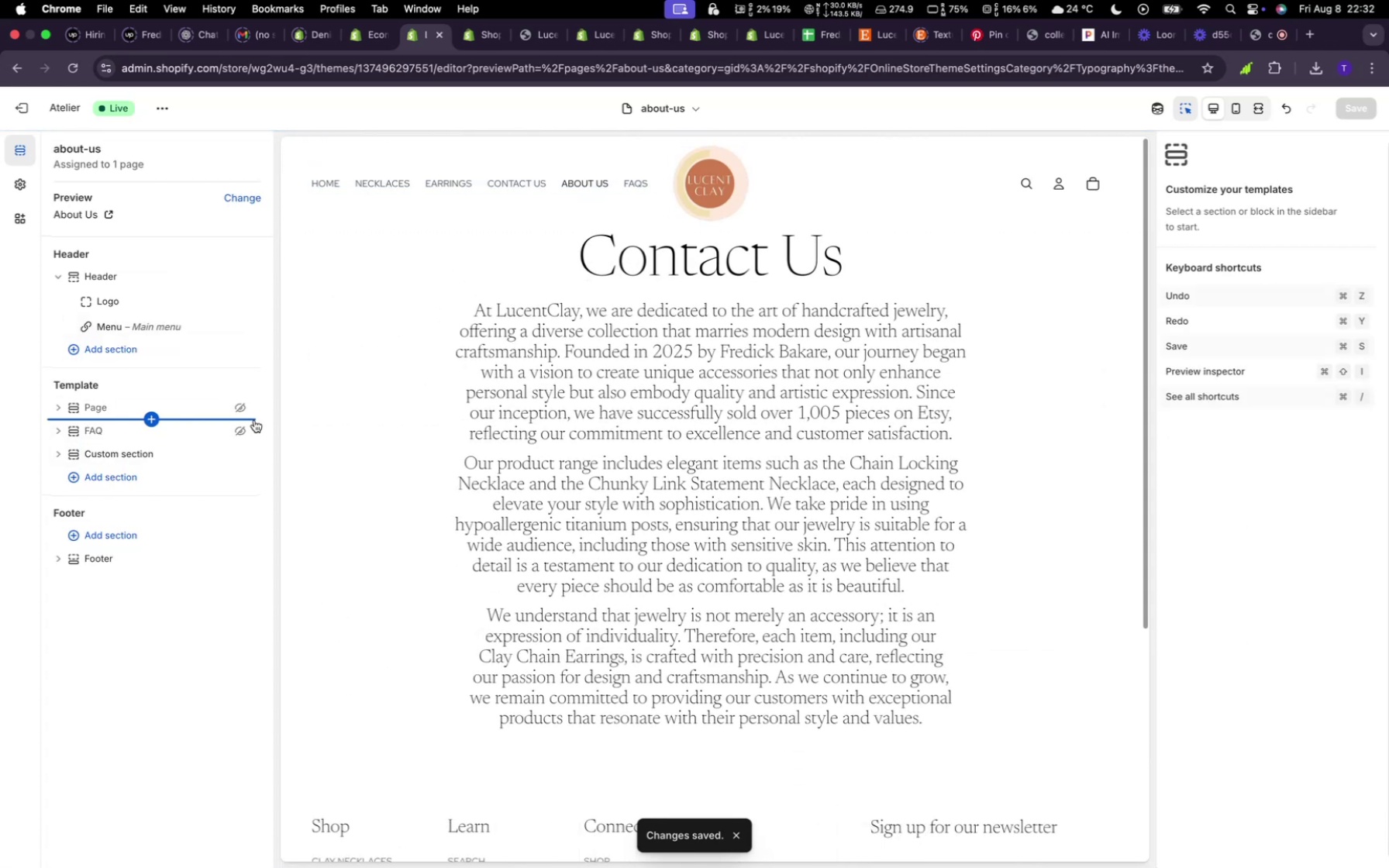 
left_click([224, 426])
 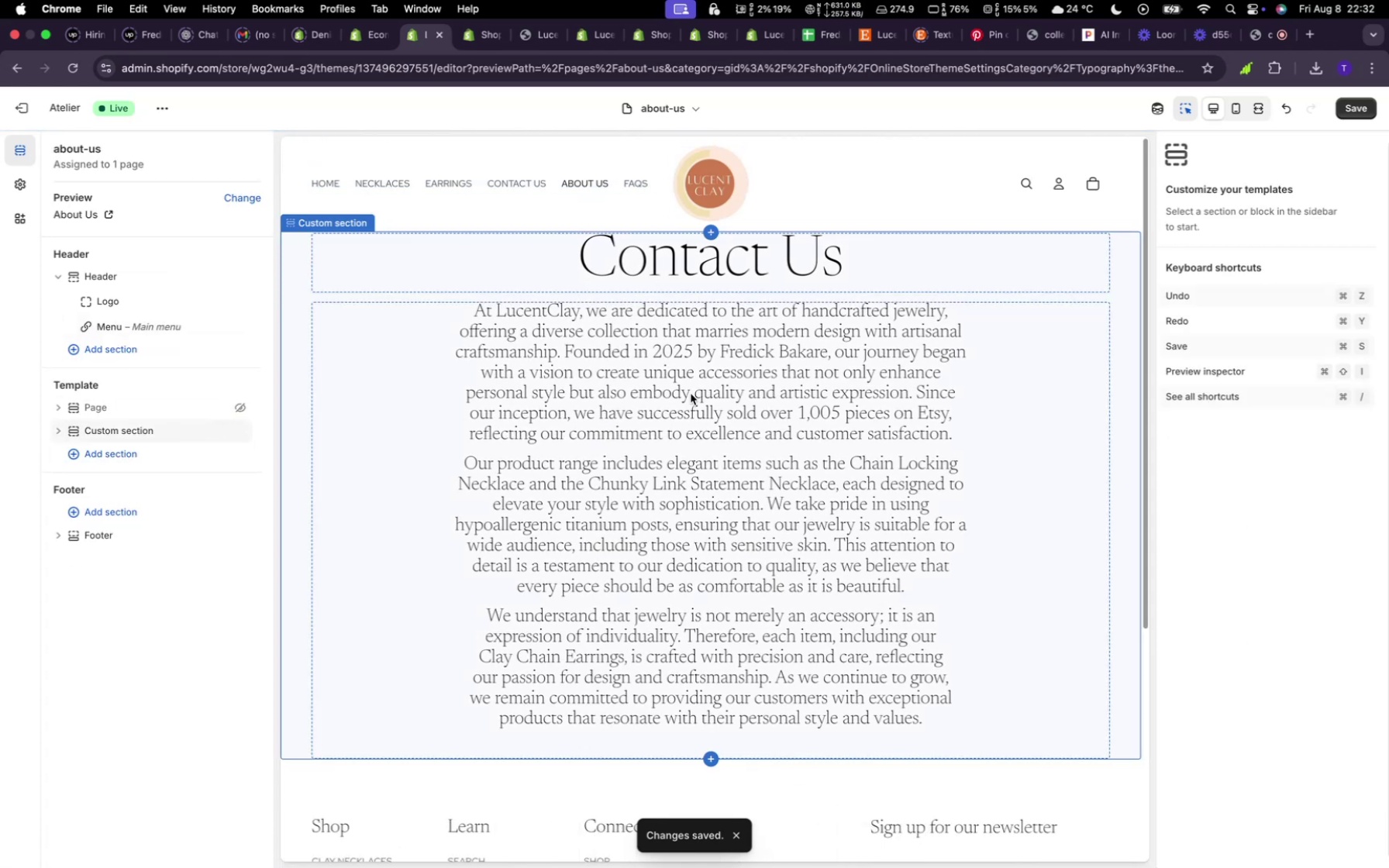 
left_click([762, 256])
 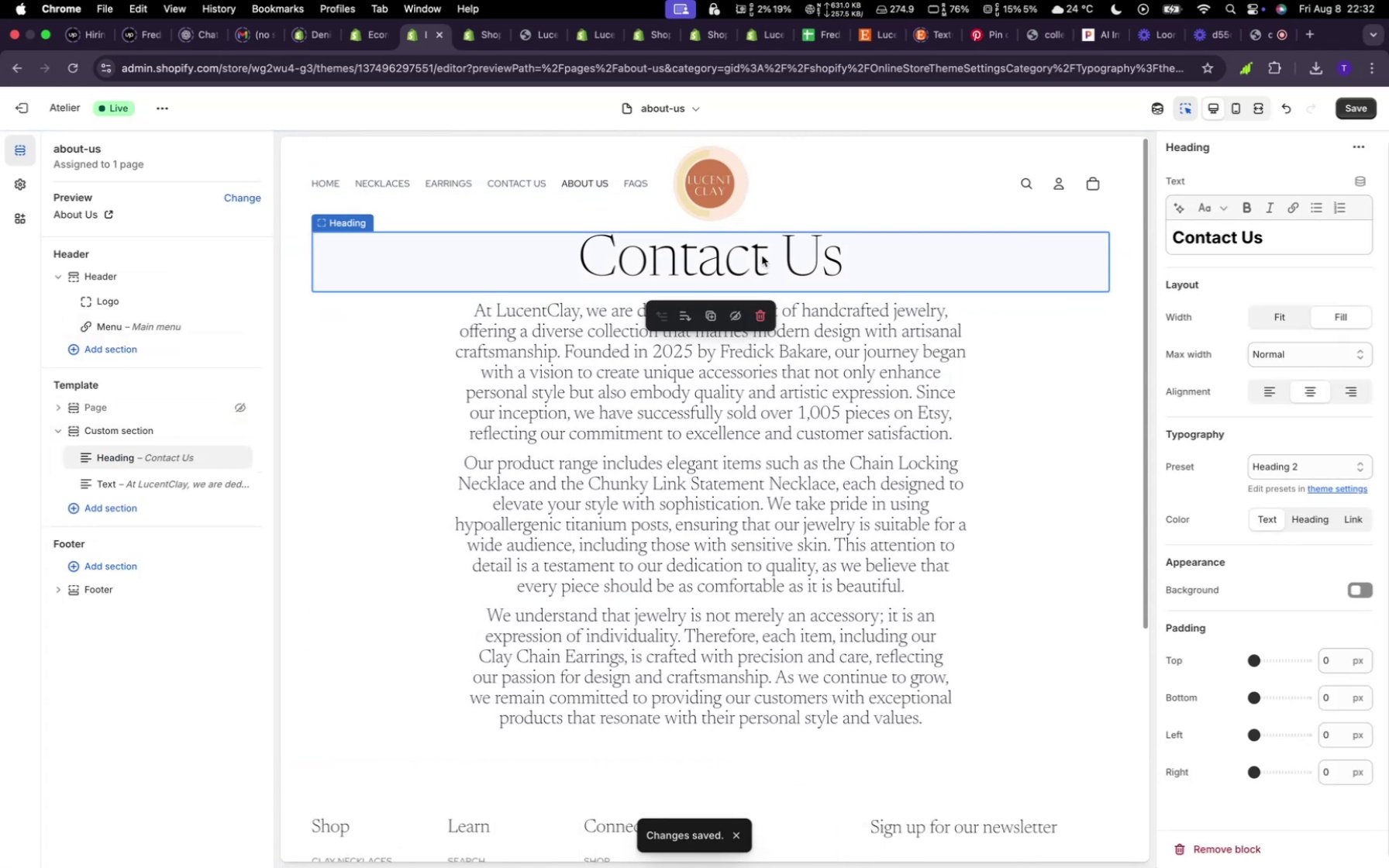 
left_click([762, 256])
 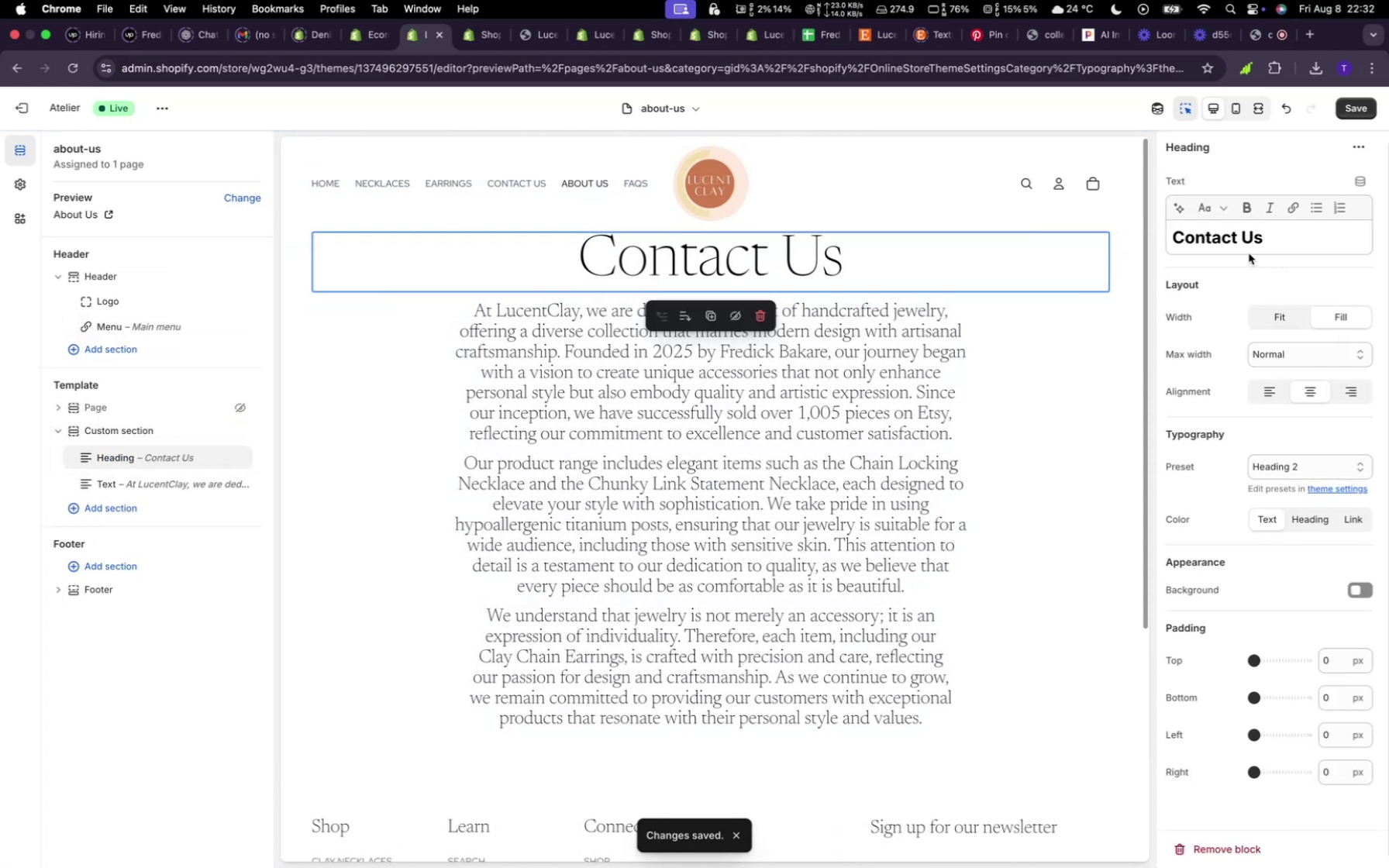 
key(Shift+ShiftRight)
 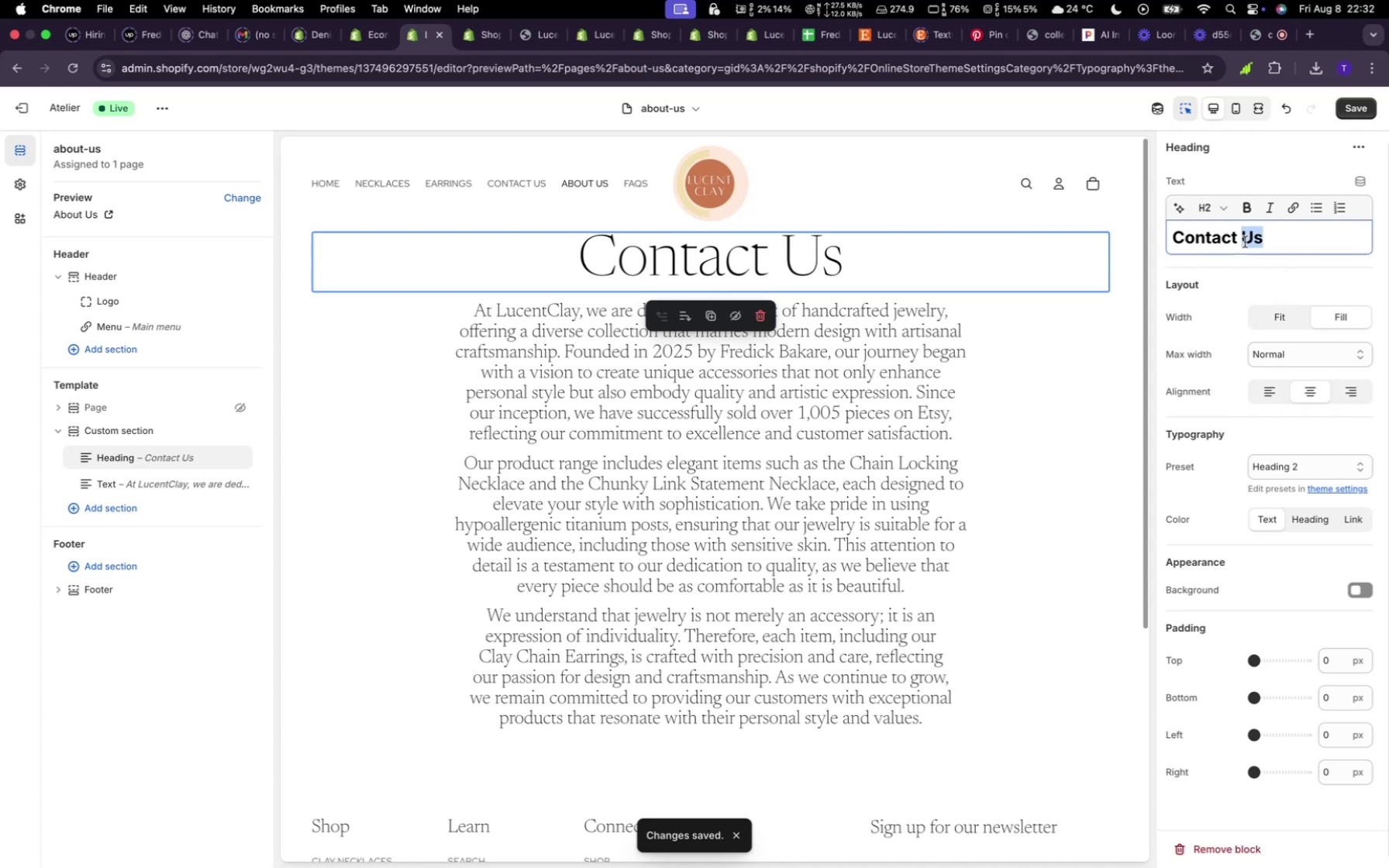 
left_click([1245, 242])
 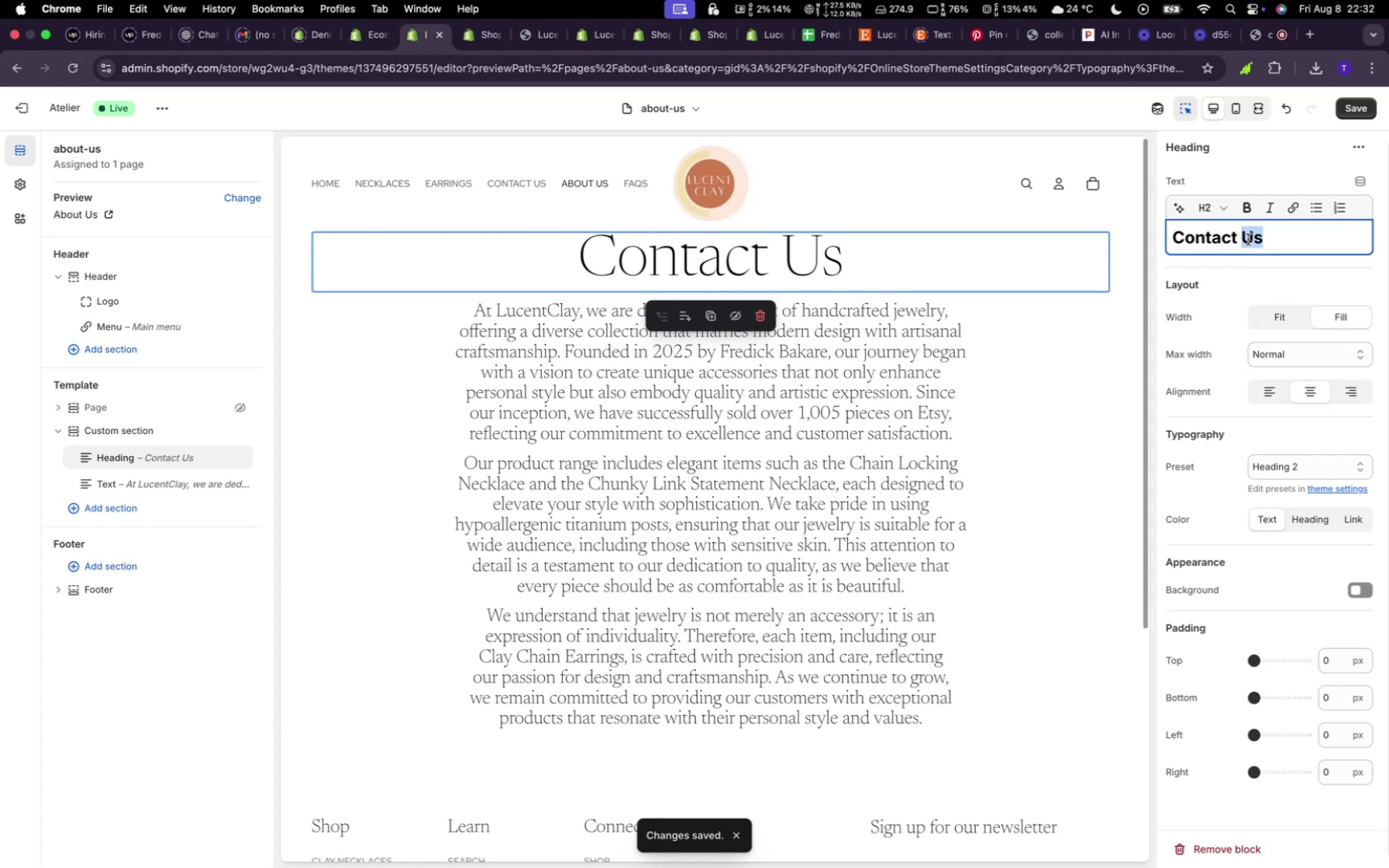 
key(Shift+ShiftRight)
 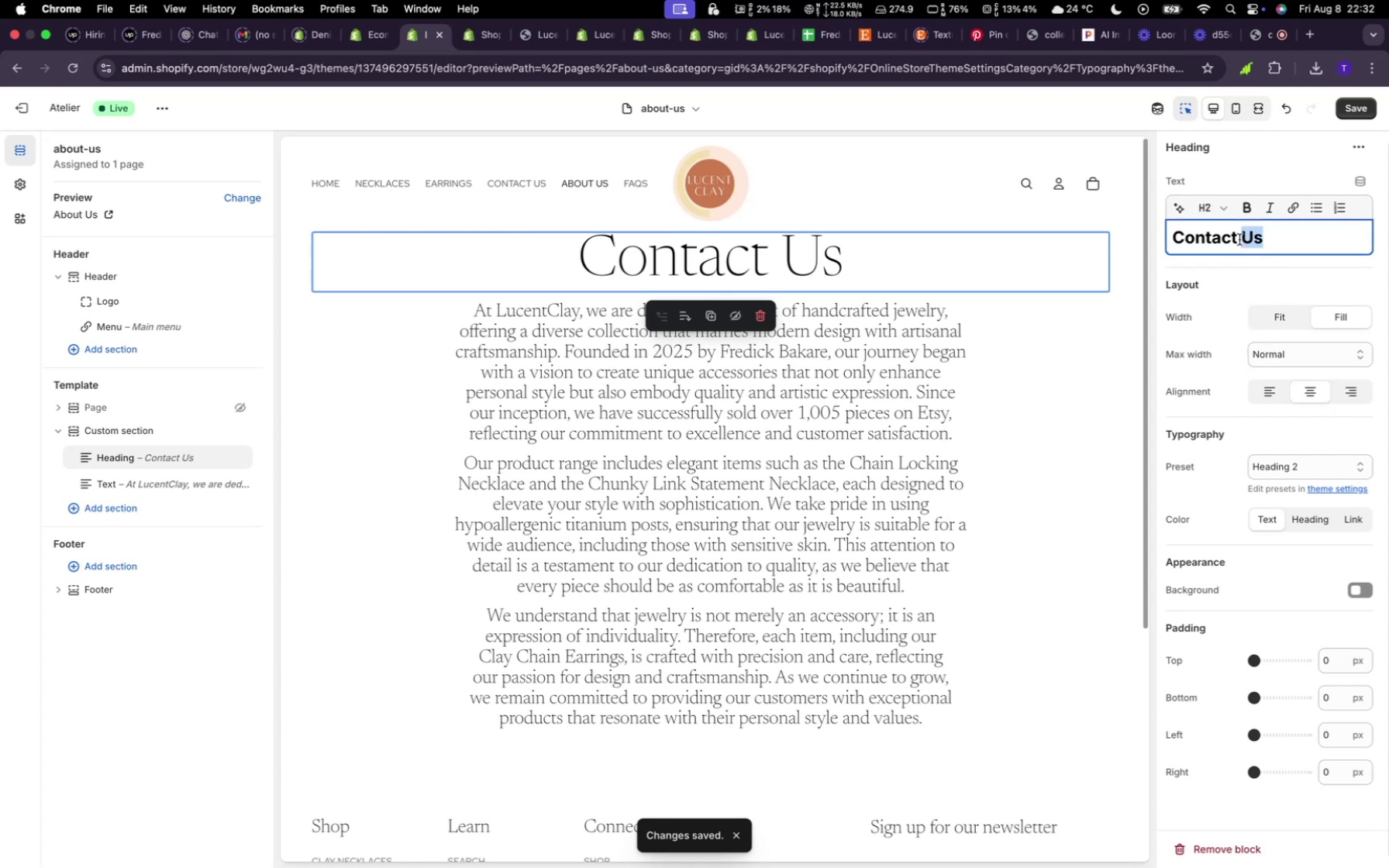 
left_click([1239, 239])
 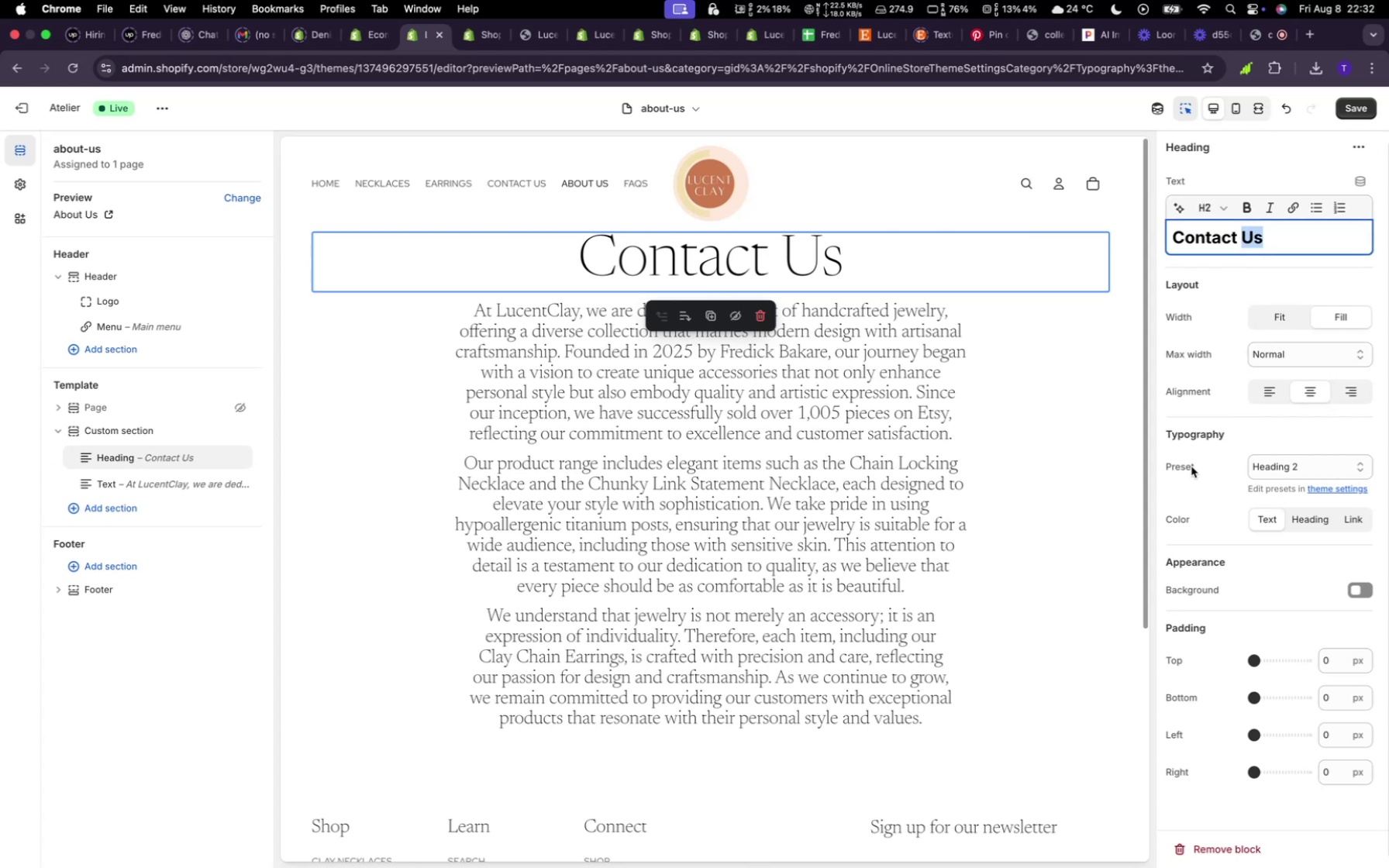 
hold_key(key=Backspace, duration=1.39)
 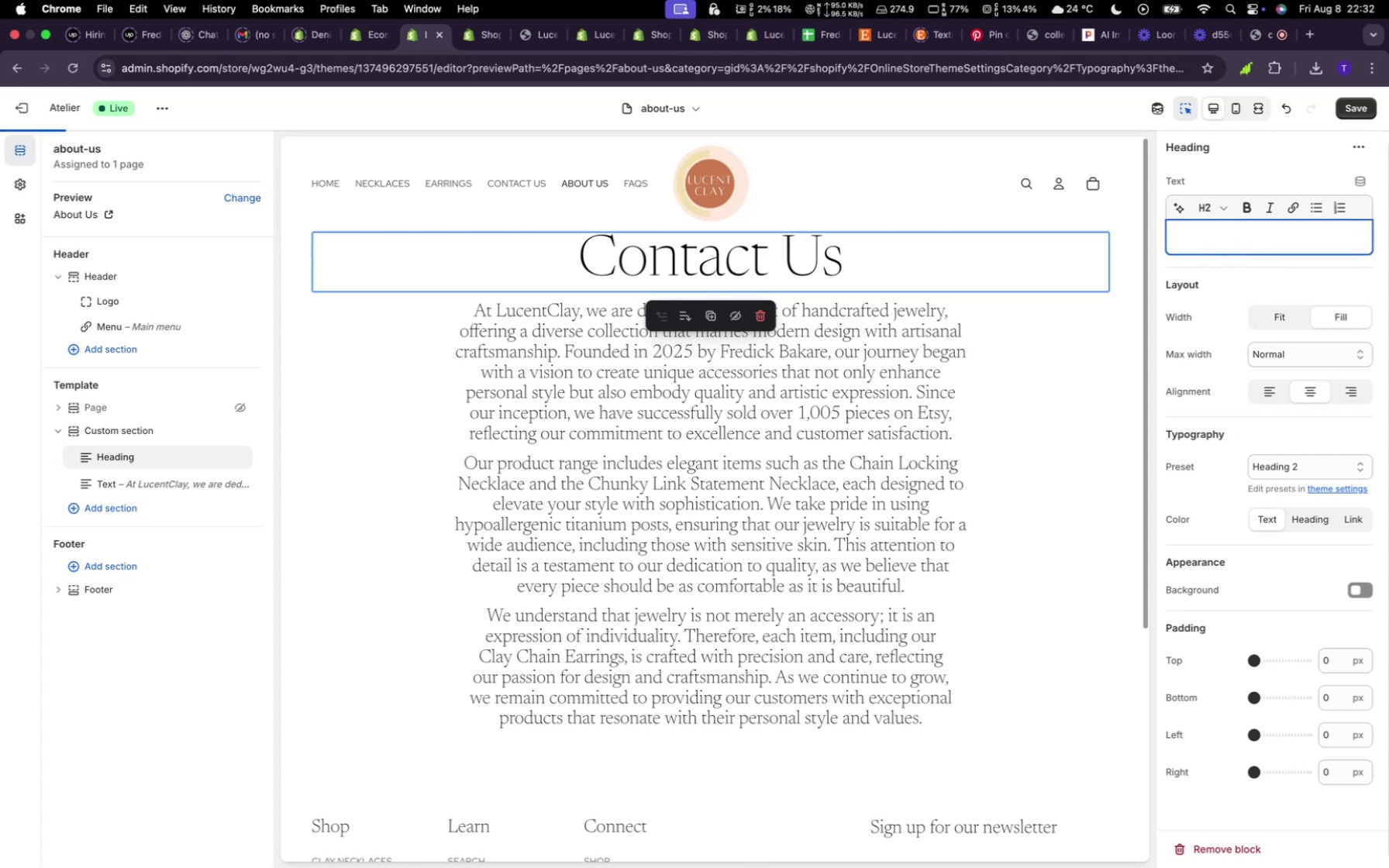 
type(About Us)
 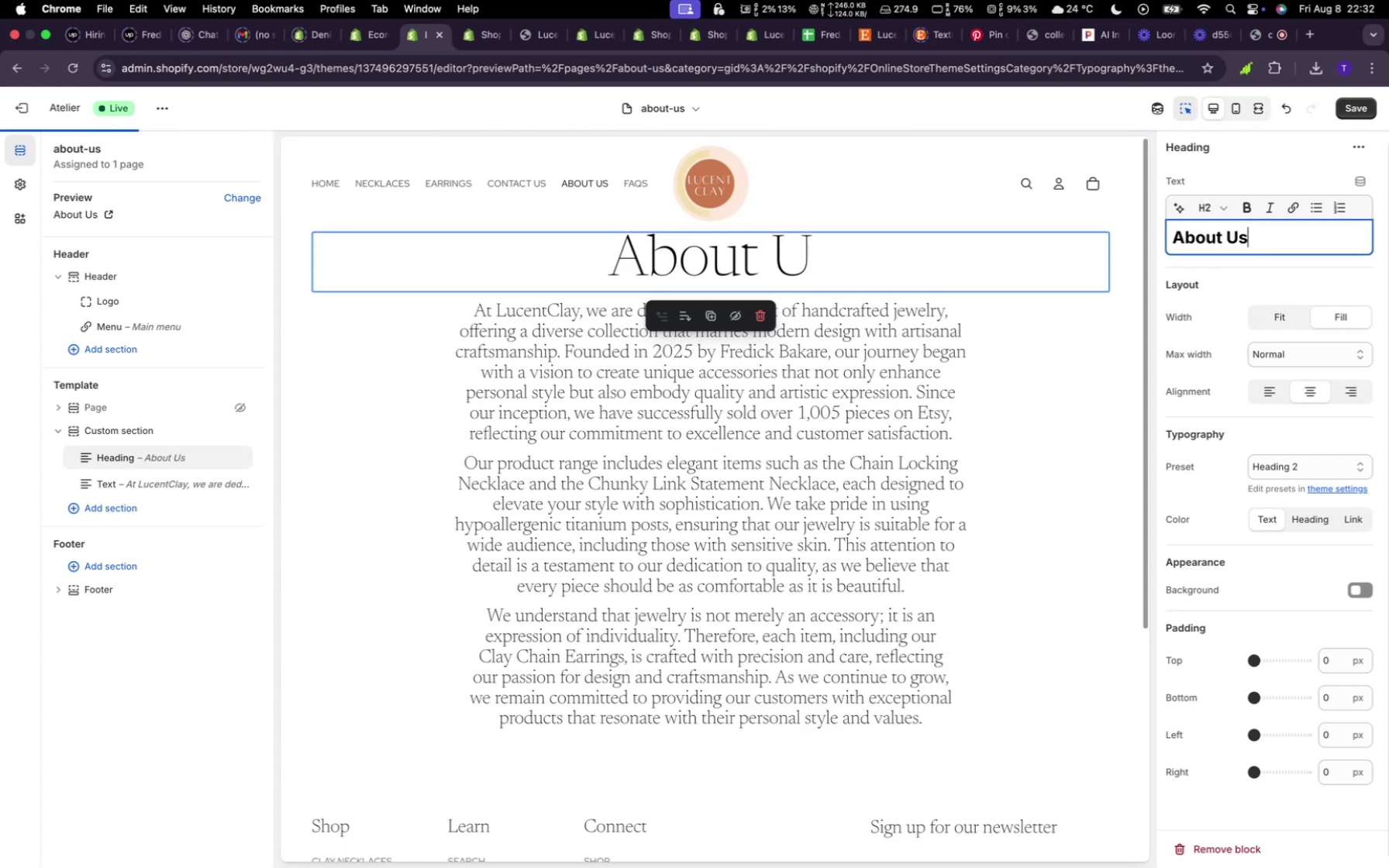 
key(Shift+ShiftRight)
 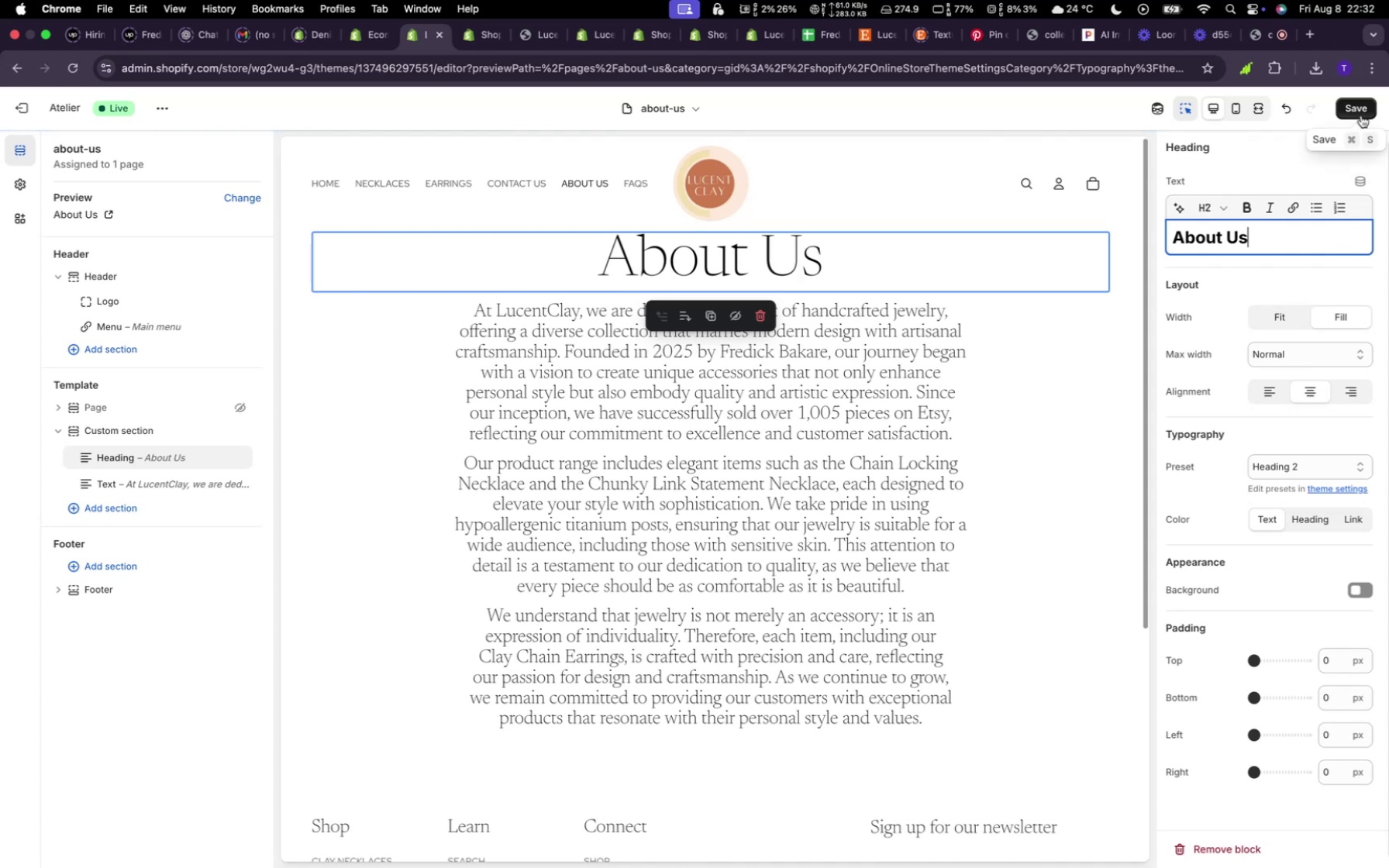 
key(Shift+ShiftRight)
 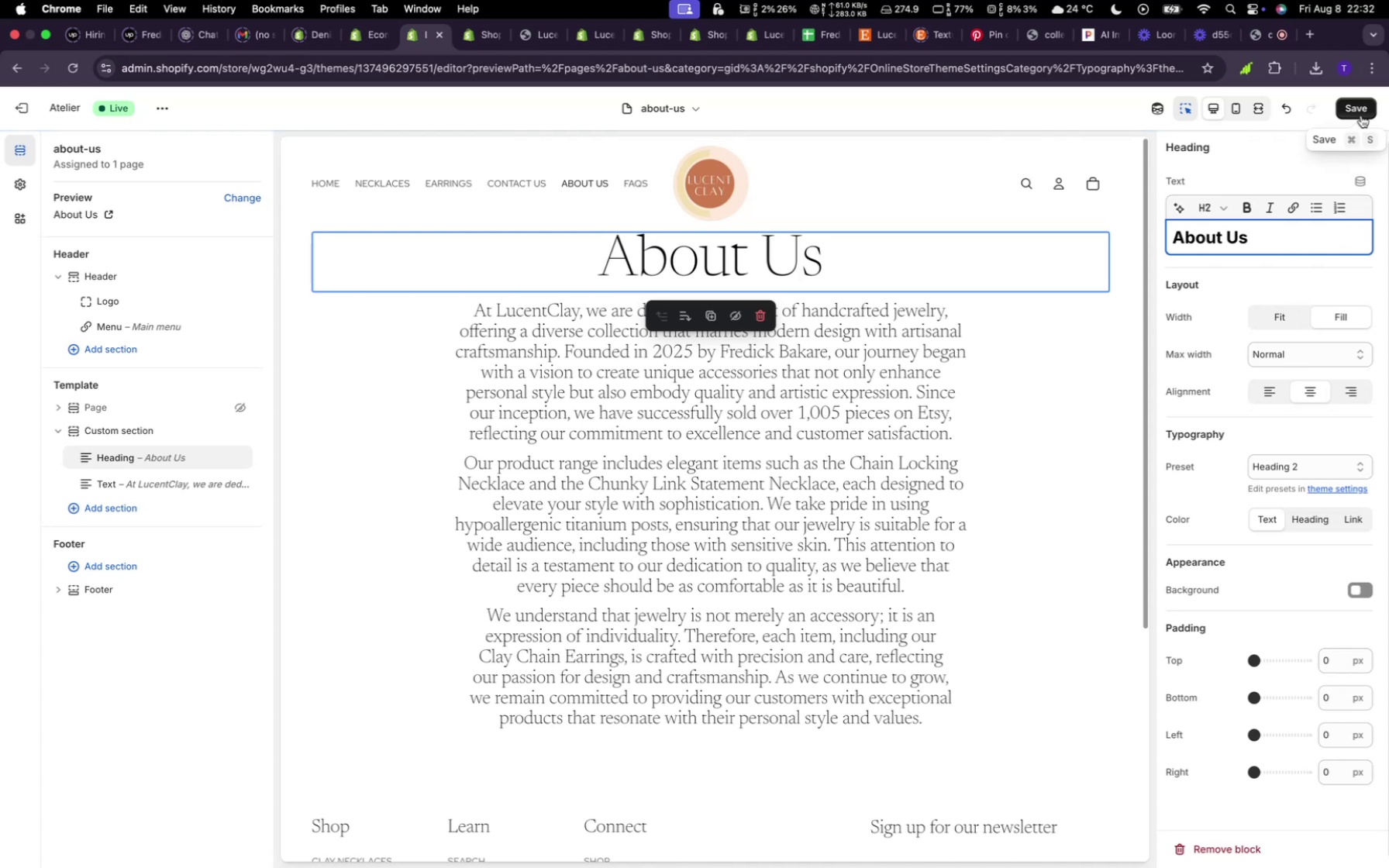 
key(Shift+Slash)
 